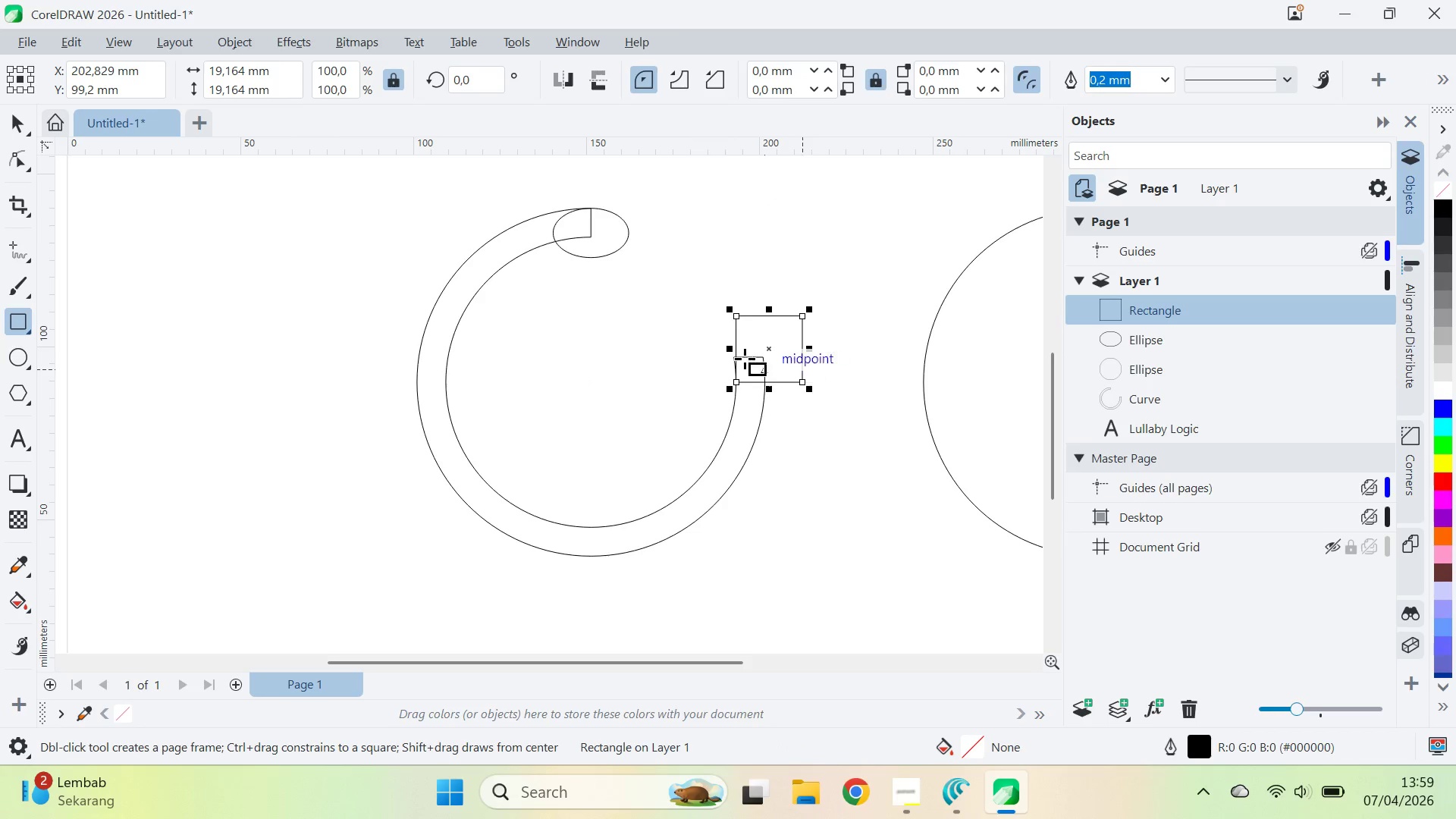 
key(V)
 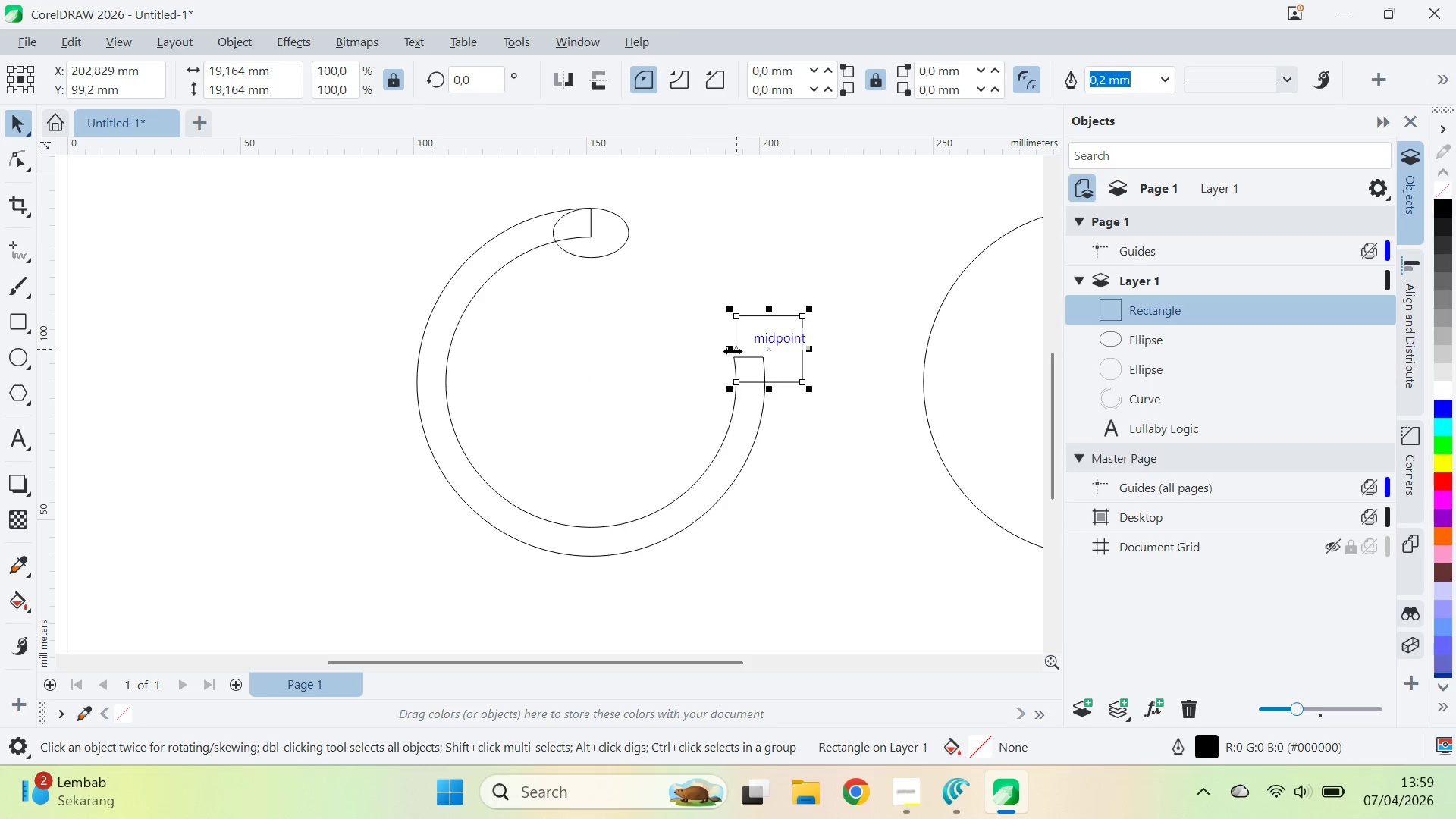 
left_click_drag(start_coordinate=[733, 351], to_coordinate=[689, 357])
 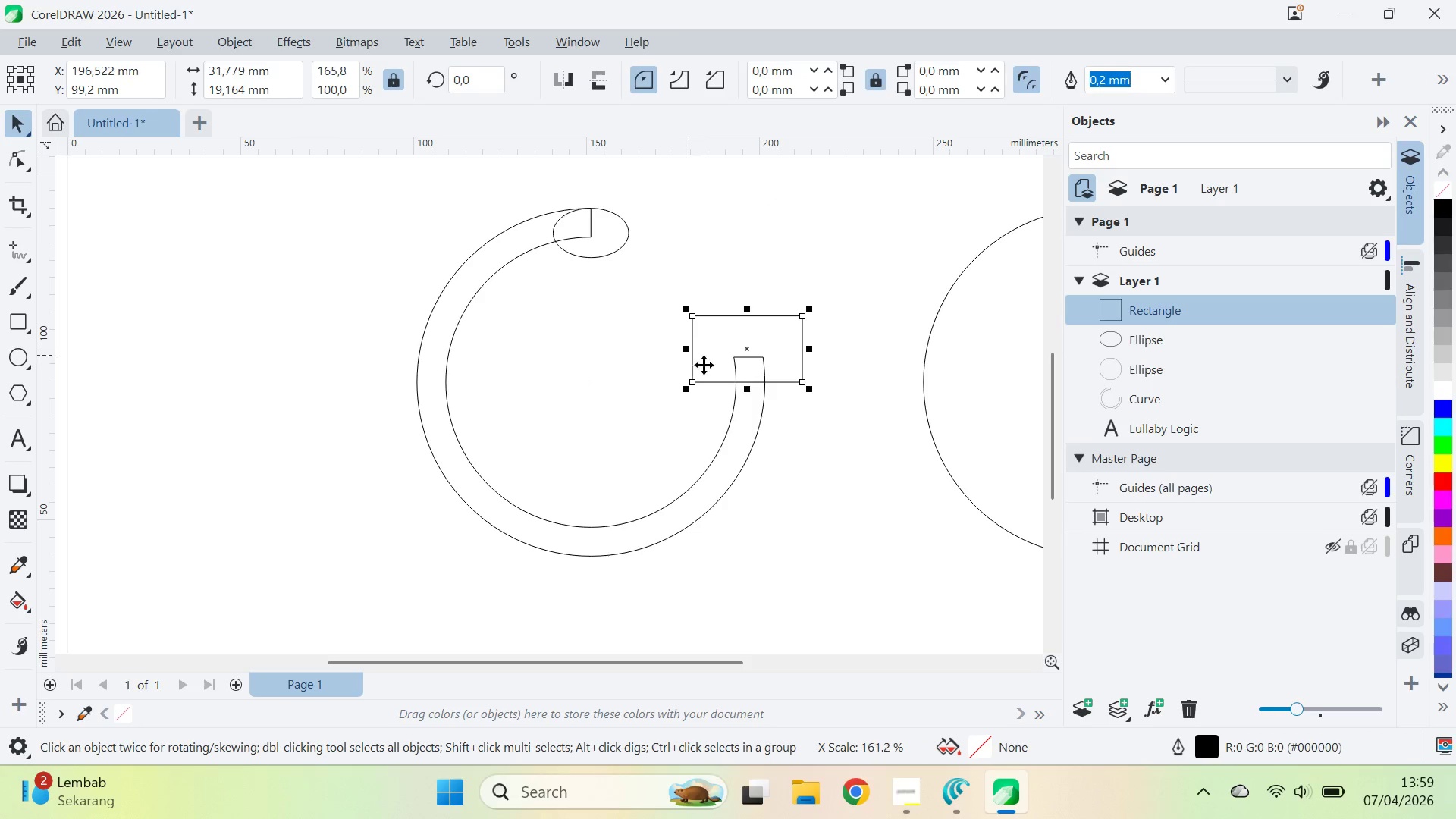 
hold_key(key=ShiftLeft, duration=0.36)
left_click([748, 418])
 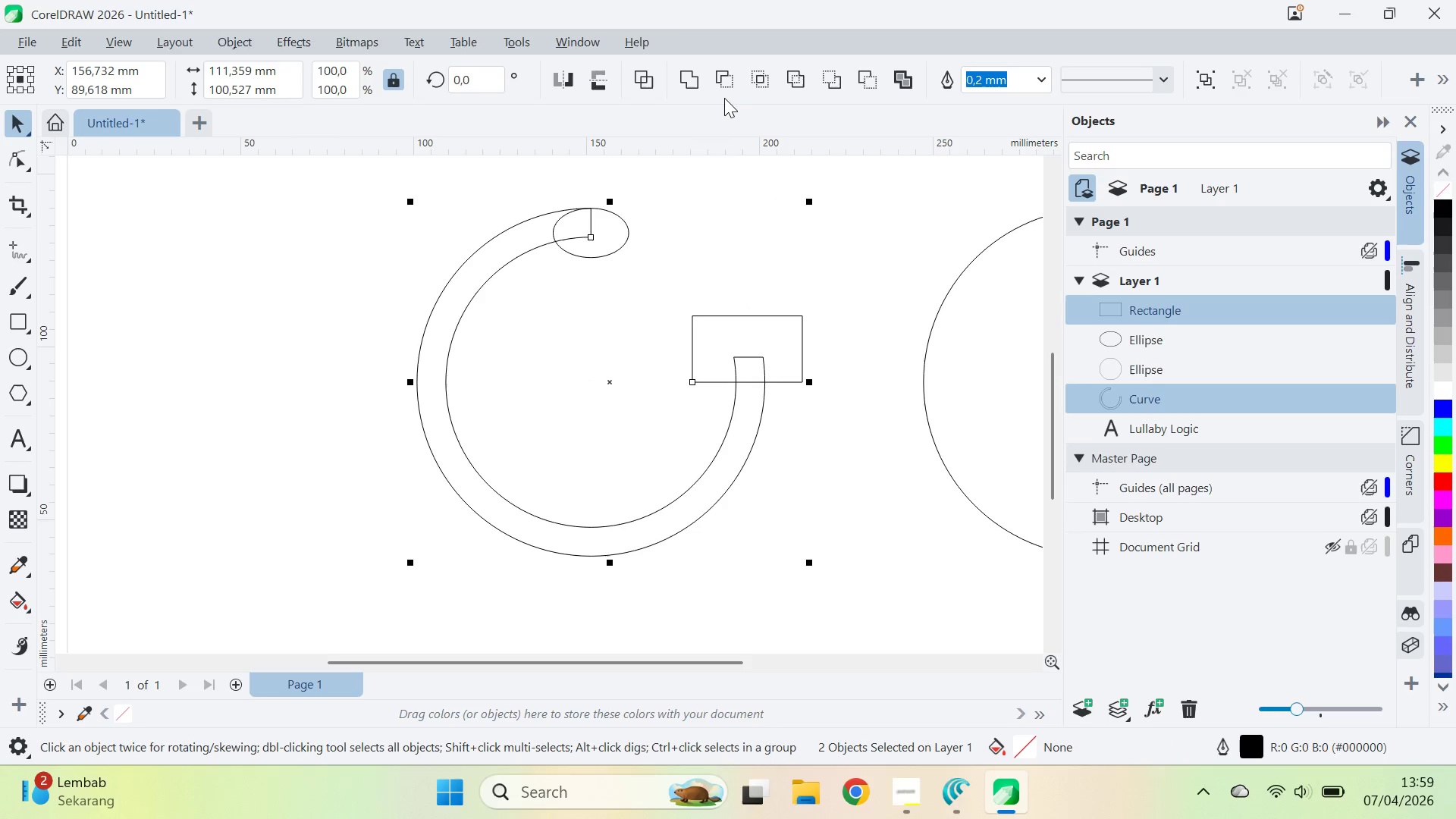 
double_click([788, 317])
 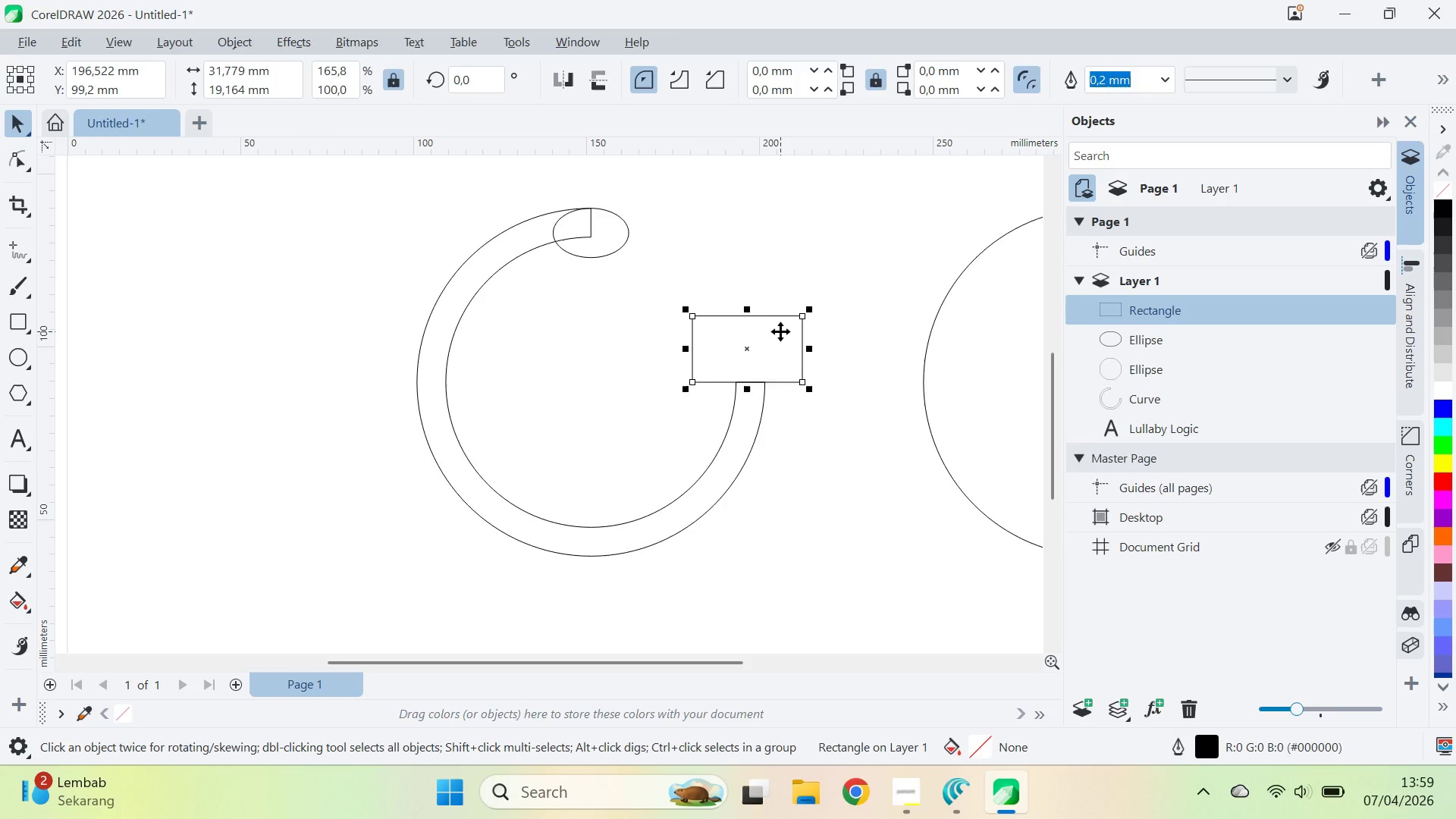 
key(Delete)
 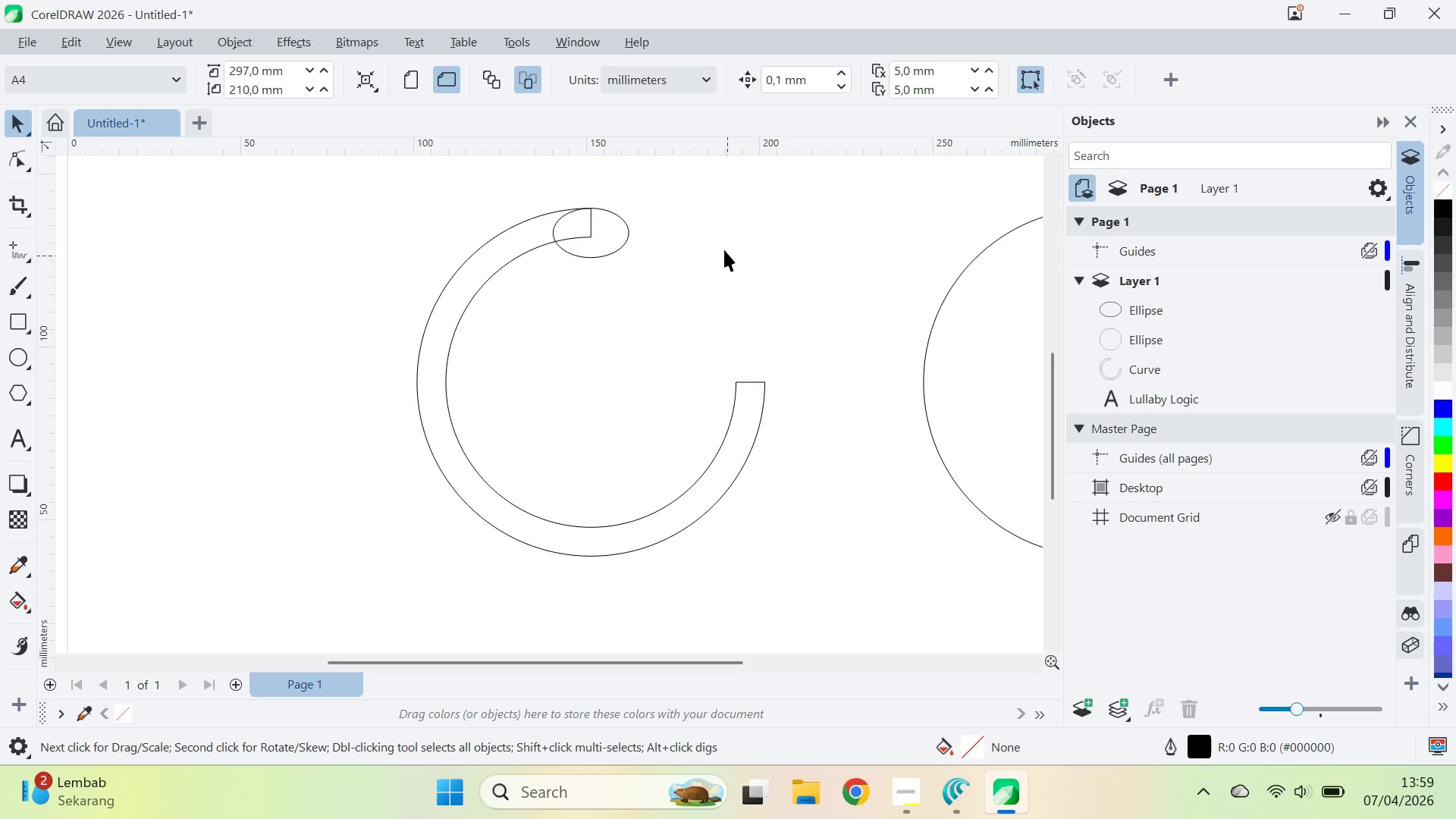 
left_click([645, 218])
 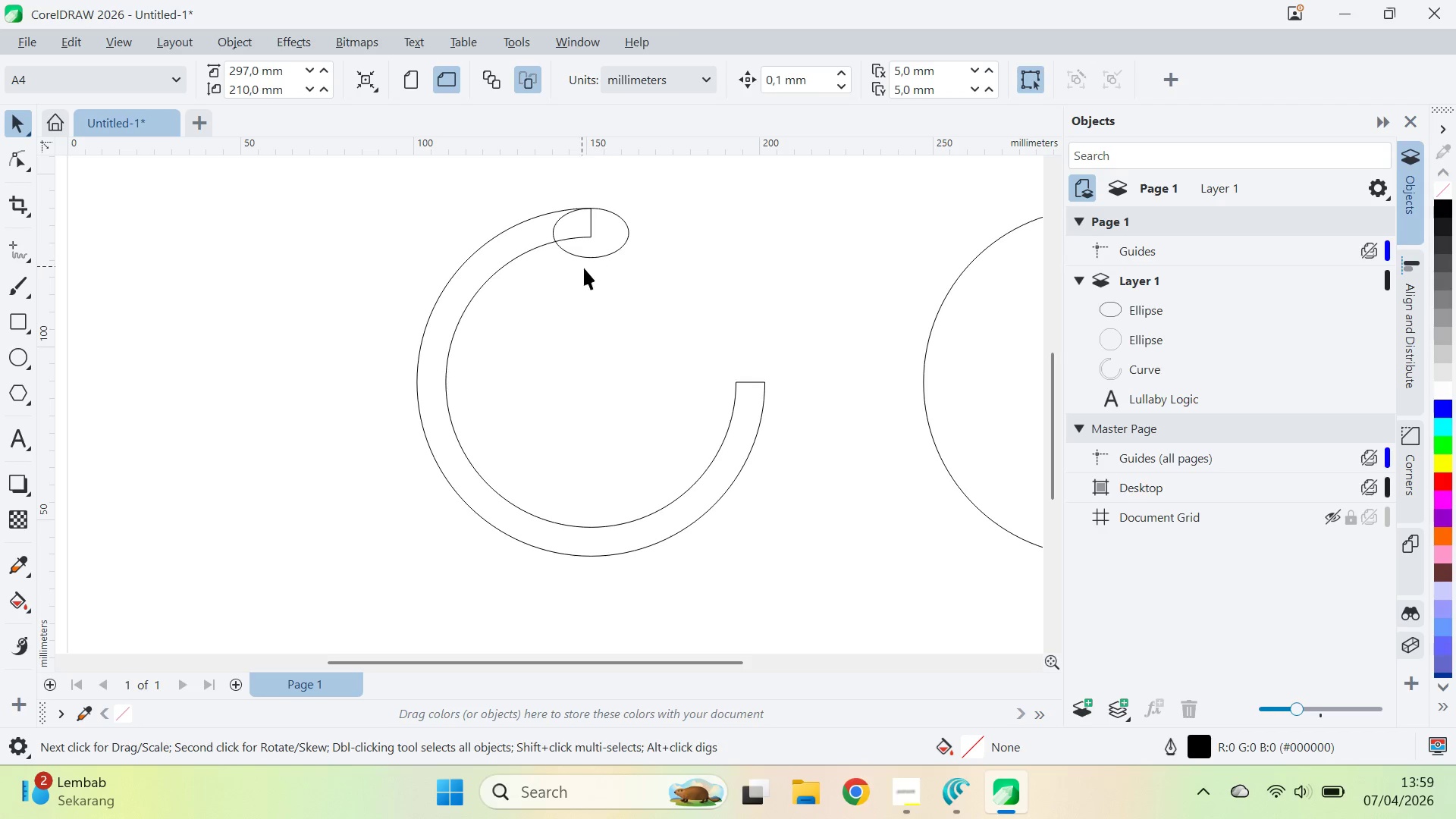 
left_click([598, 234])
 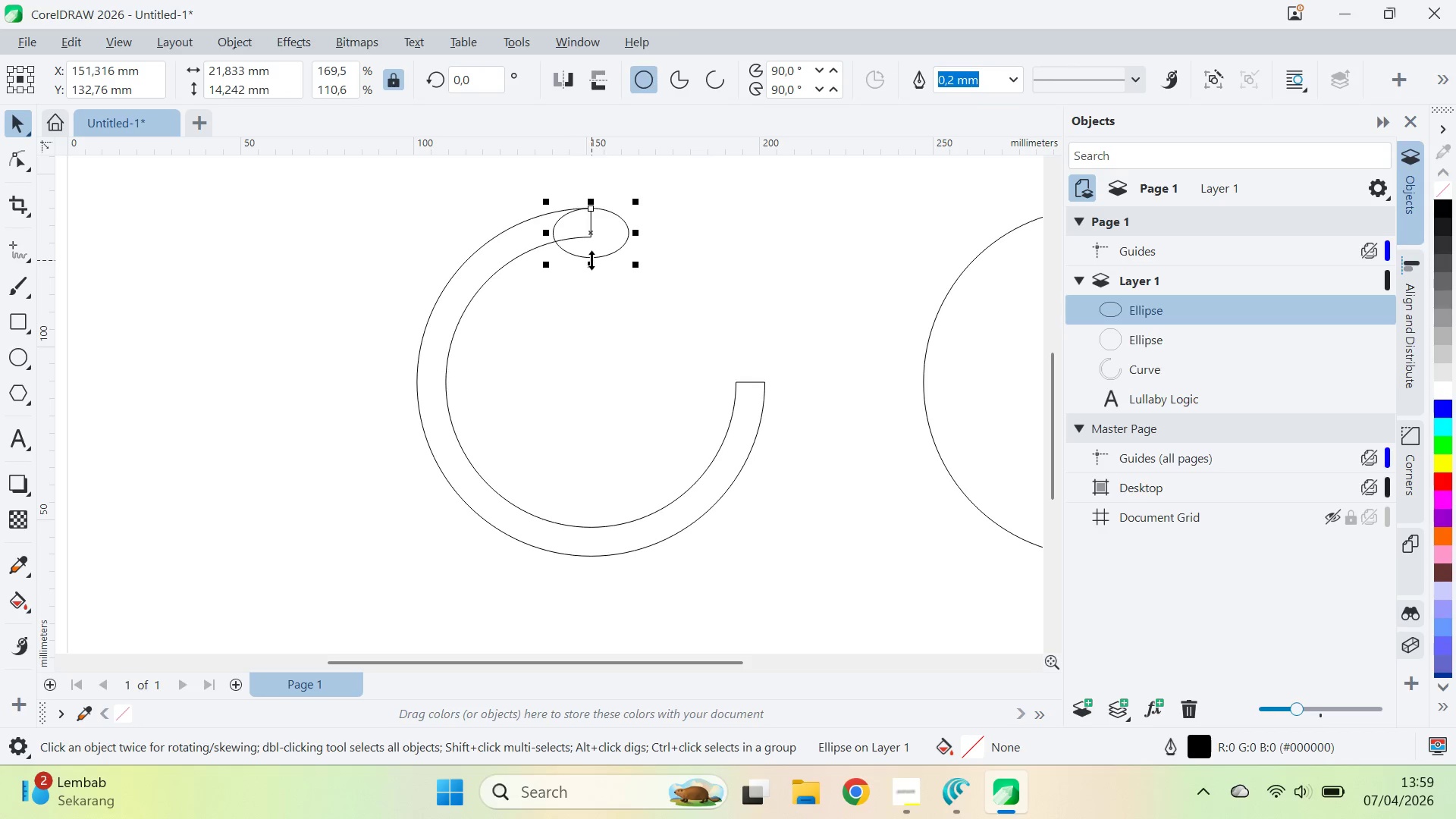 
left_click_drag(start_coordinate=[592, 260], to_coordinate=[590, 249])
 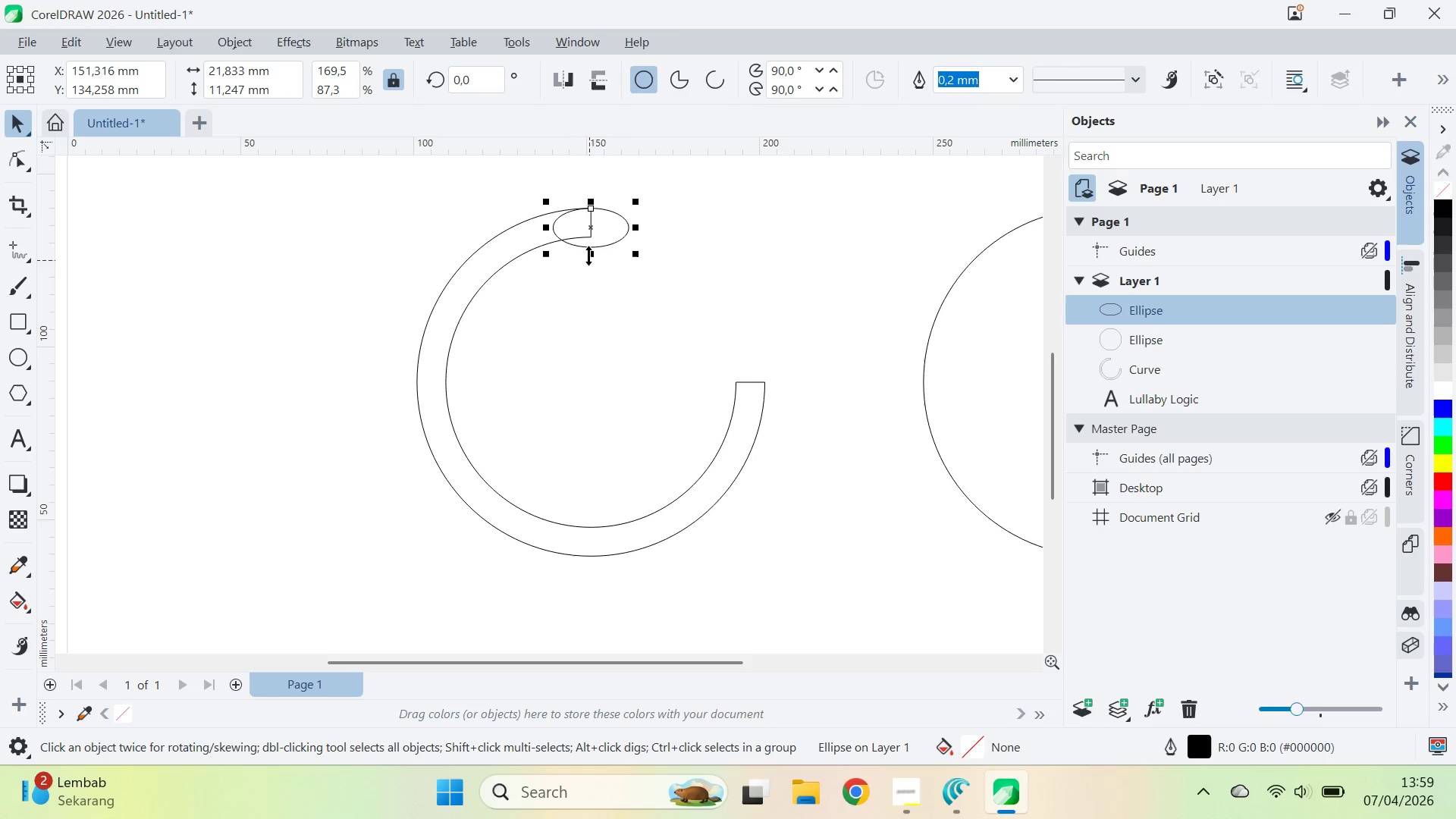 
left_click_drag(start_coordinate=[592, 223], to_coordinate=[589, 236])
 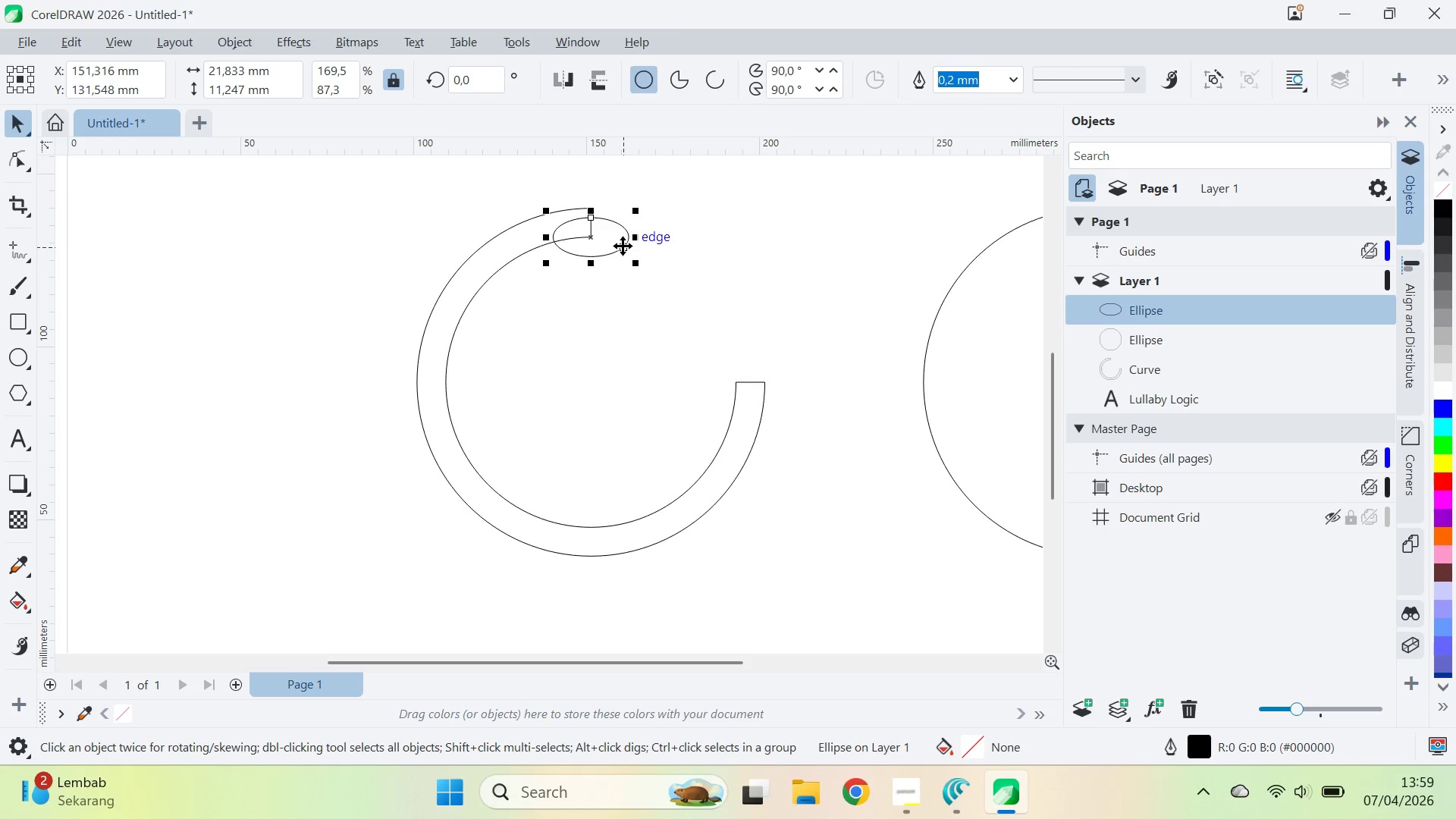 
hold_key(key=ShiftLeft, duration=1.19)
 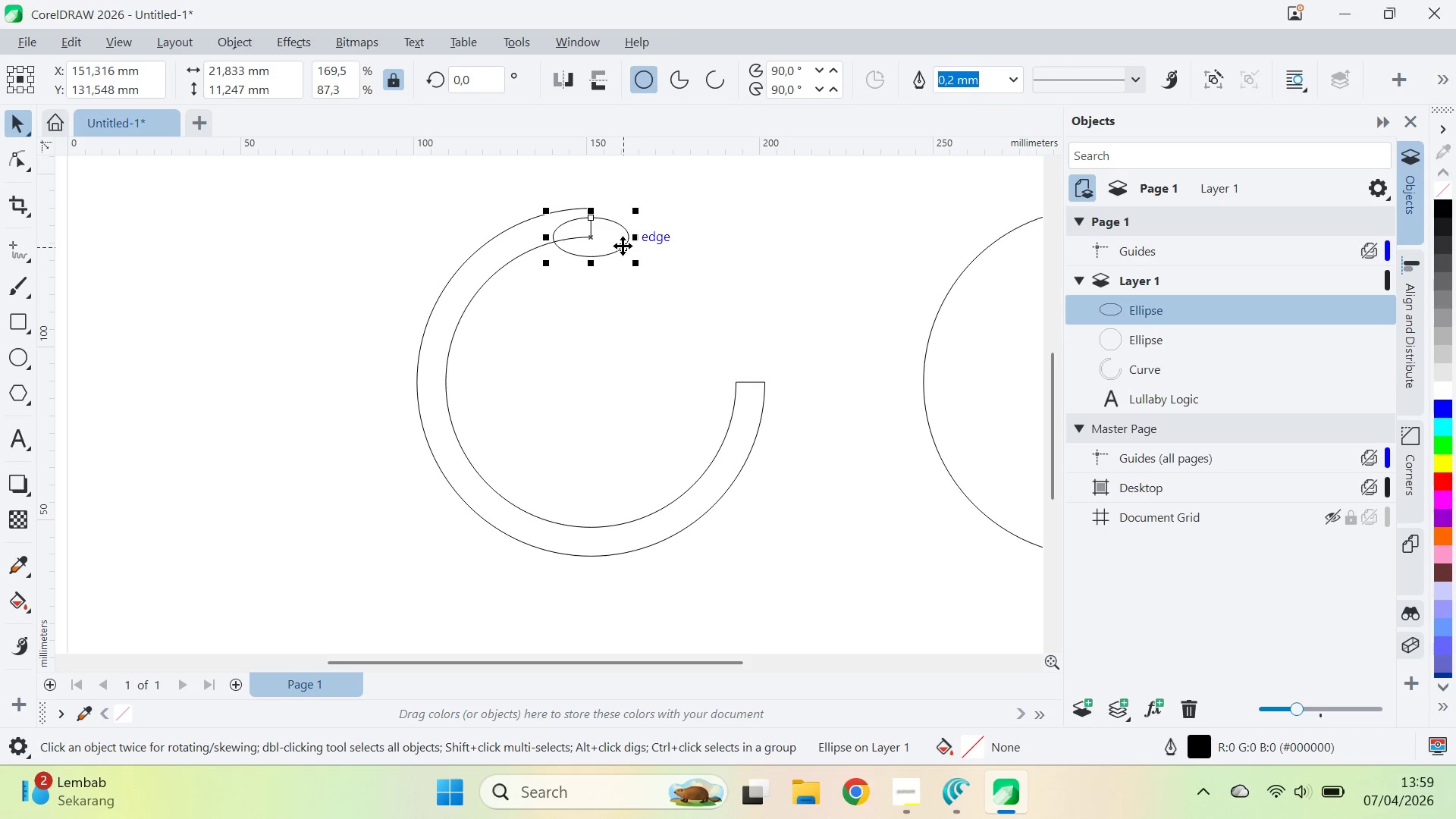 
key(Control+Z)
 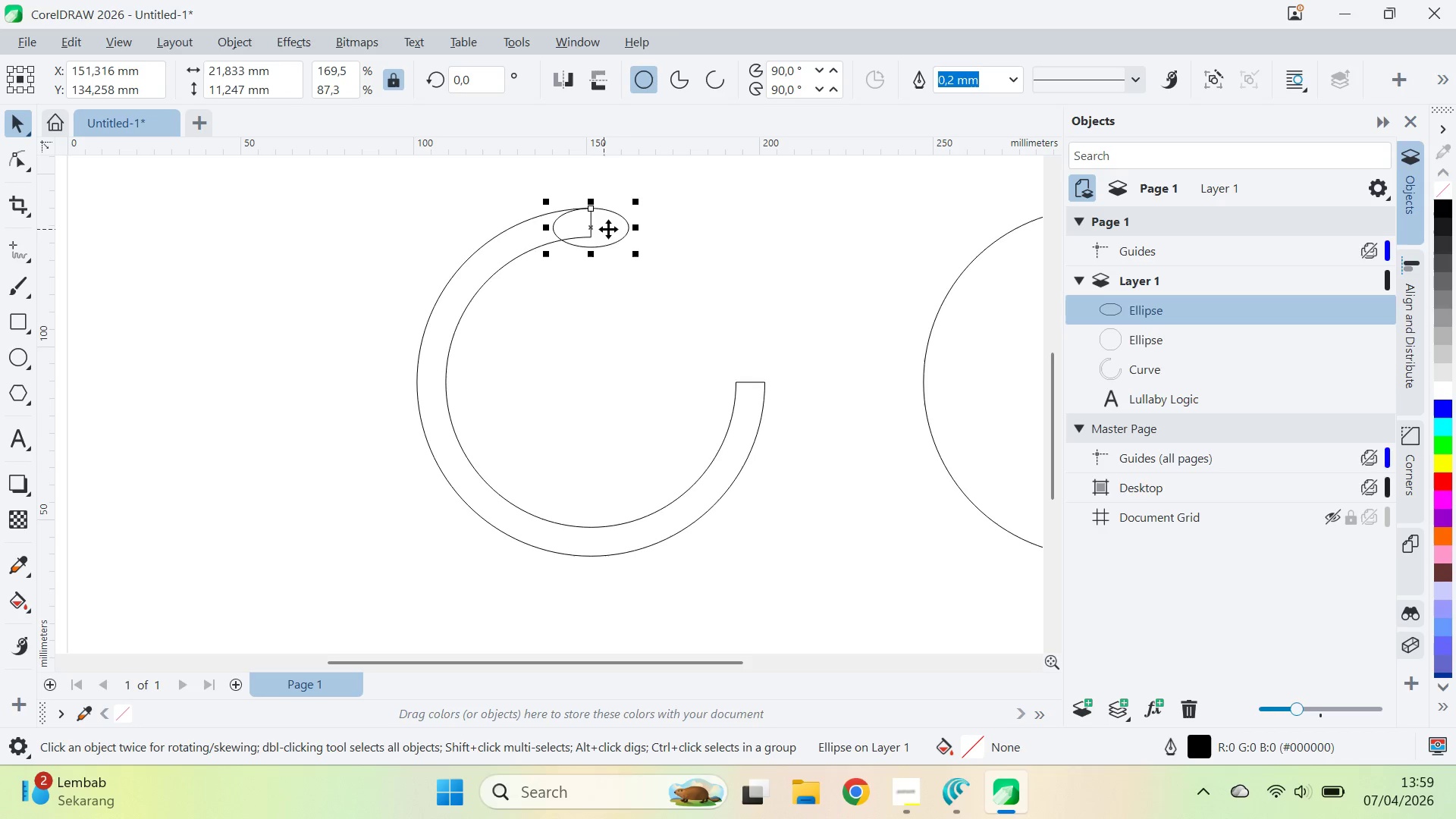 
left_click_drag(start_coordinate=[594, 253], to_coordinate=[585, 262])
 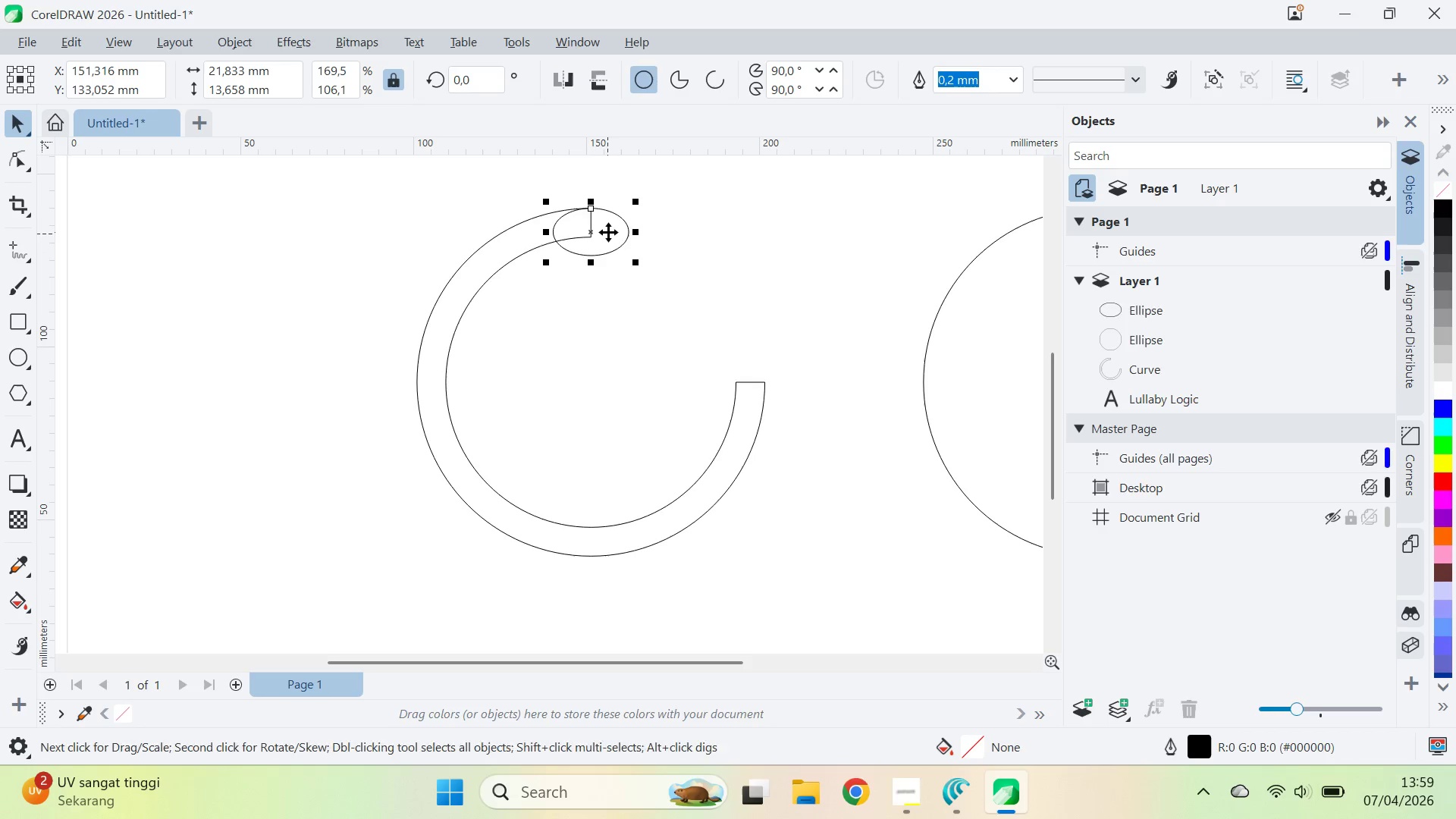 
left_click_drag(start_coordinate=[635, 238], to_coordinate=[627, 269])
 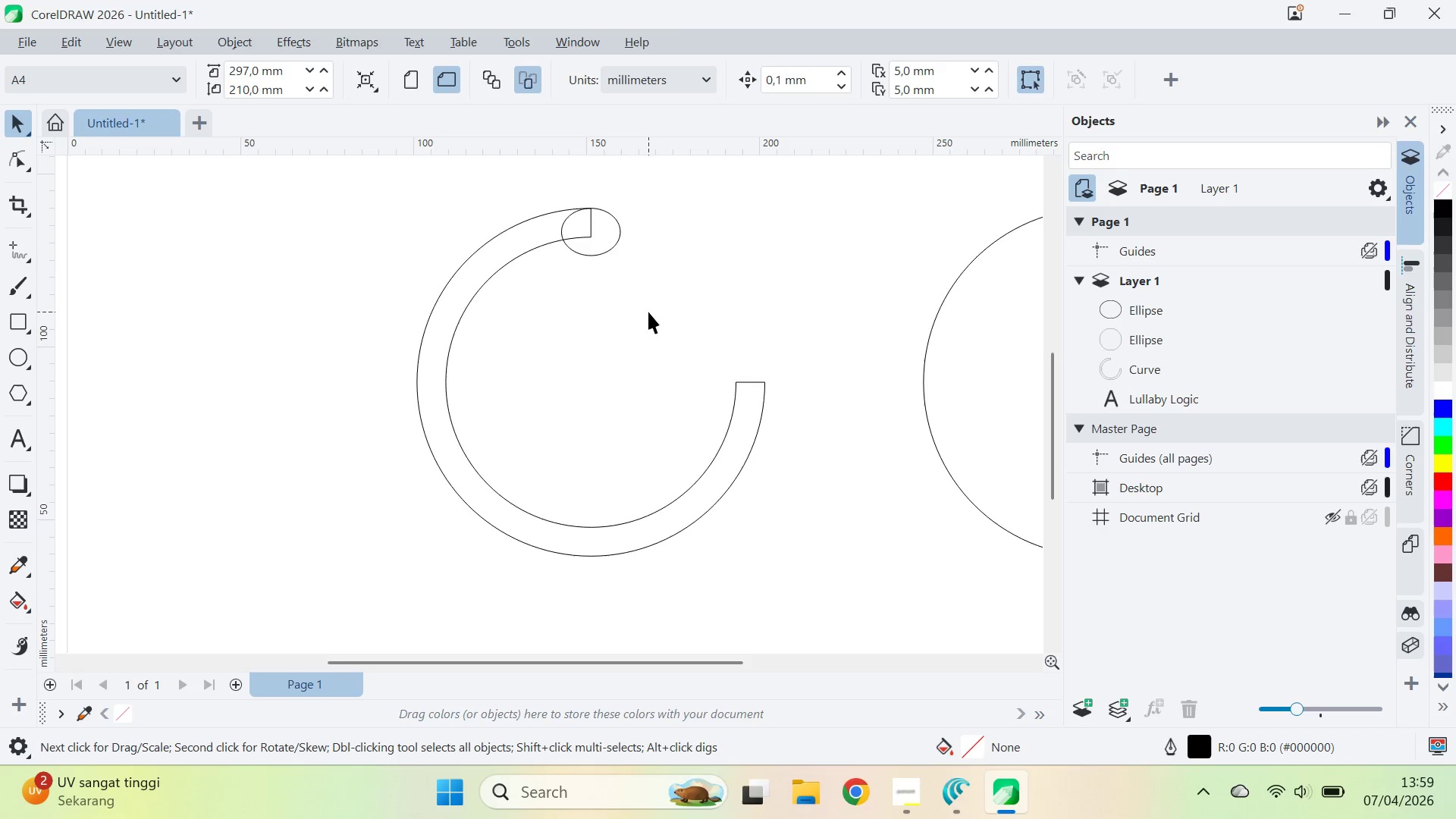 
hold_key(key=ShiftLeft, duration=0.86)
 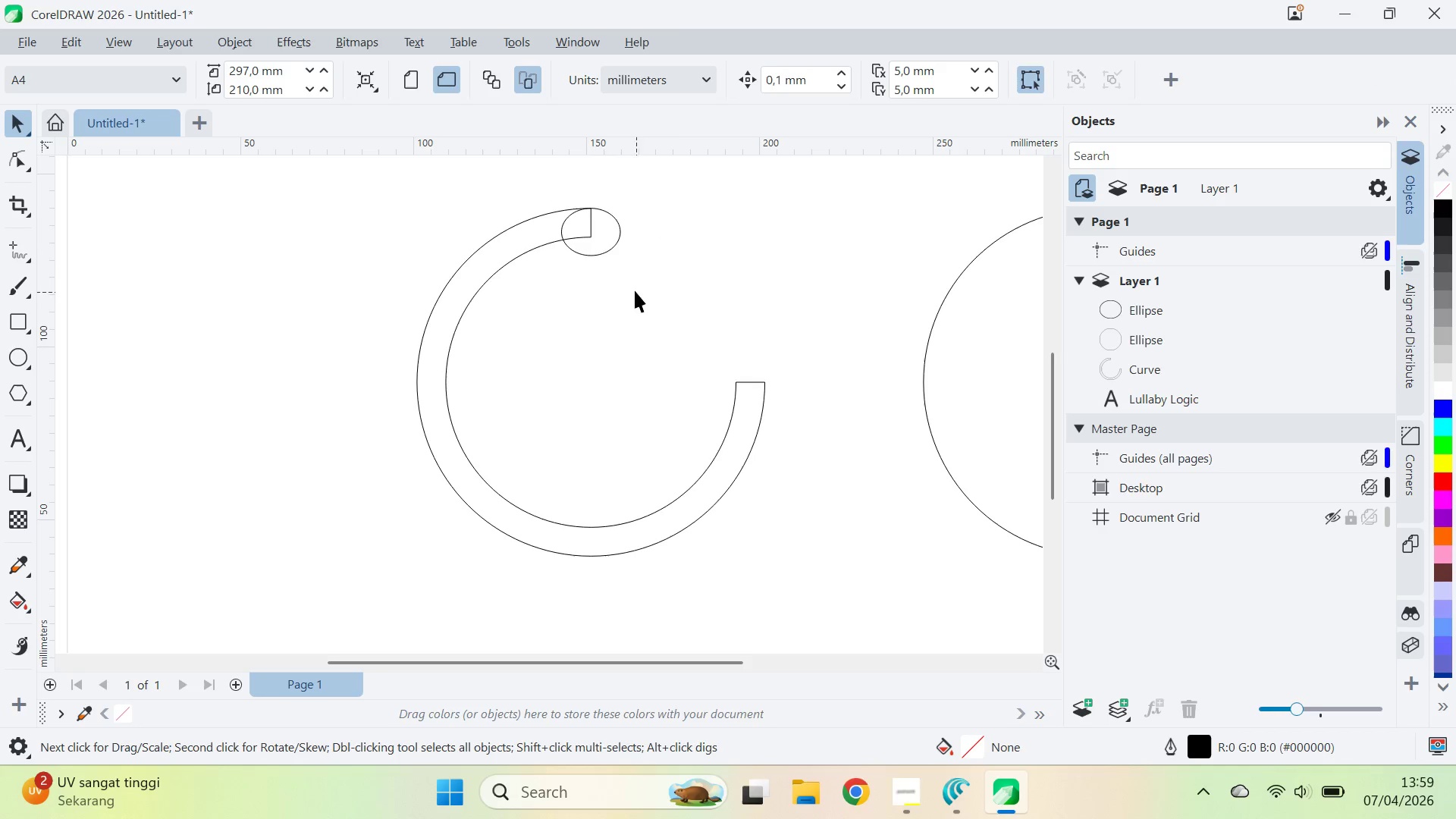 
key(Control+Z)
 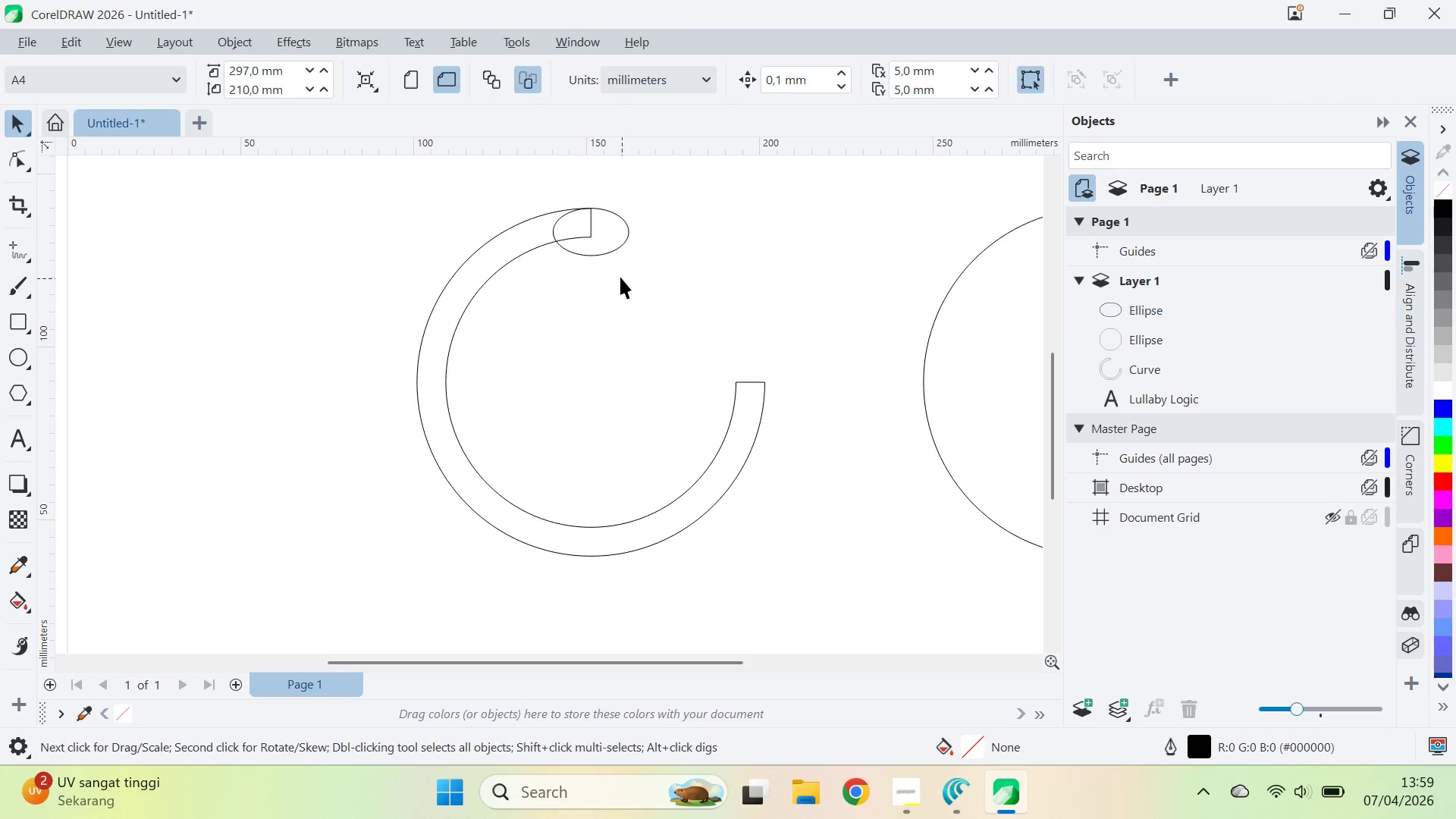 
double_click([597, 226])
 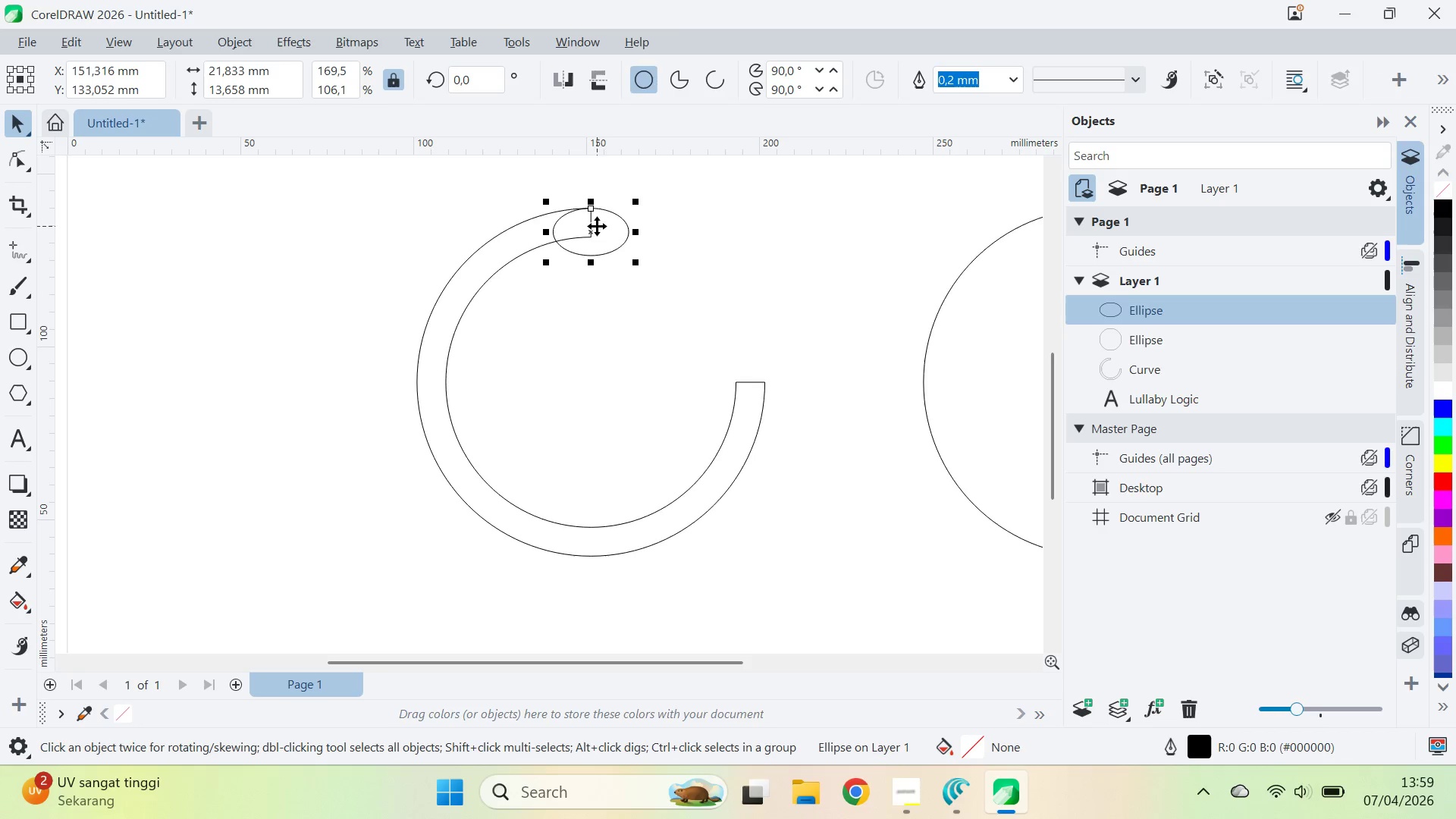 
hold_key(key=ShiftLeft, duration=0.39)
triple_click([516, 243])
 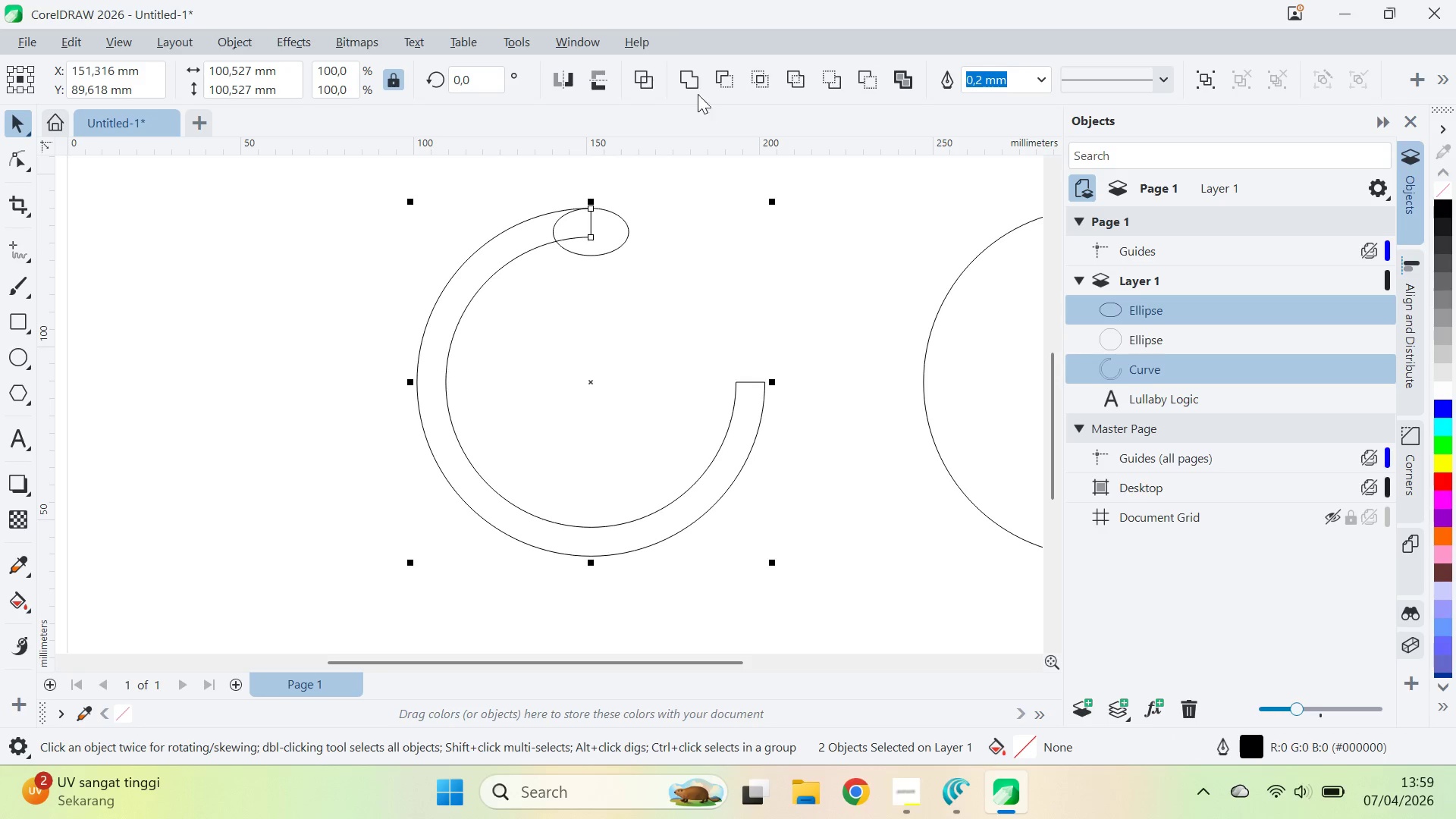 
left_click([686, 80])
 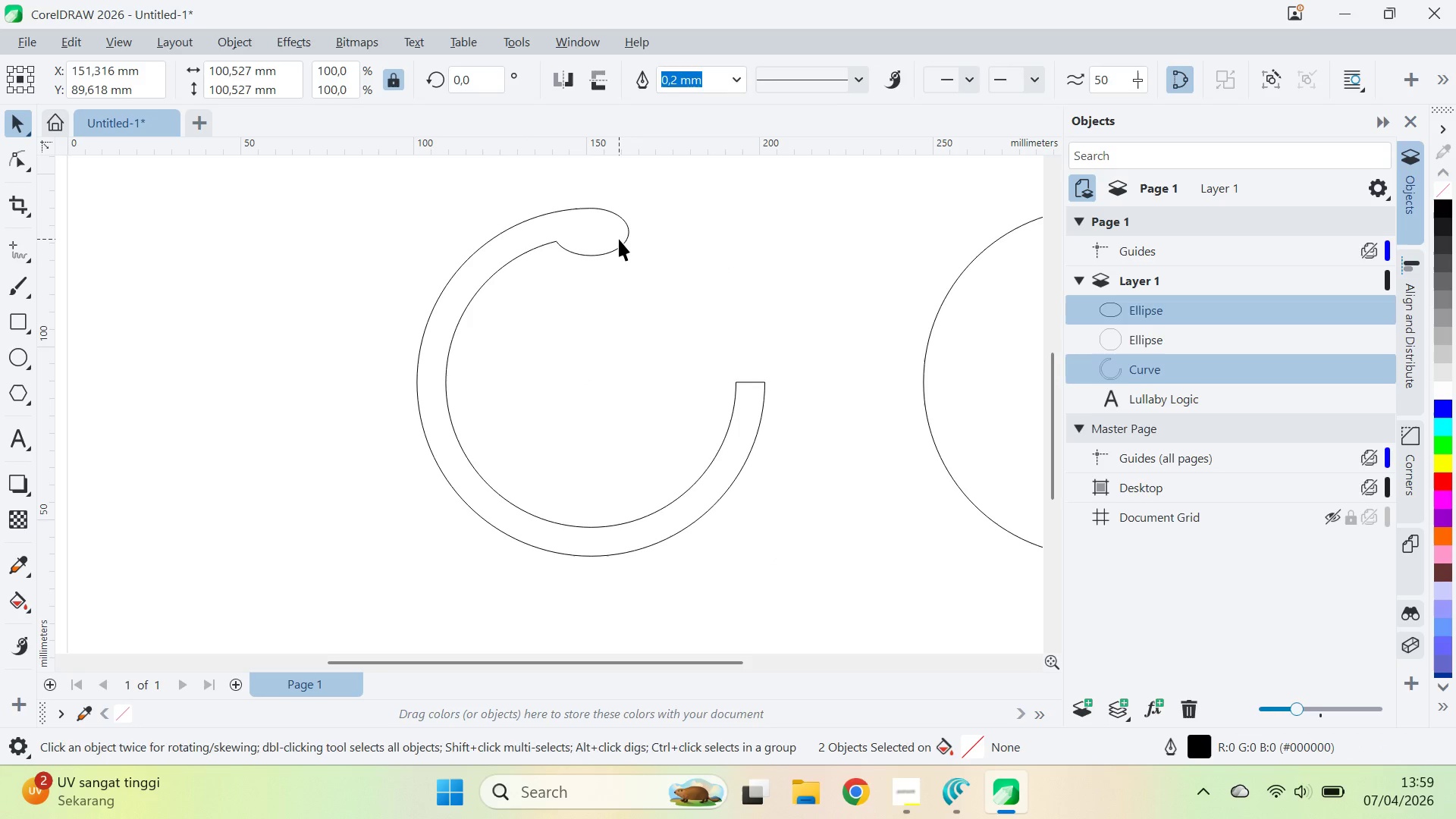 
triple_click([619, 238])
 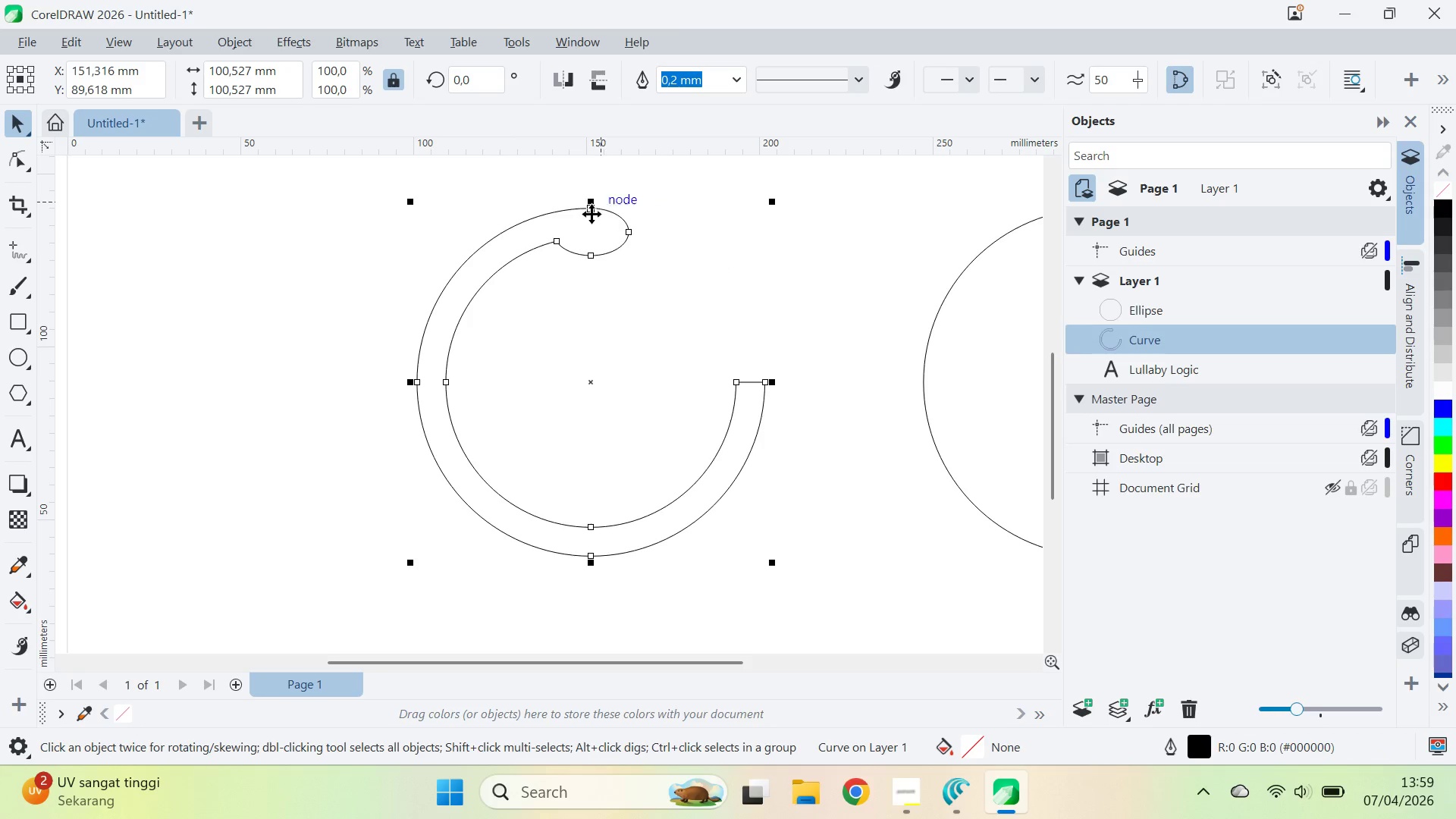 
double_click([587, 221])
 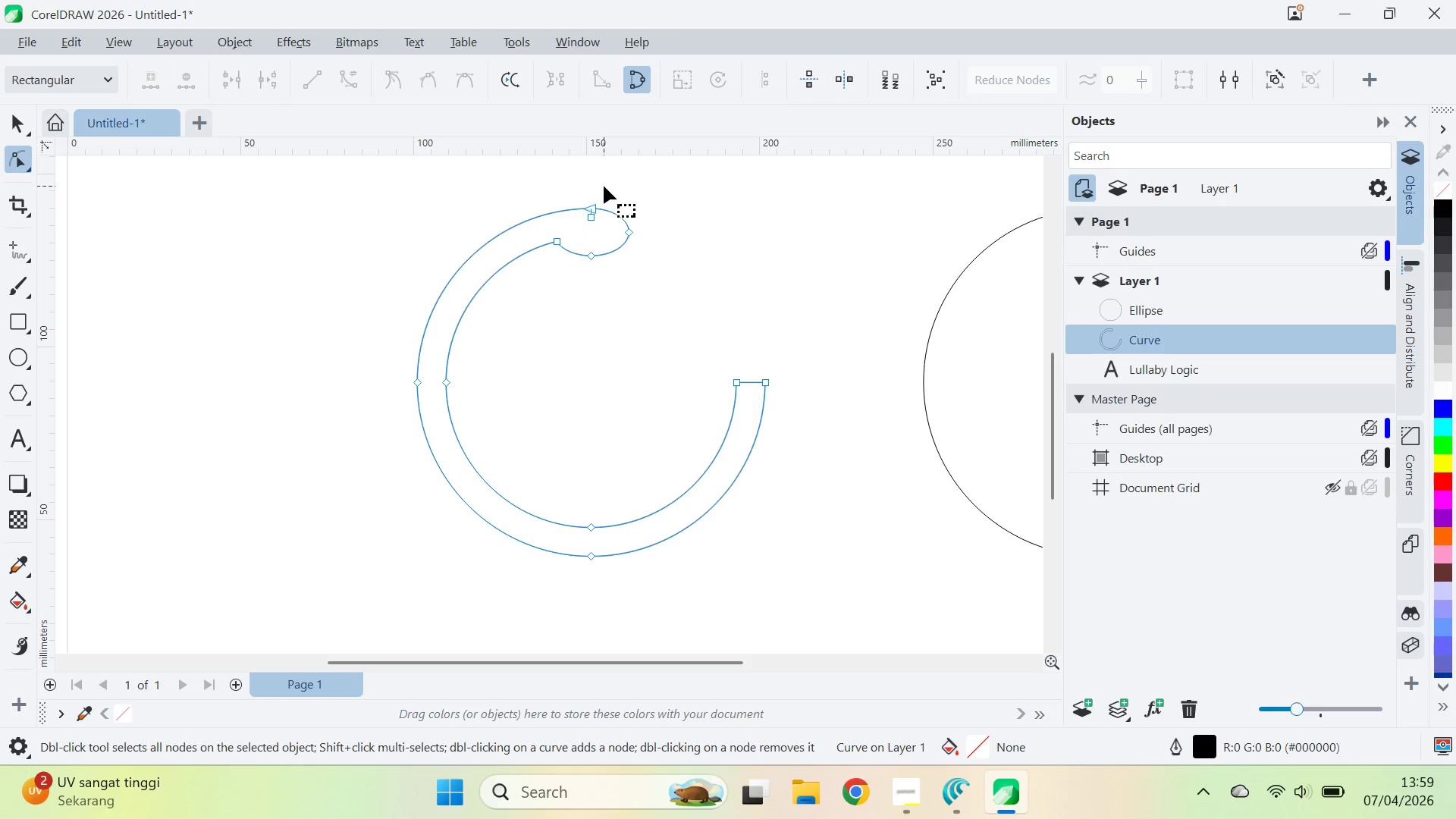 
left_click_drag(start_coordinate=[604, 186], to_coordinate=[570, 233])
 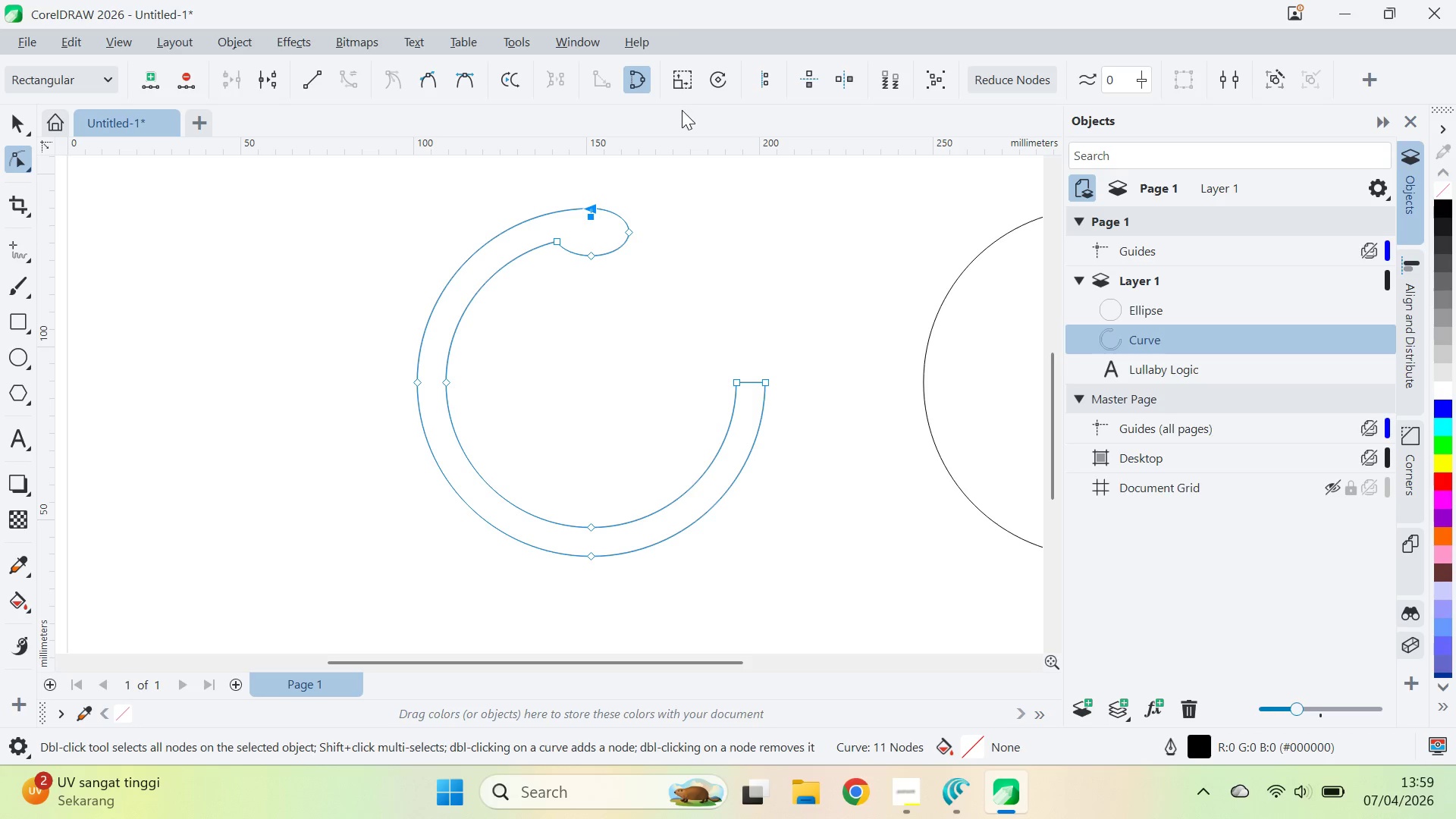 
left_click_drag(start_coordinate=[705, 268], to_coordinate=[700, 266])
 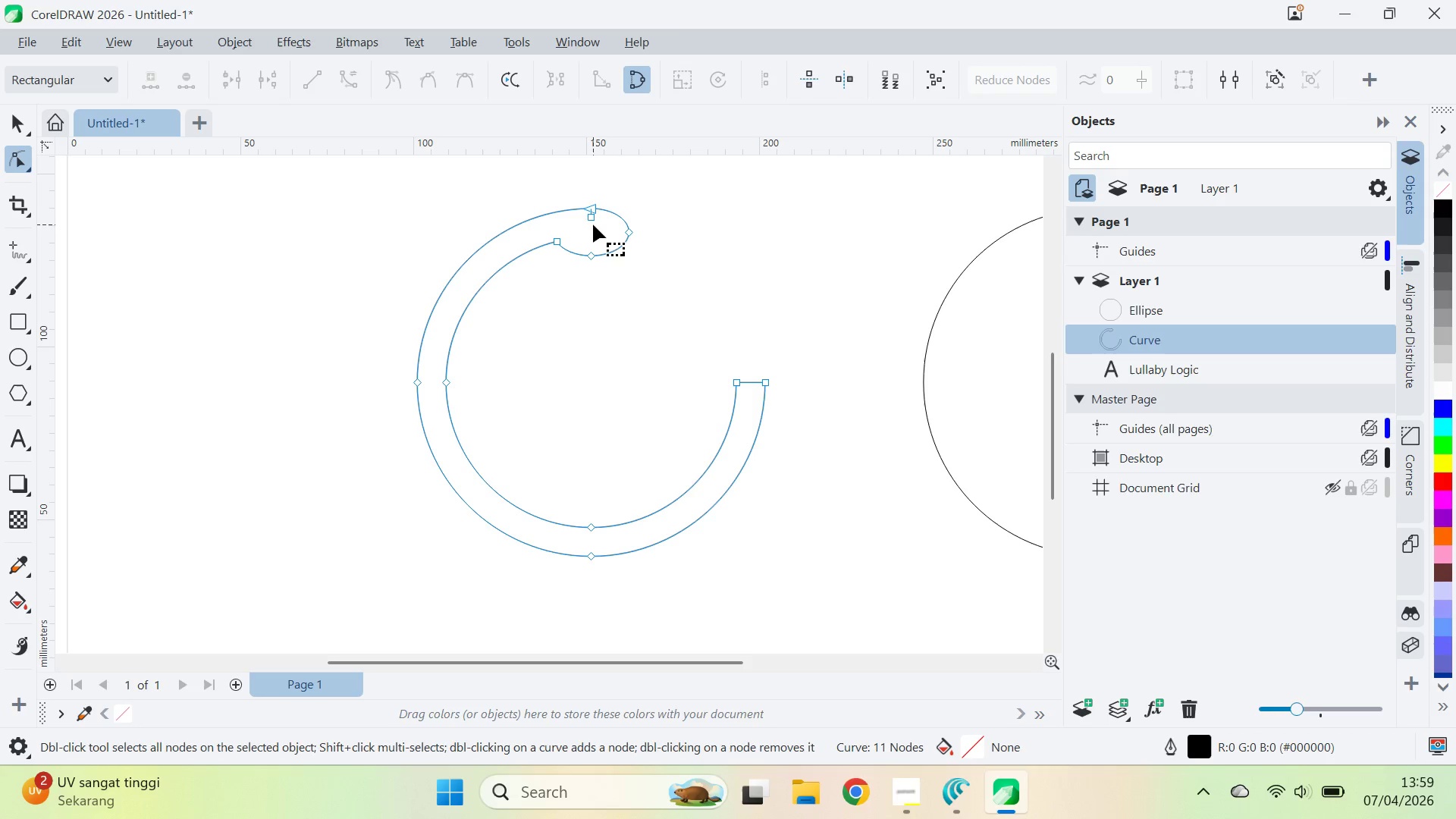 
double_click([591, 218])
 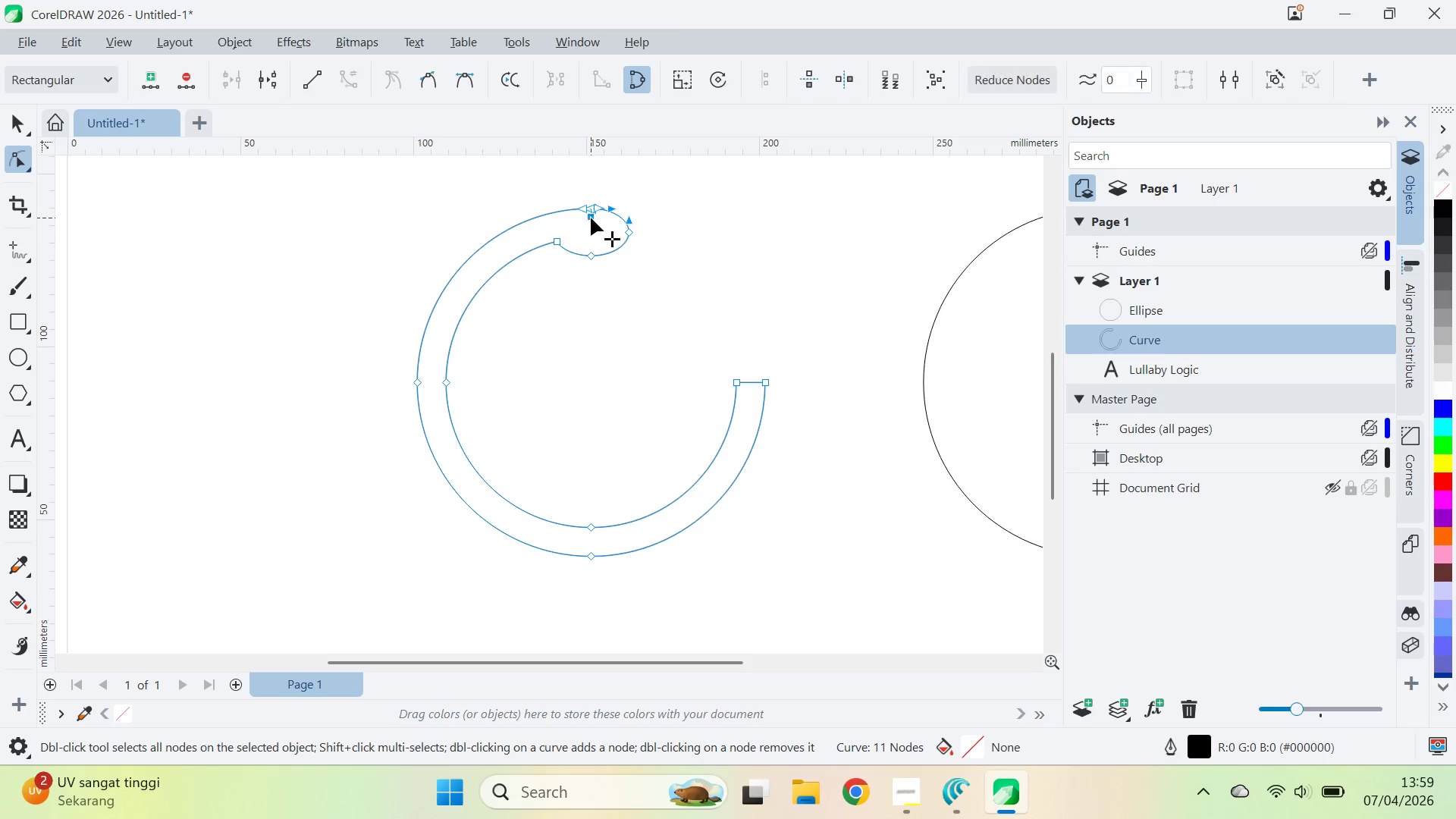 
triple_click([591, 218])
 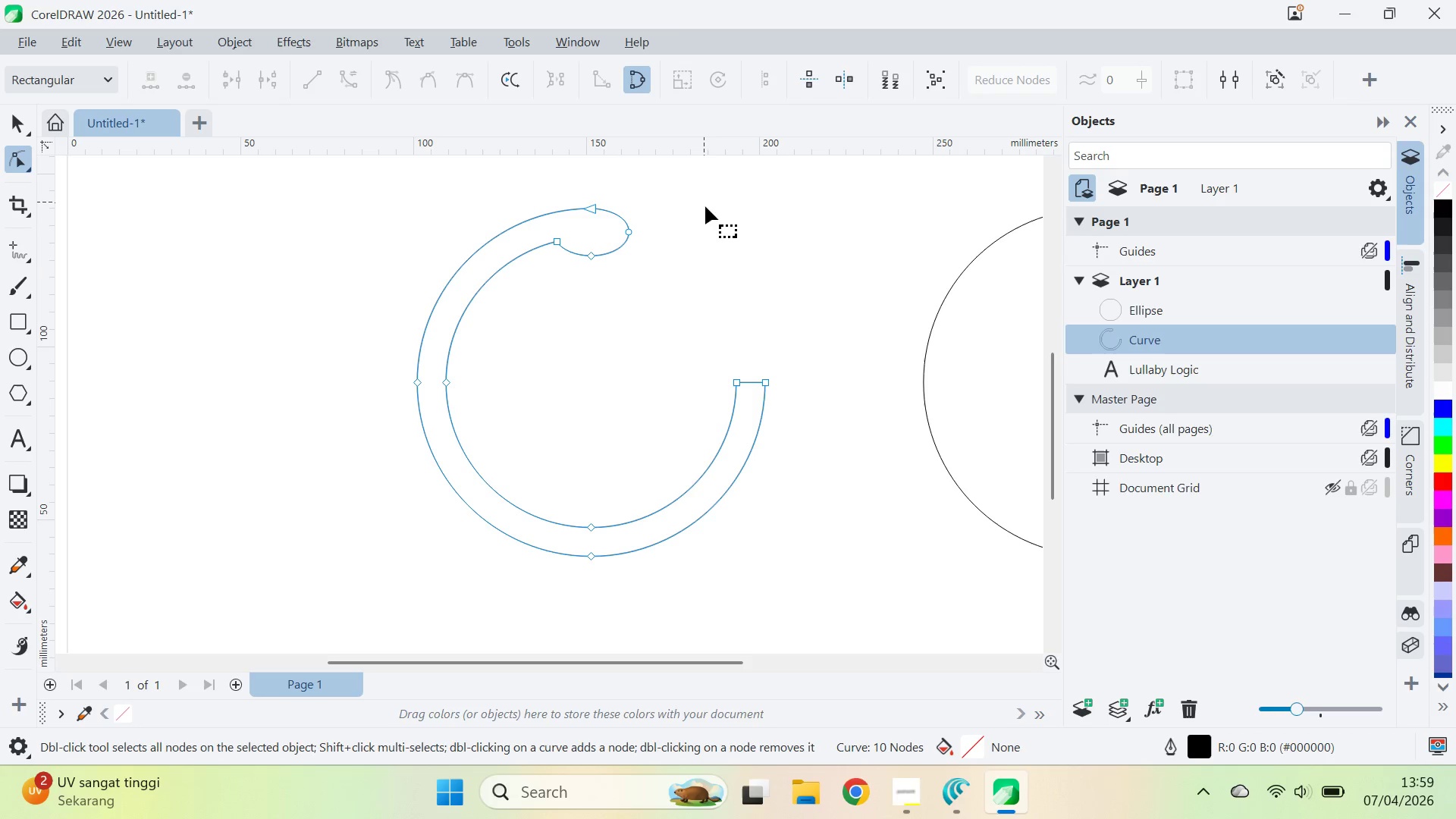 
key(V)
 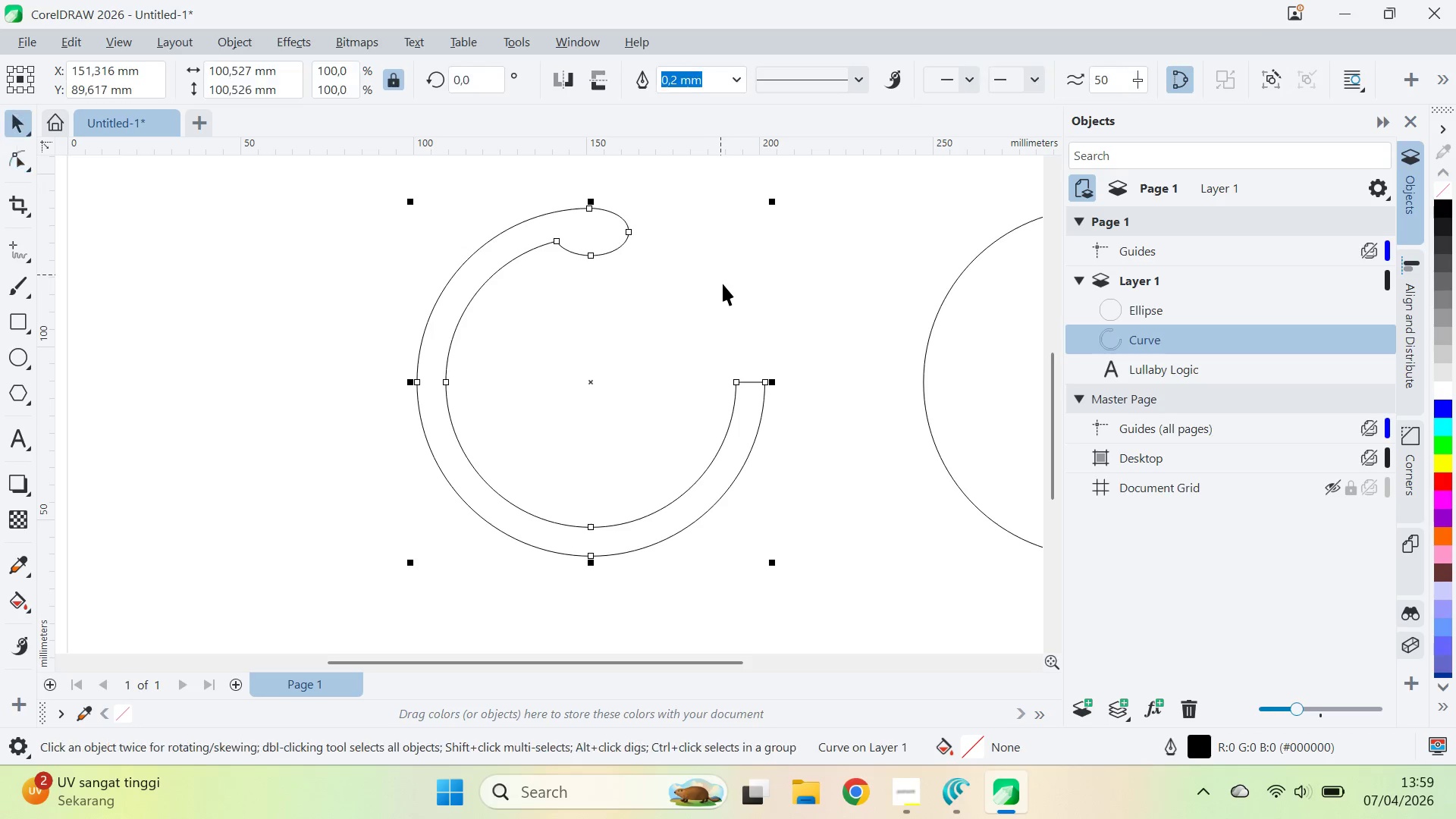 
left_click_drag(start_coordinate=[721, 281], to_coordinate=[723, 287])
 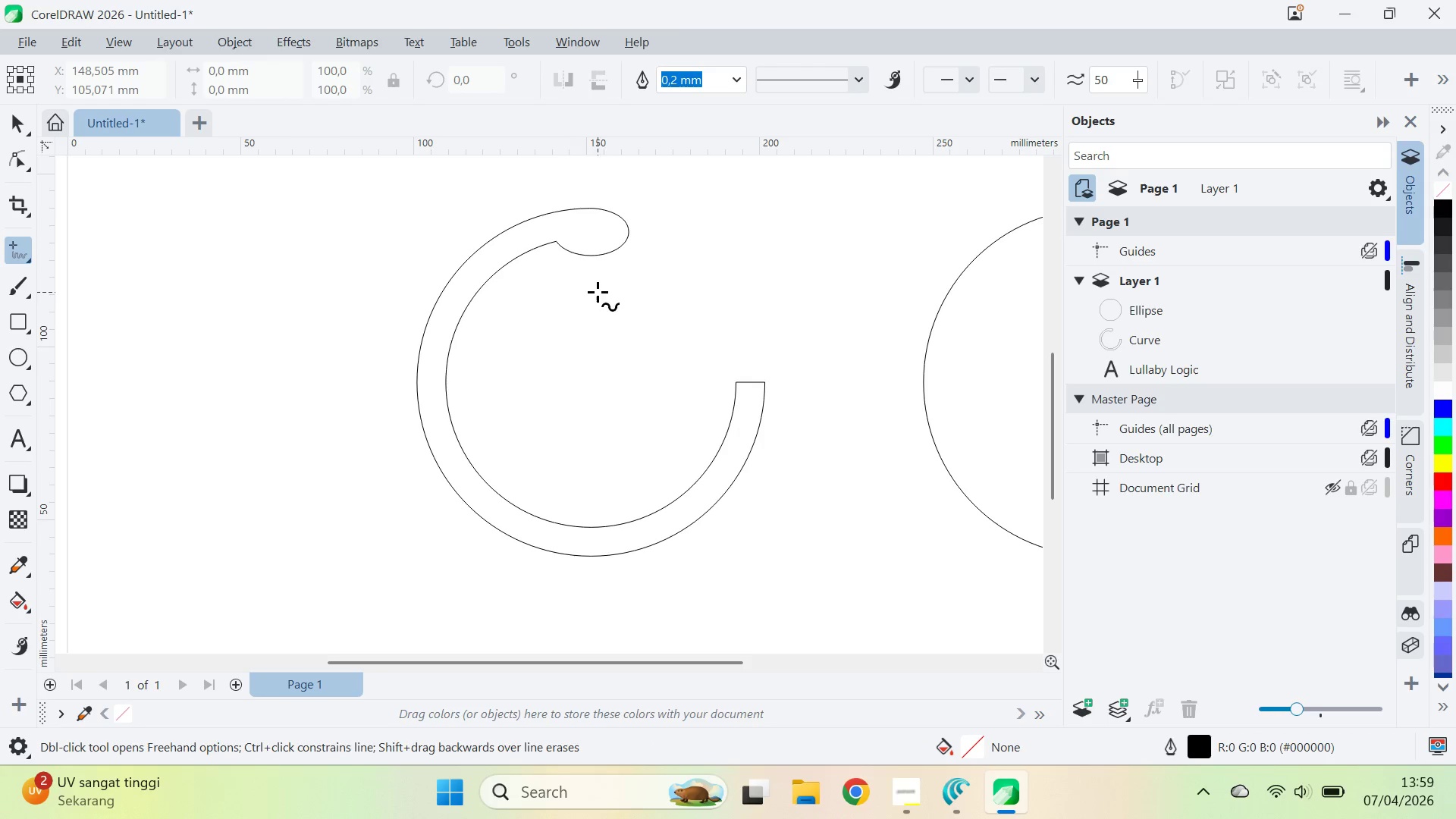 
left_click([592, 258])
 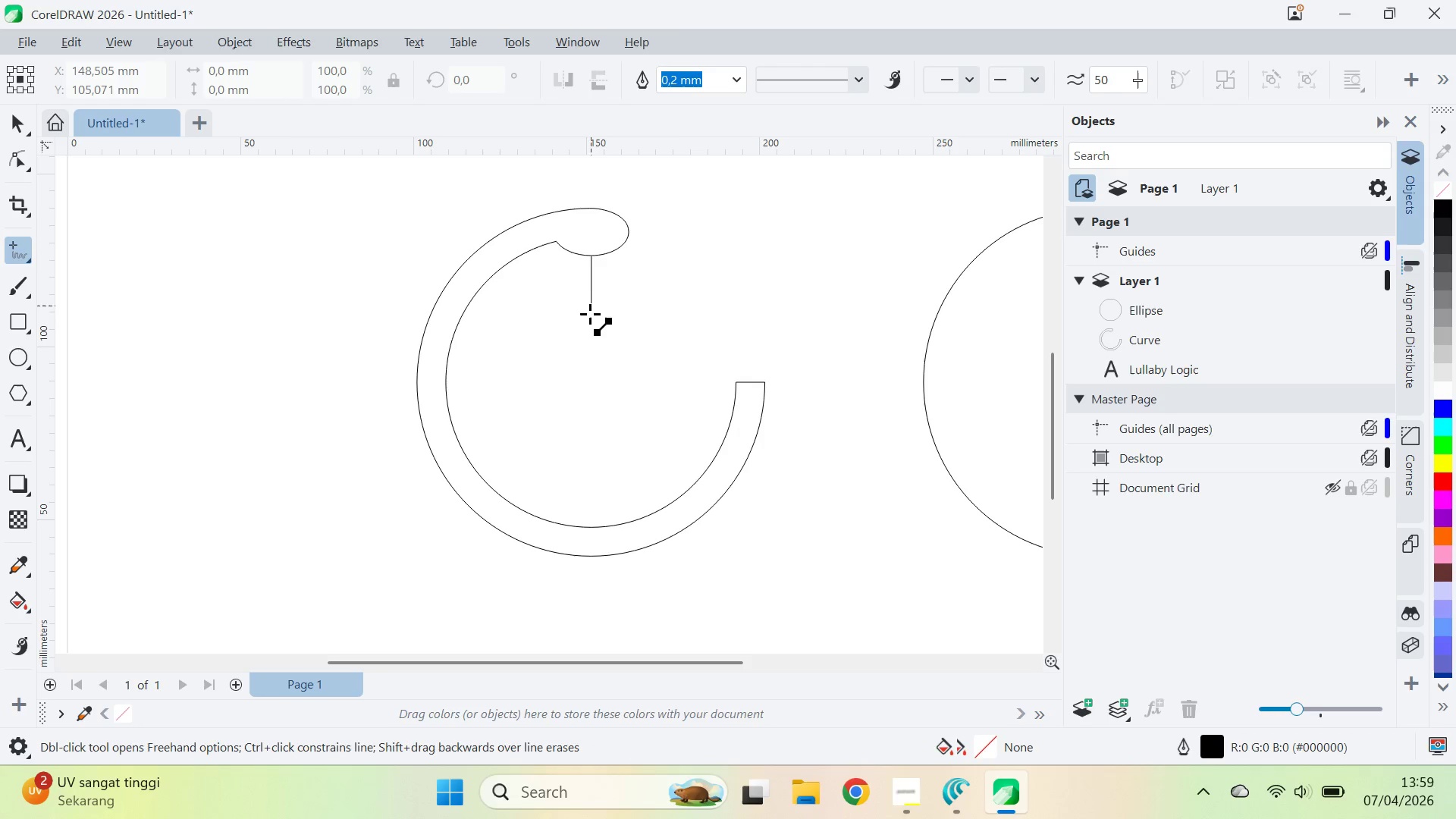 
hold_key(key=ShiftLeft, duration=0.55)
left_click([589, 309])
 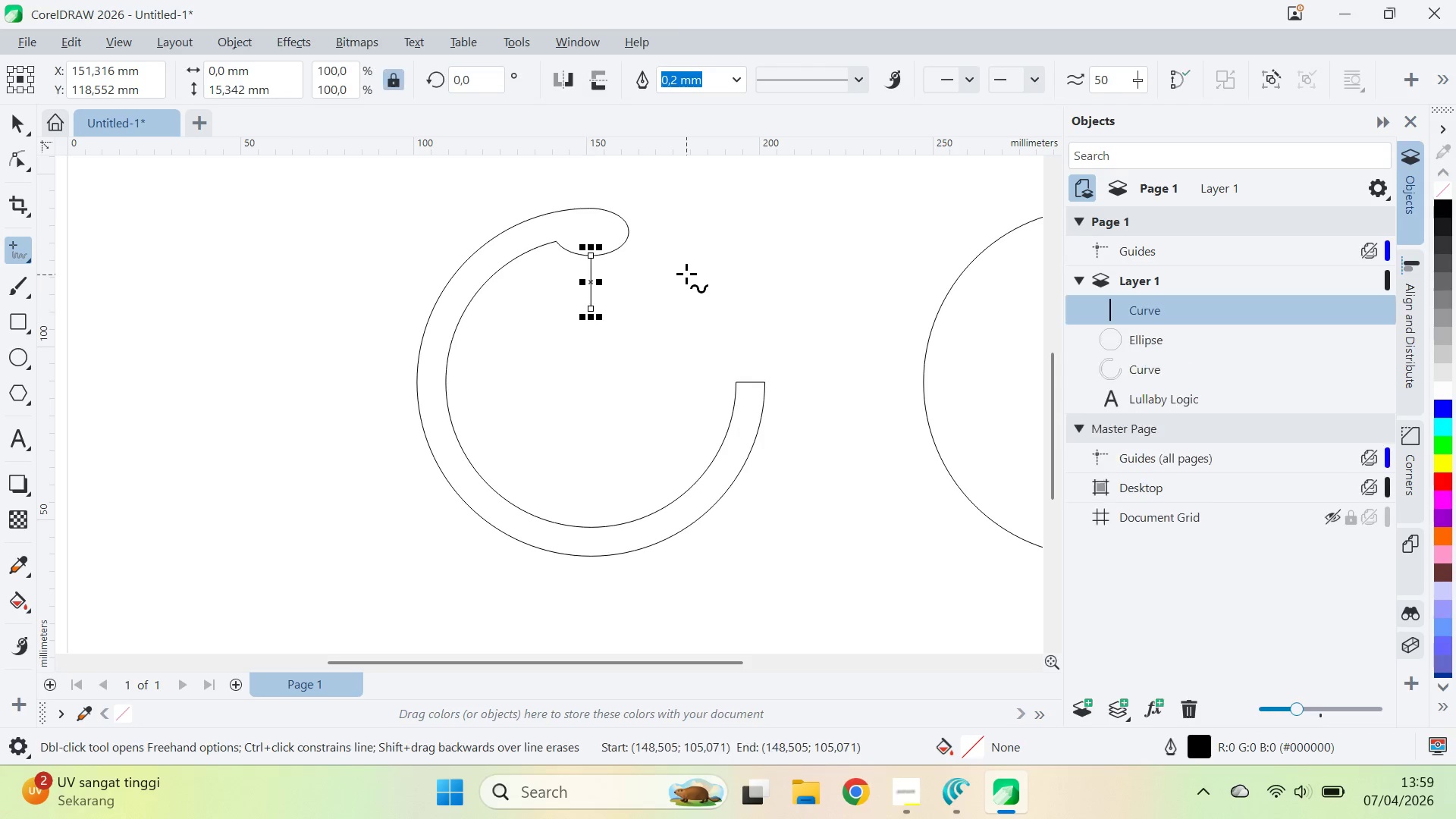 
key(V)
 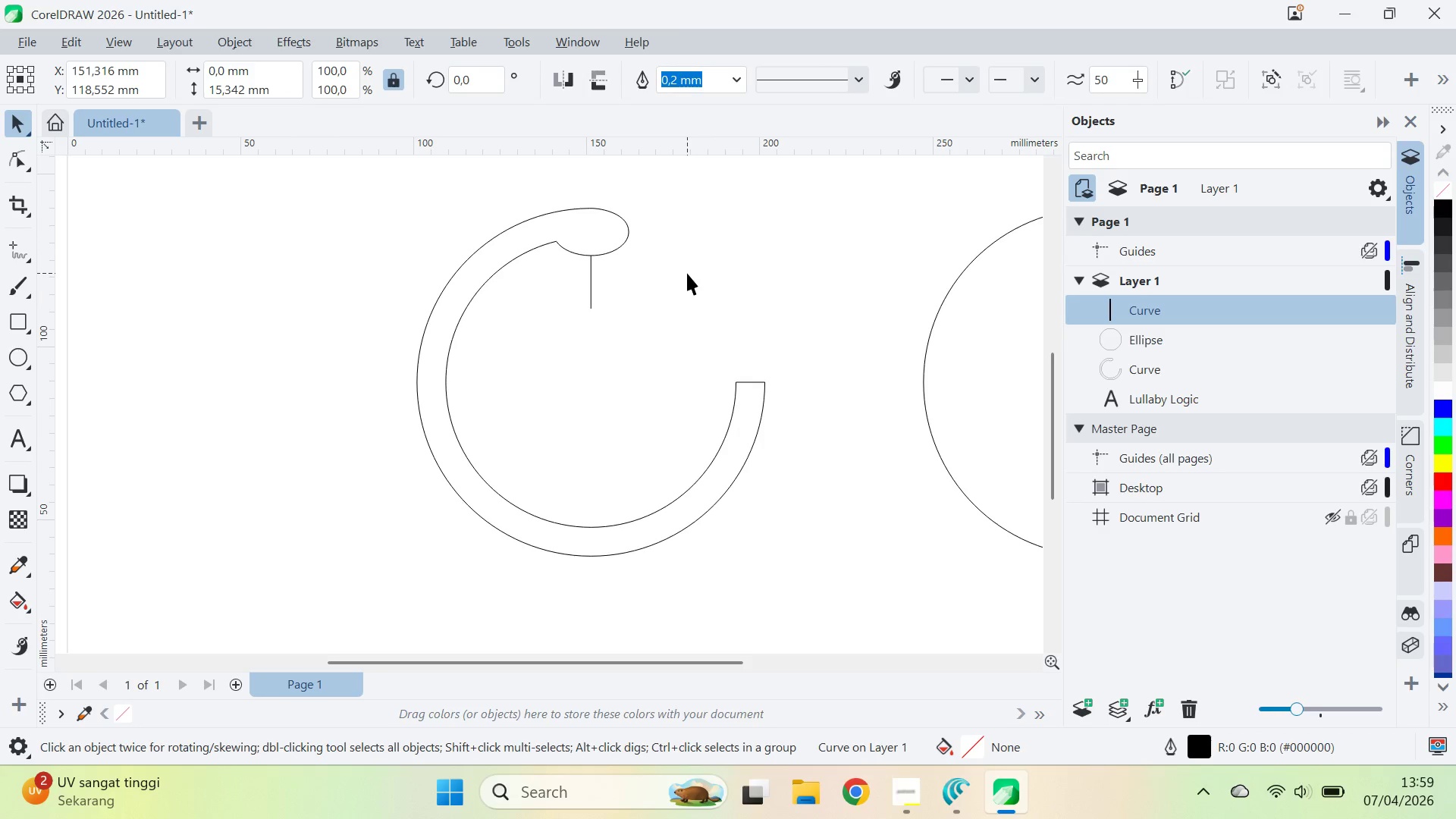 
key(Alt+AltLeft)
 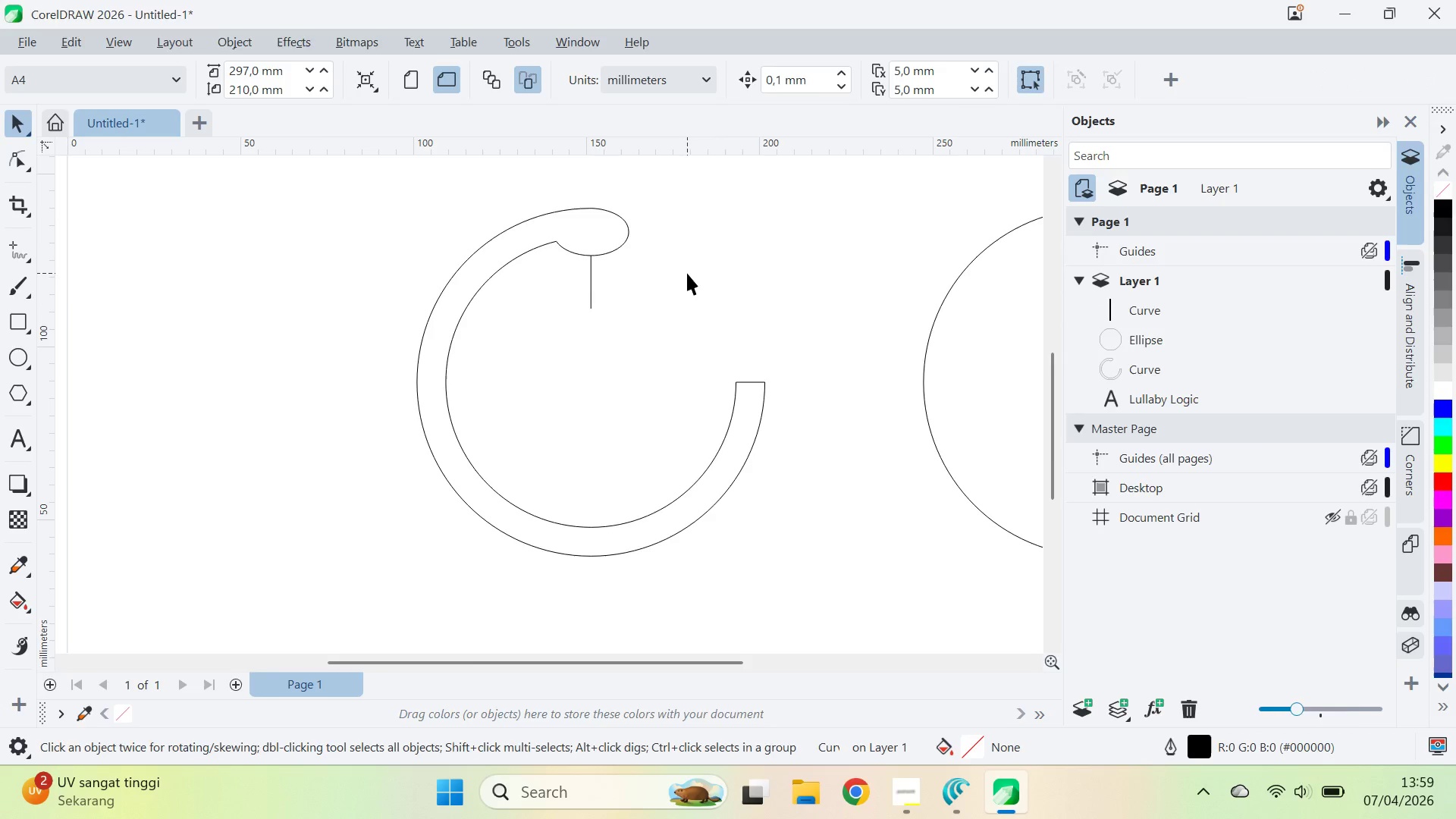 
key(Alt+Tab)
 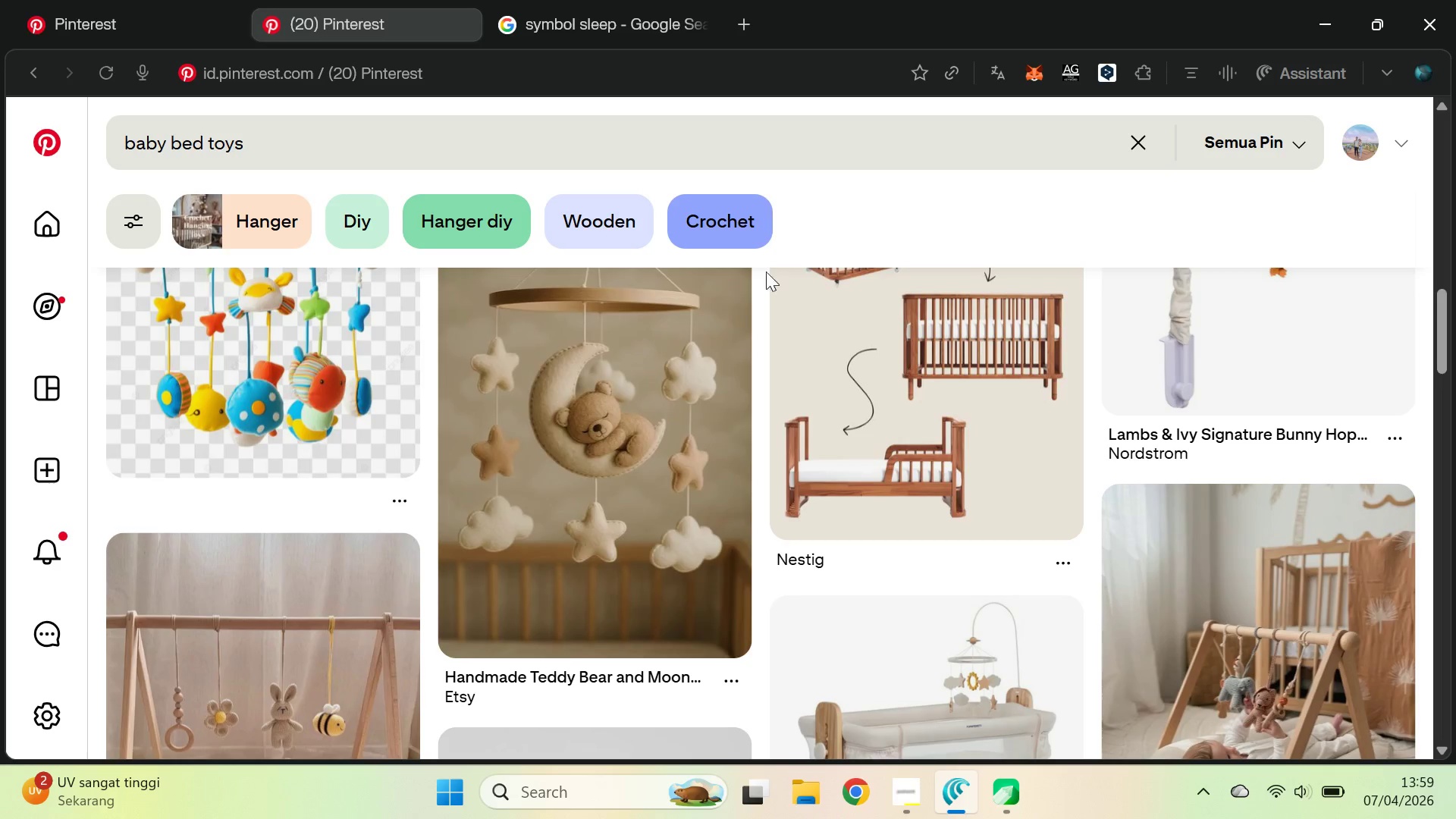 
scroll: coordinate [704, 351], scroll_direction: down, amount: 4.0
 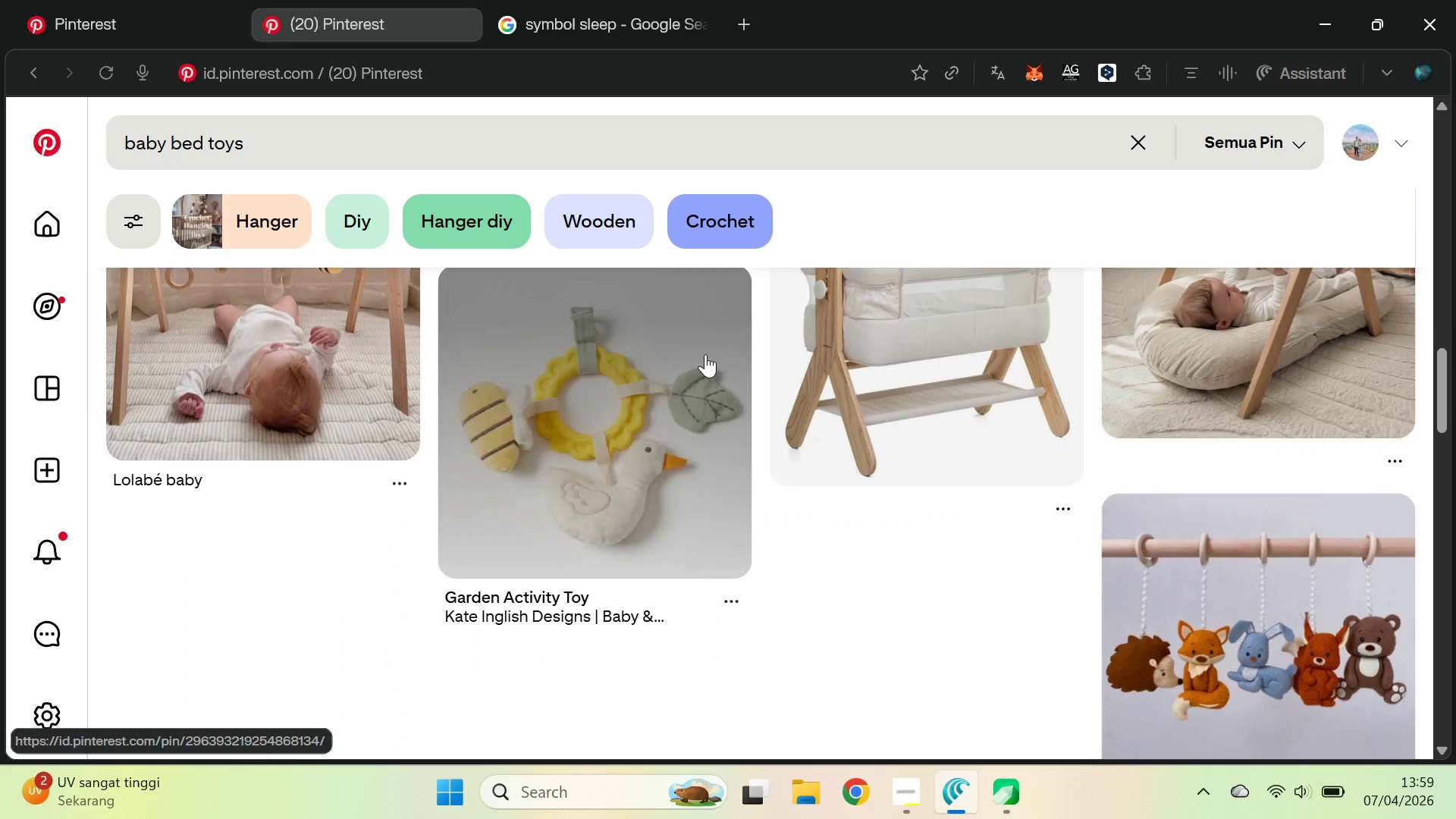 
scroll: coordinate [710, 366], scroll_direction: none, amount: 0.0
 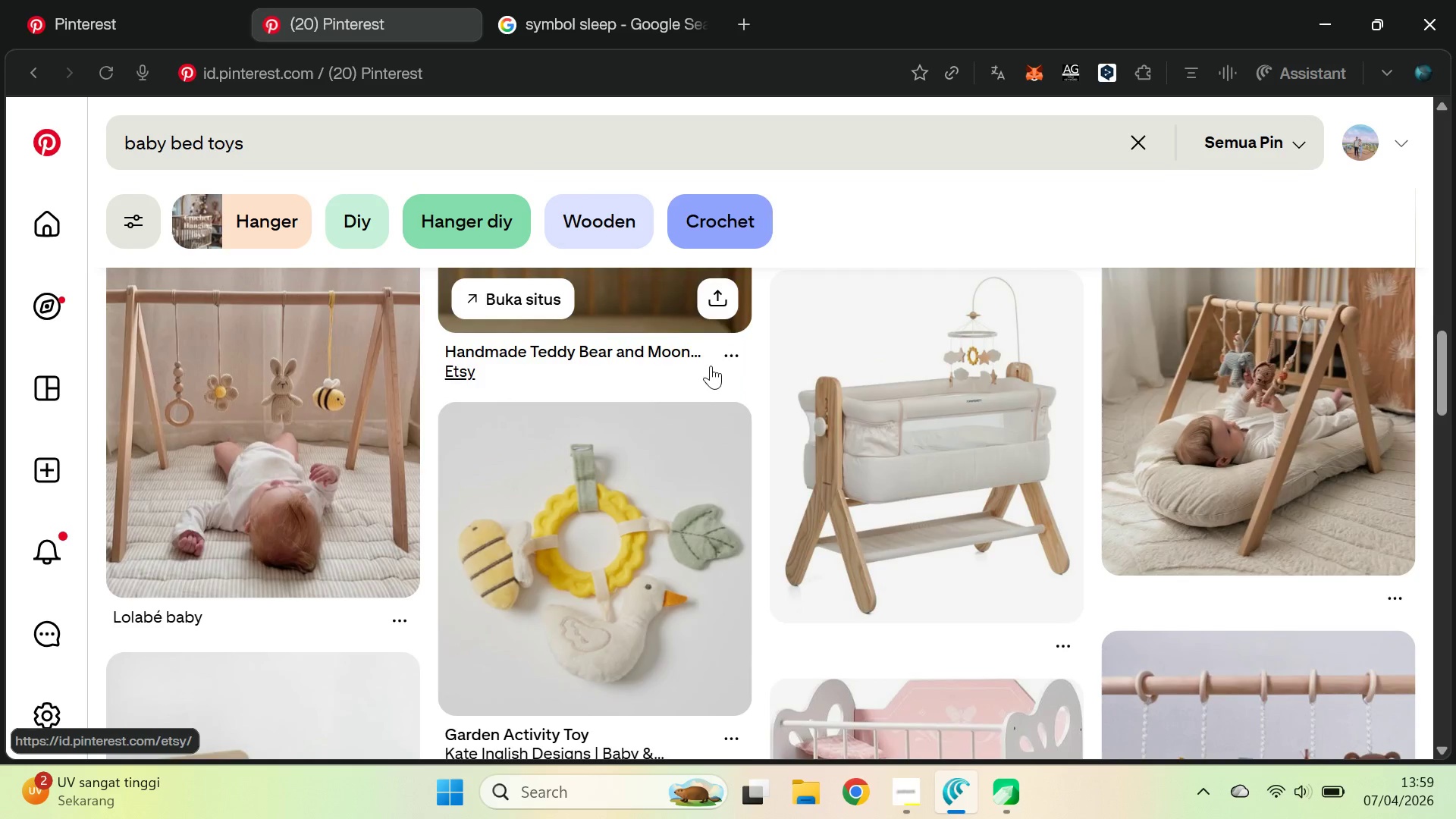 
scroll: coordinate [711, 367], scroll_direction: up, amount: 7.0
 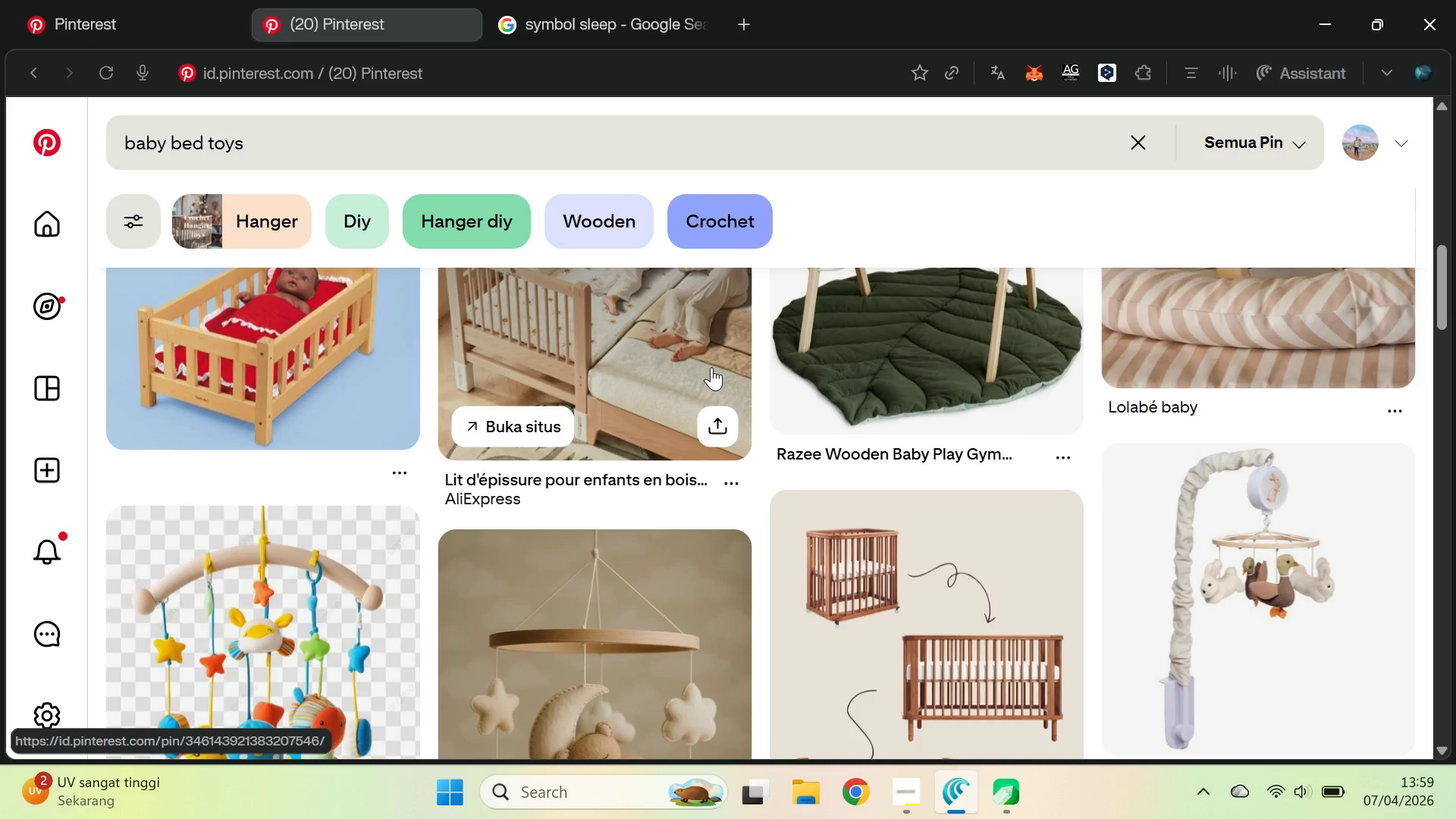 
key(Alt+AltLeft)
 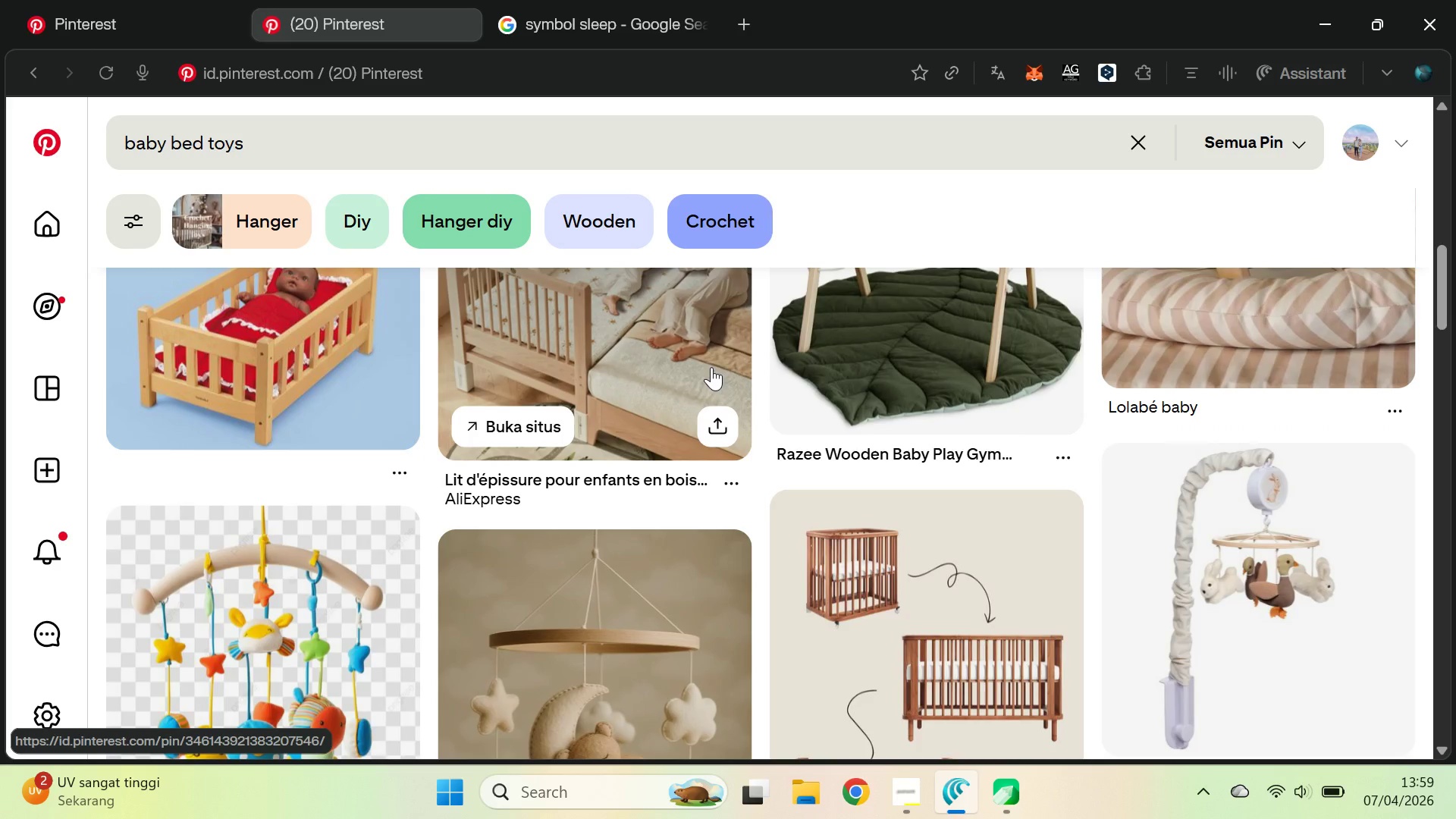 
key(Alt+Tab)
 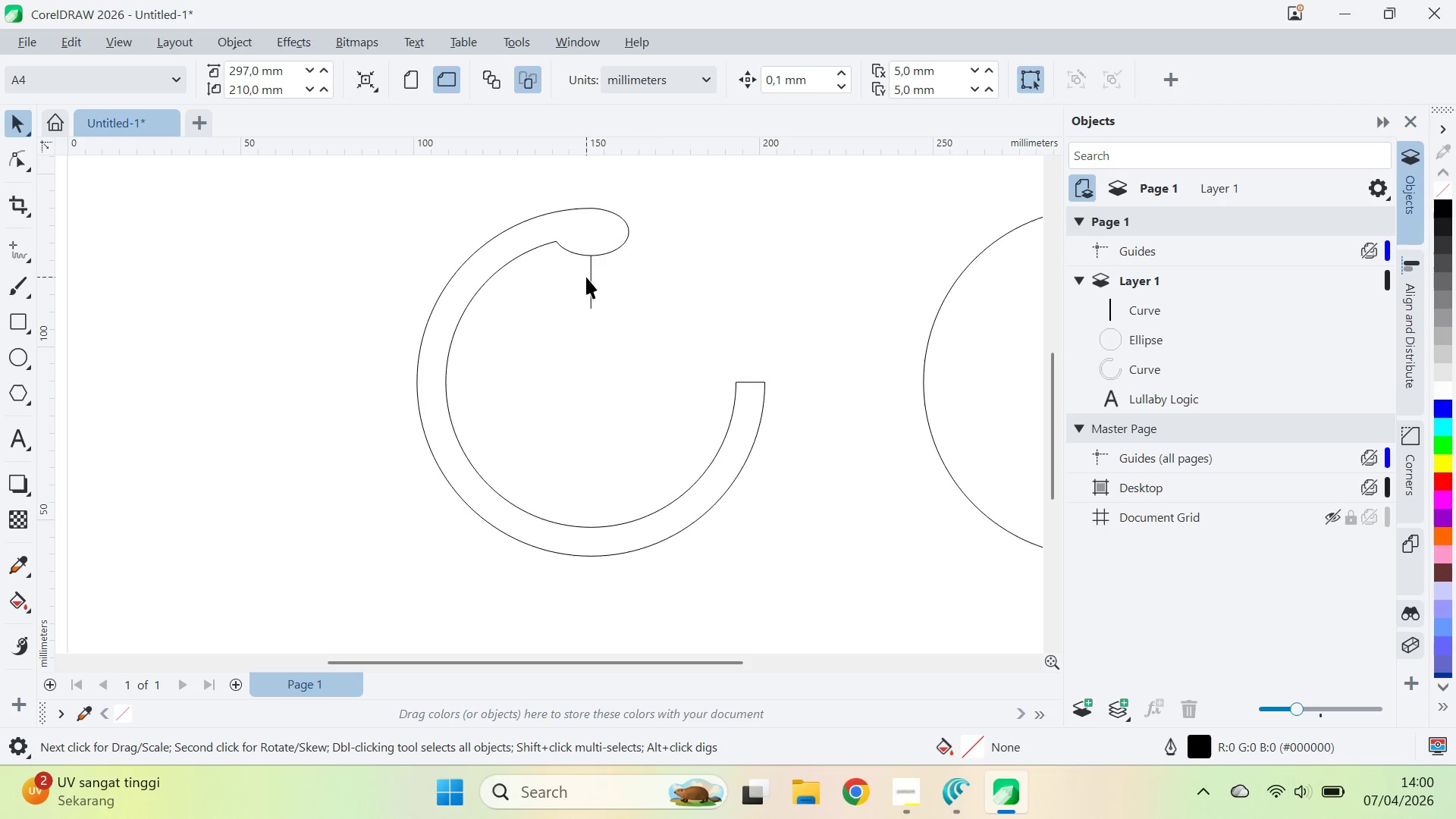 
double_click([594, 284])
 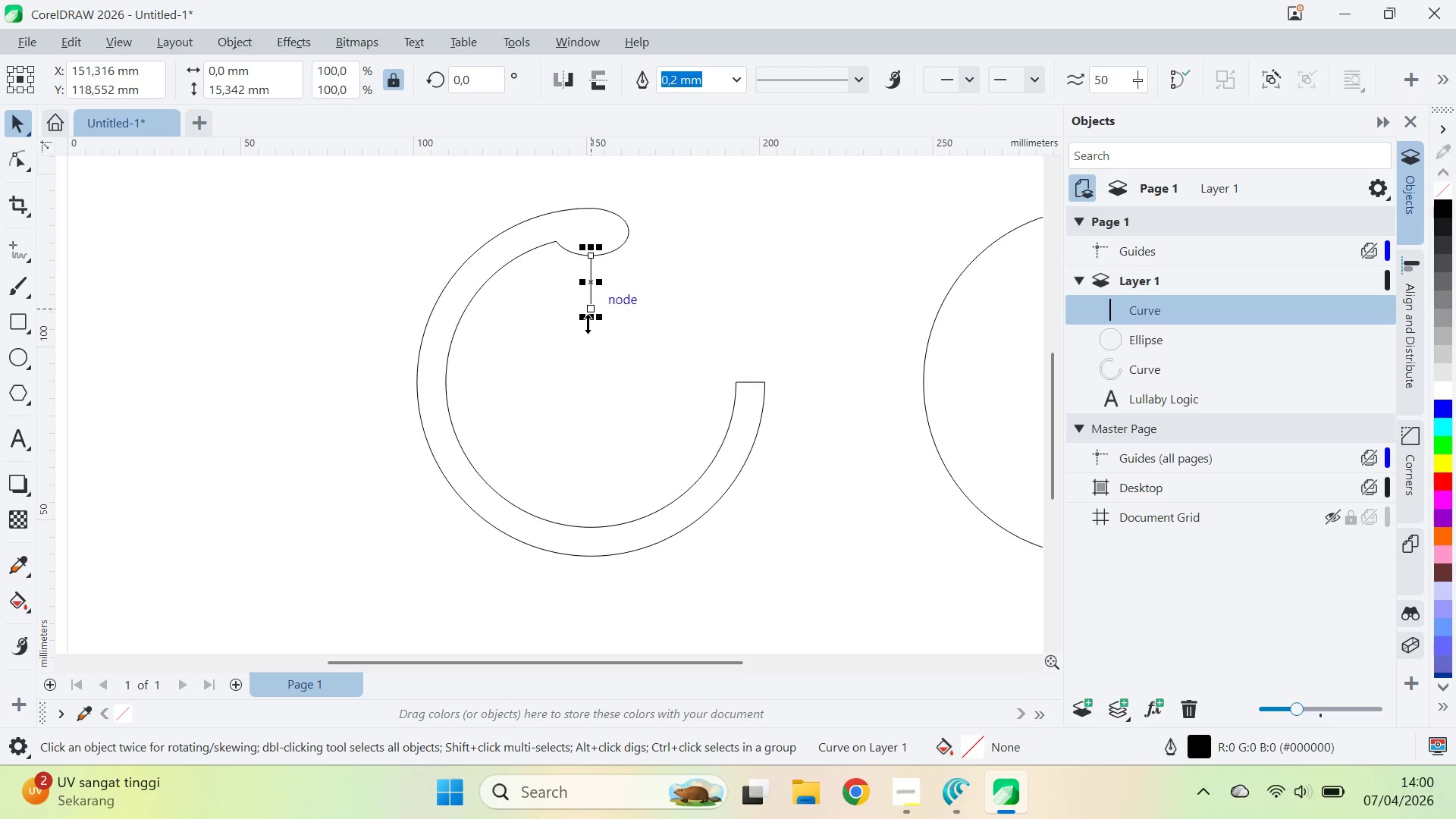 
left_click([591, 292])
 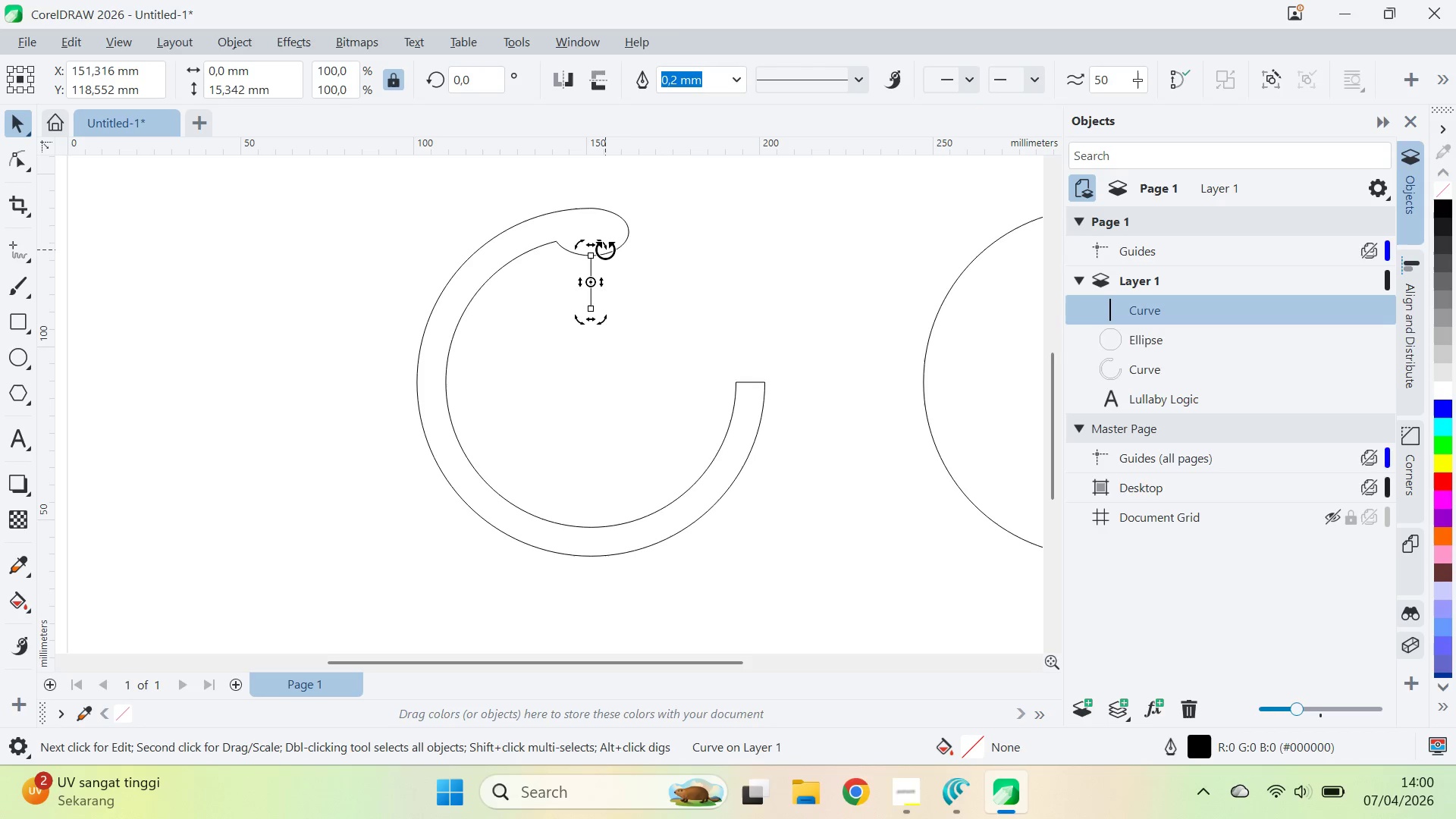 
left_click_drag(start_coordinate=[605, 249], to_coordinate=[639, 273])
 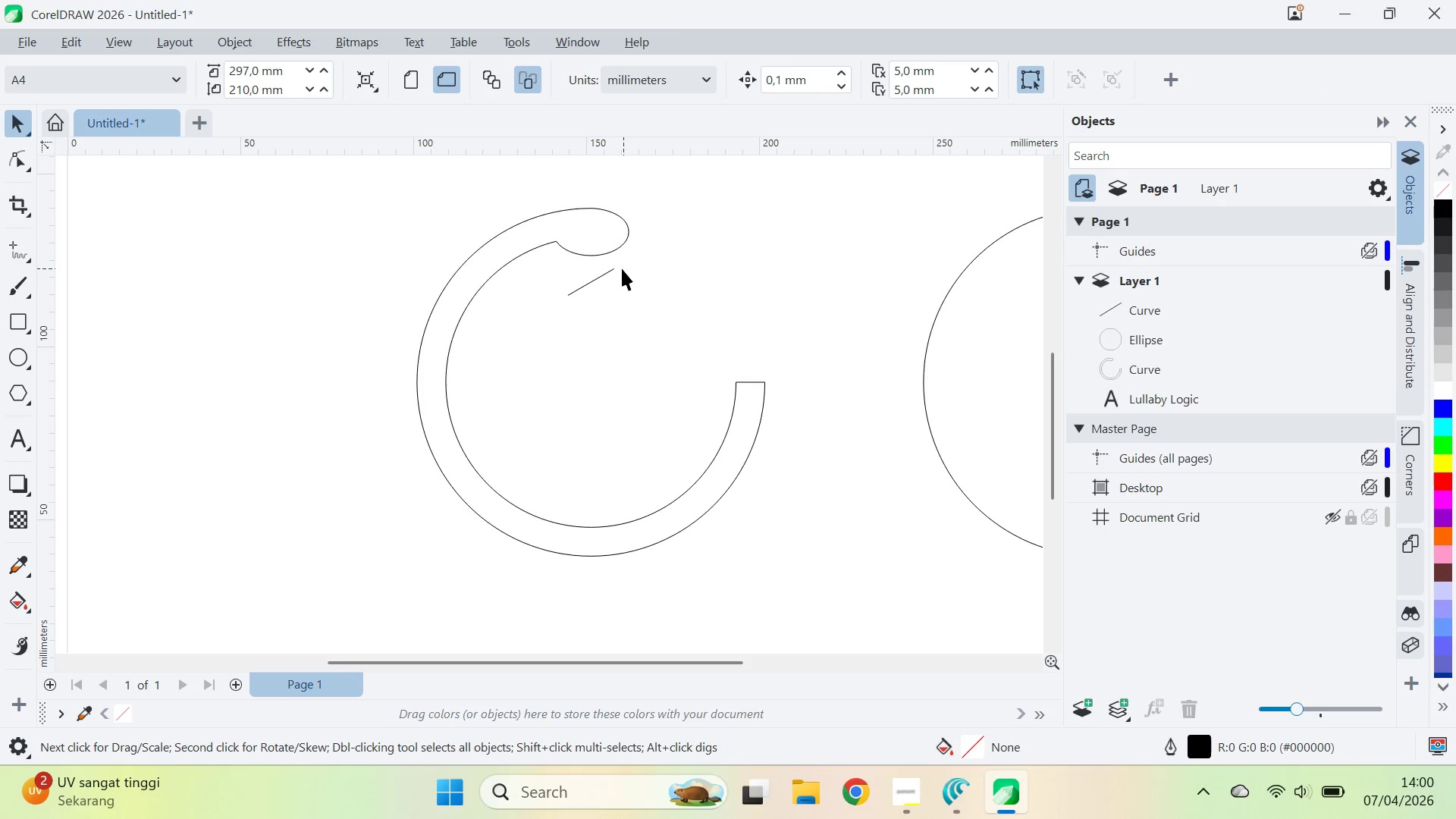 
hold_key(key=ControlLeft, duration=1.5)
 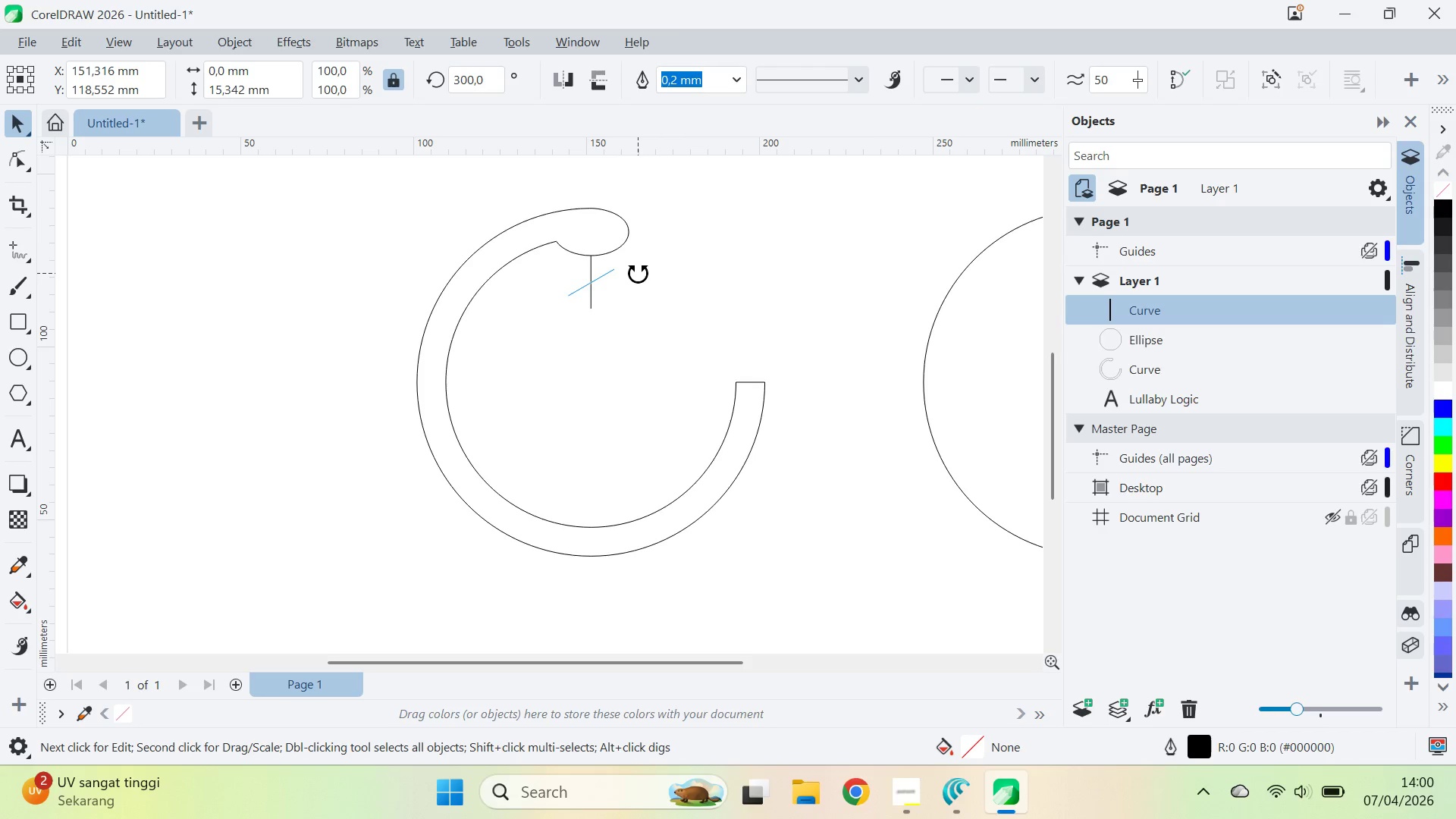 
key(Control+ControlLeft)
 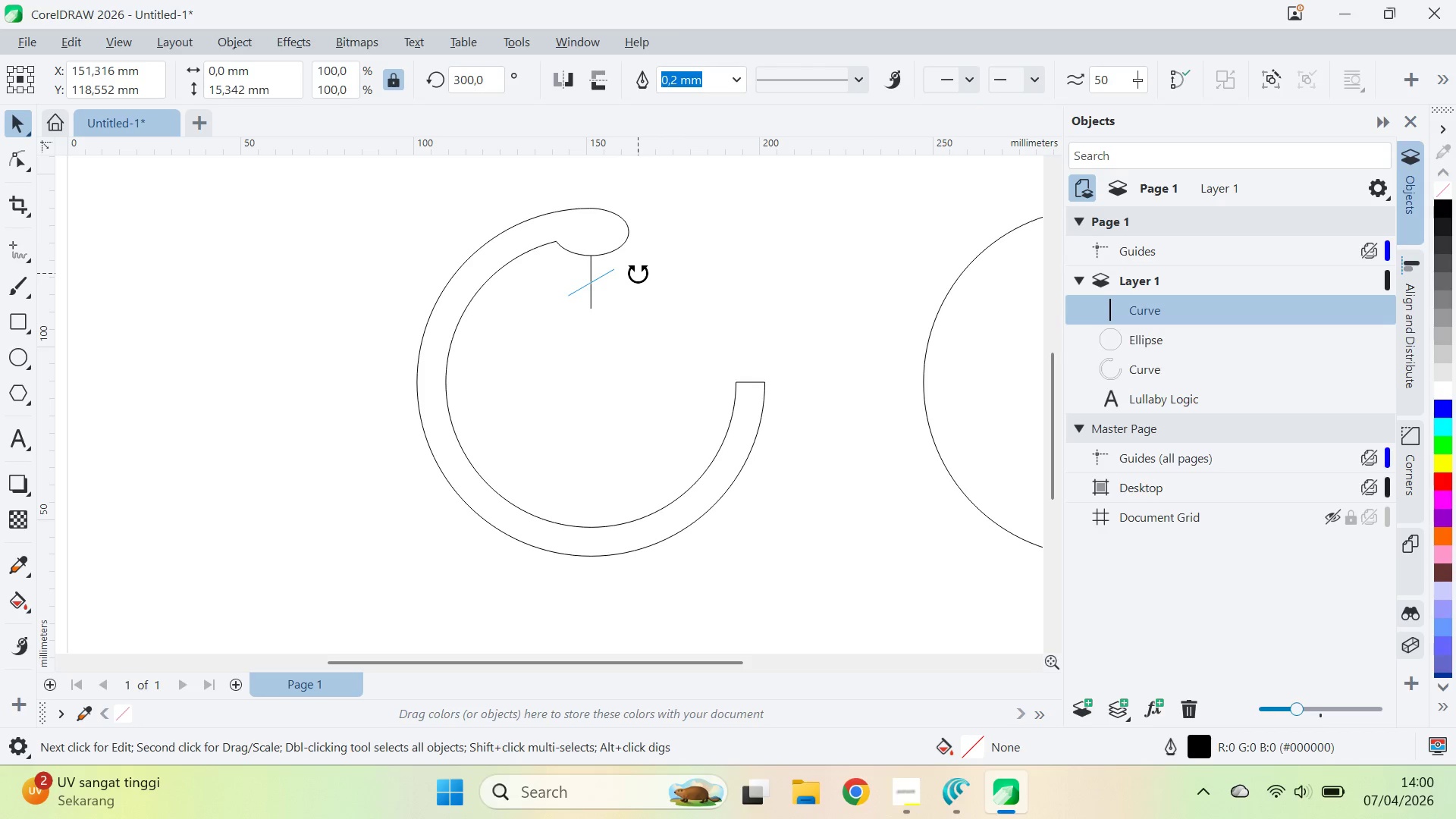 
key(Control+ControlLeft)
 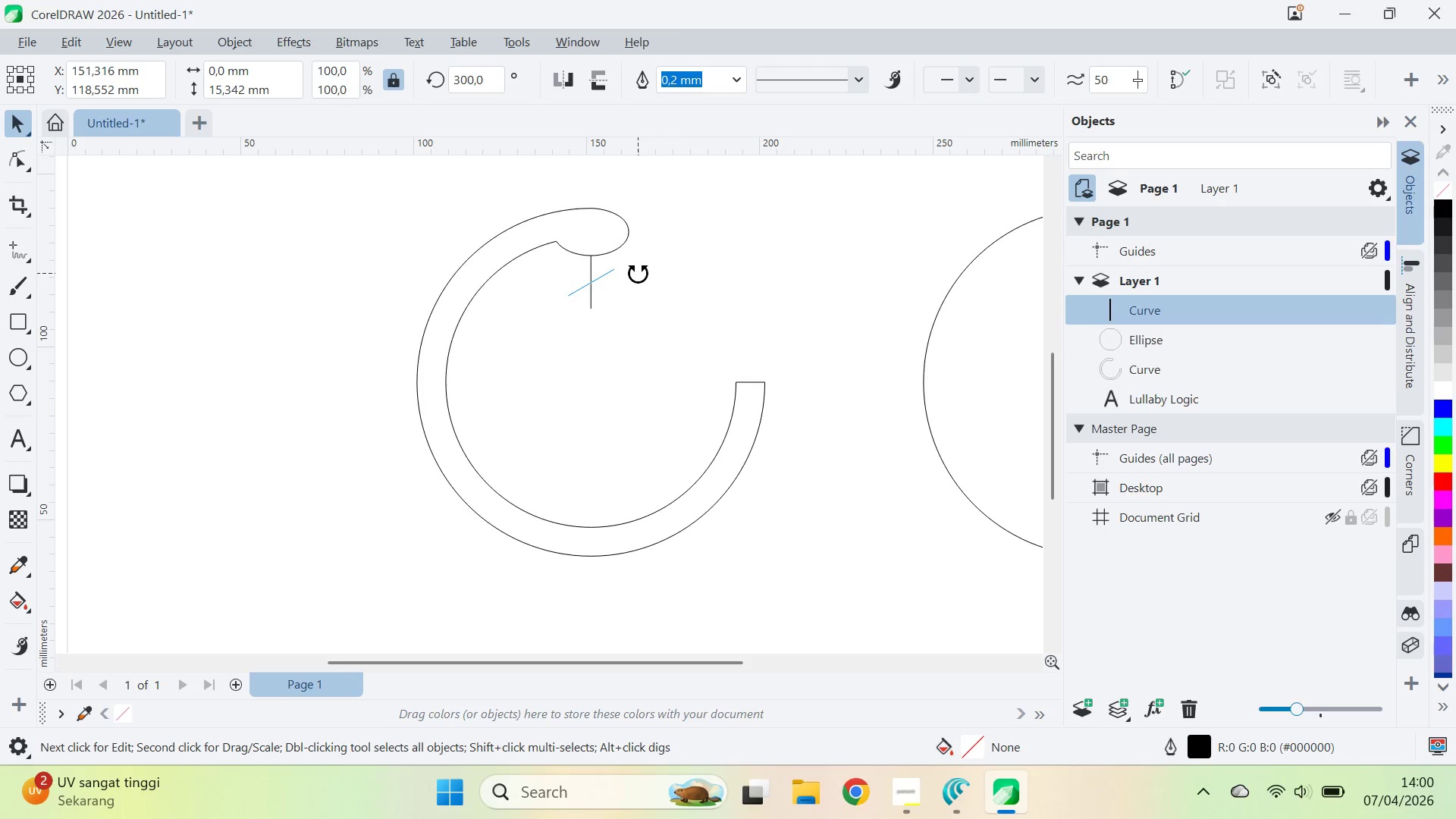 
key(Control+ControlLeft)
 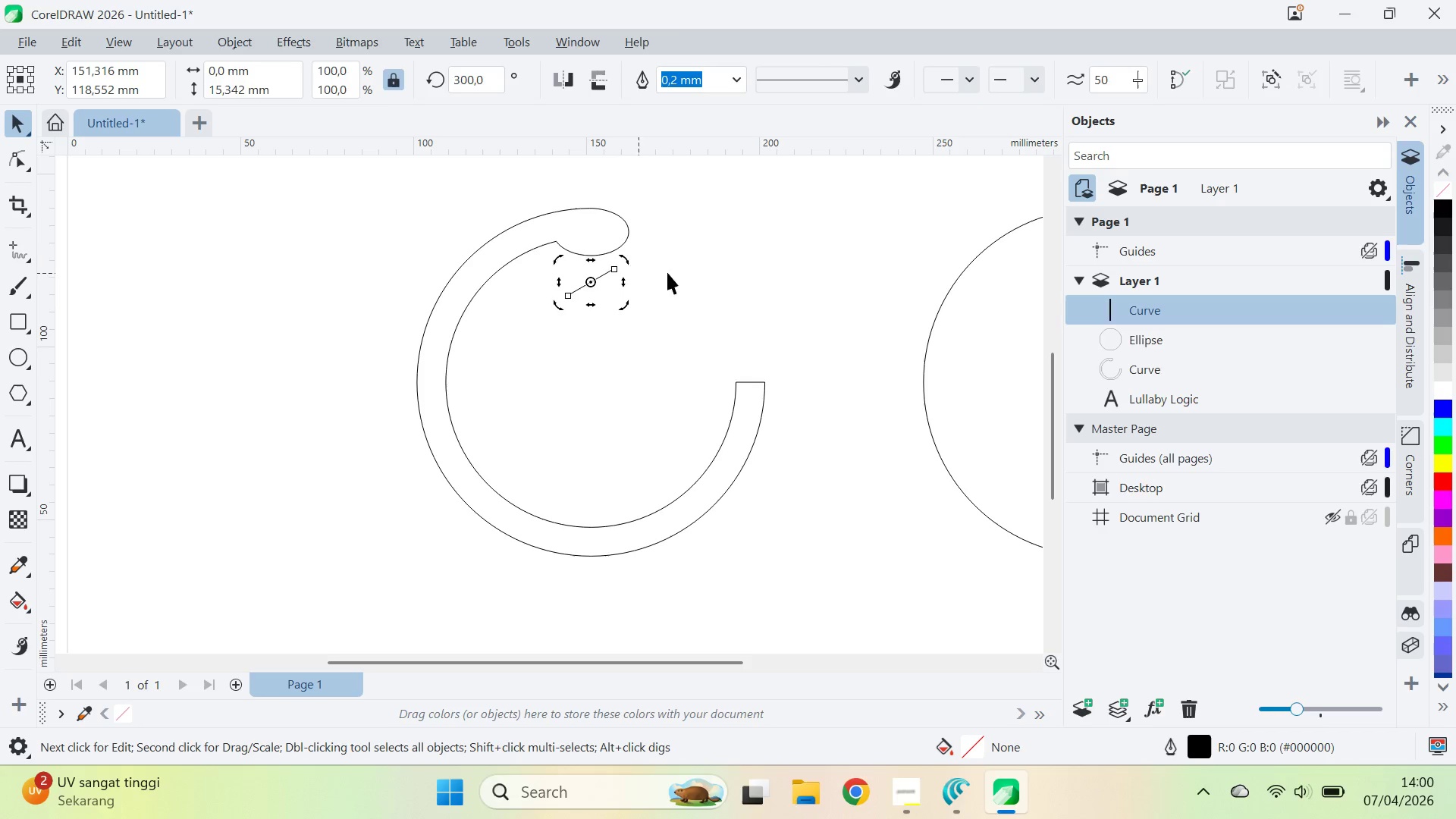 
key(Control+ControlLeft)
 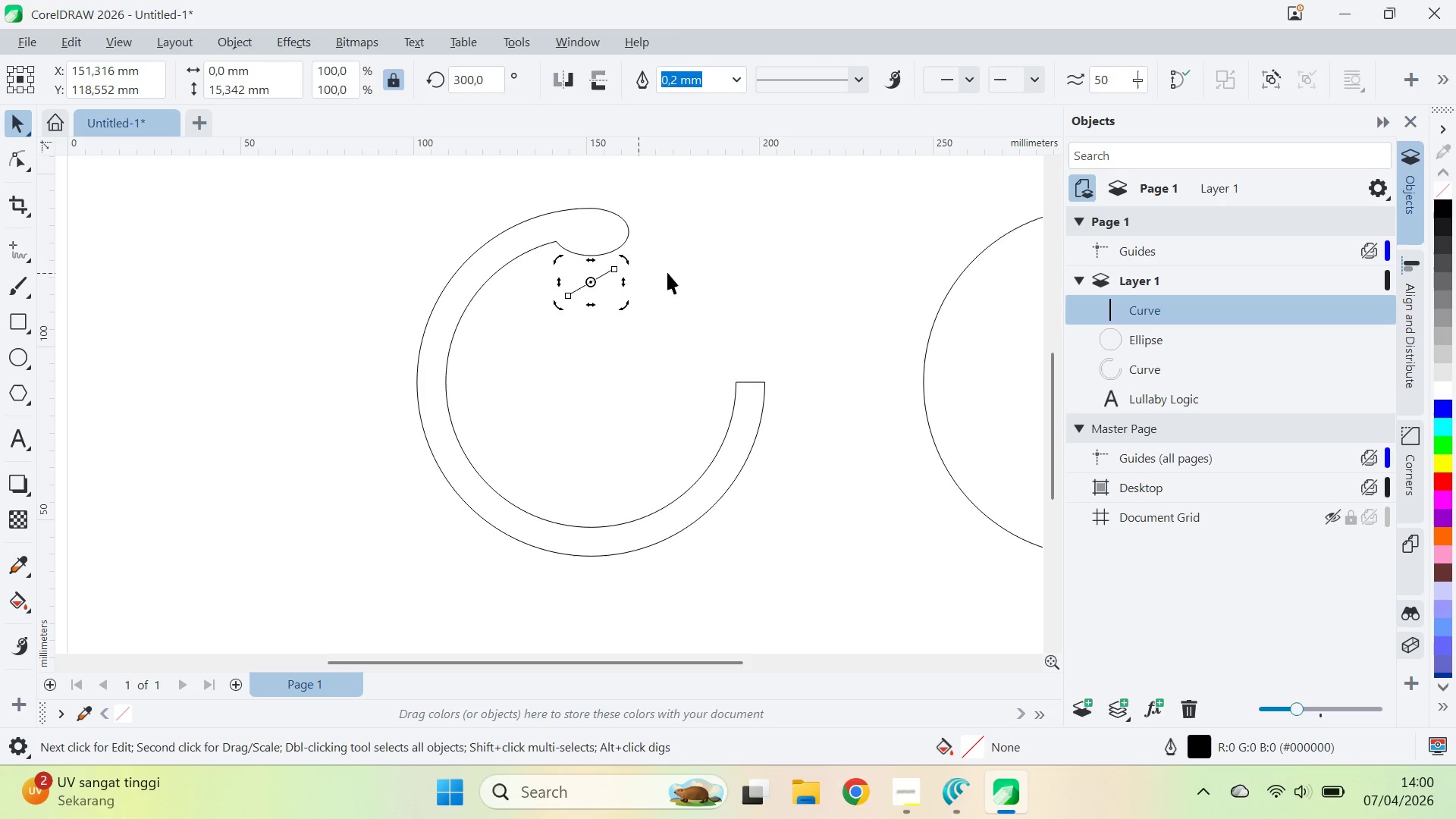 
key(Control+ControlLeft)
 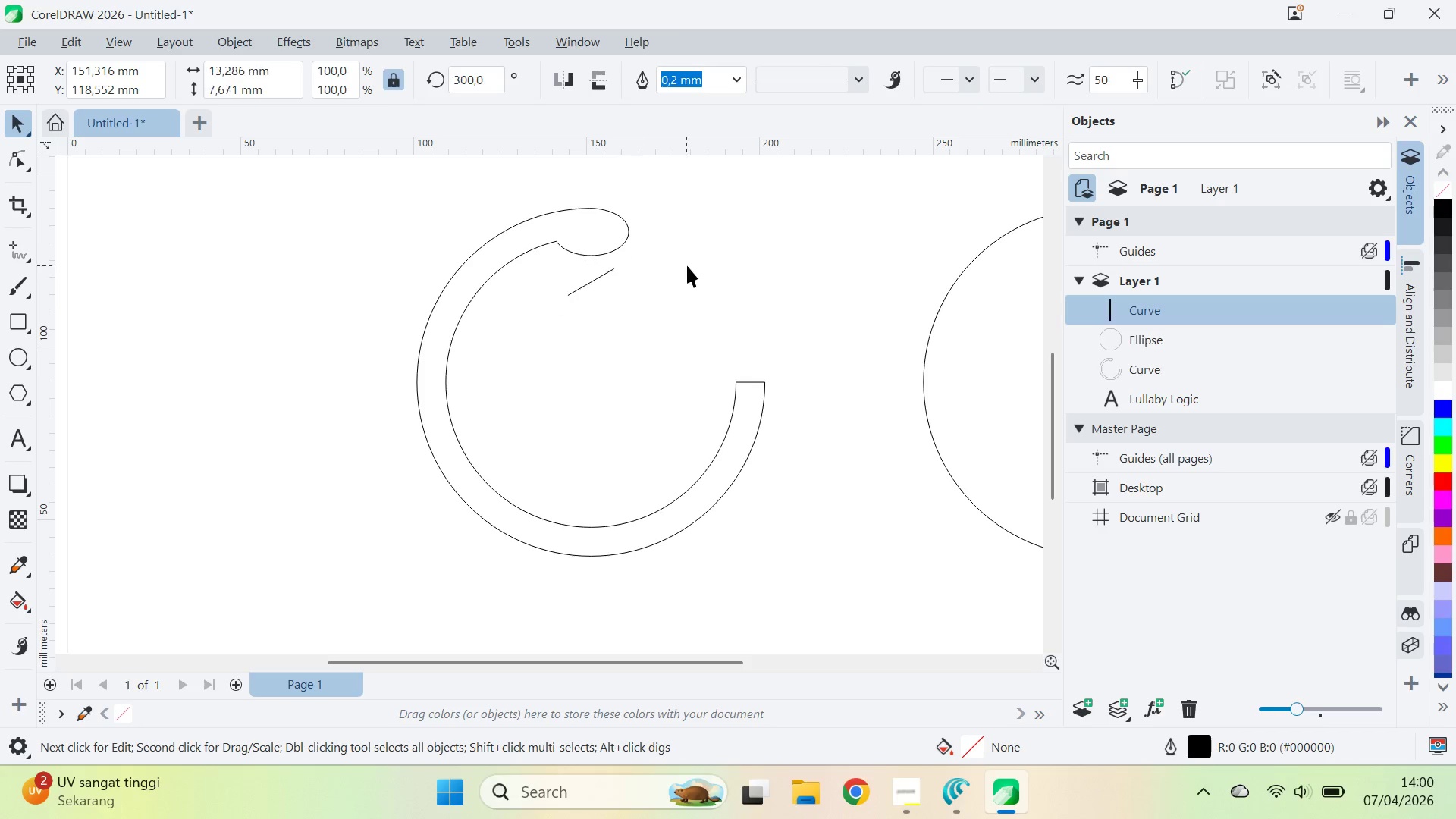 
left_click_drag(start_coordinate=[686, 265], to_coordinate=[682, 263])
 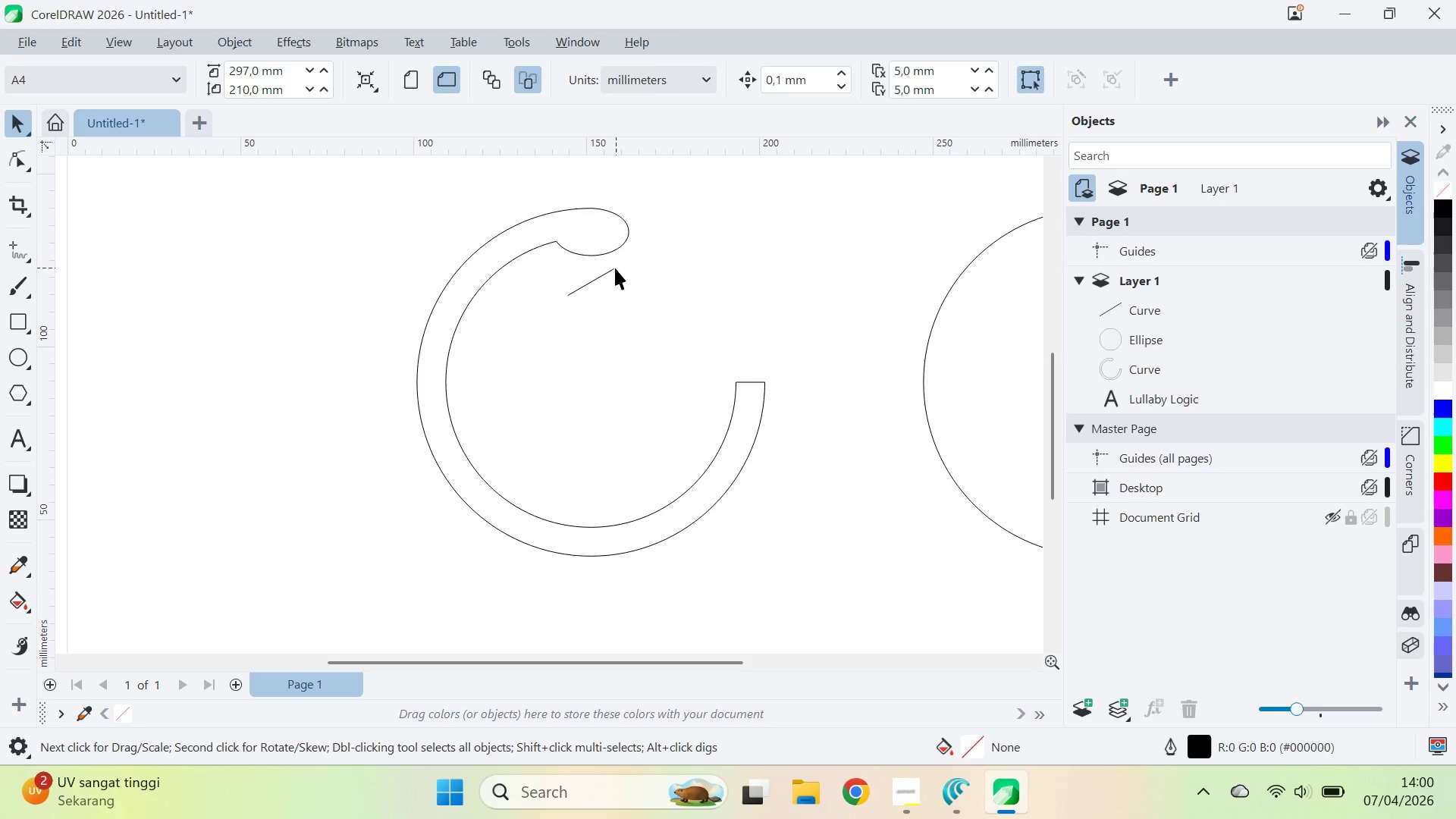 
left_click_drag(start_coordinate=[615, 267], to_coordinate=[588, 254])
 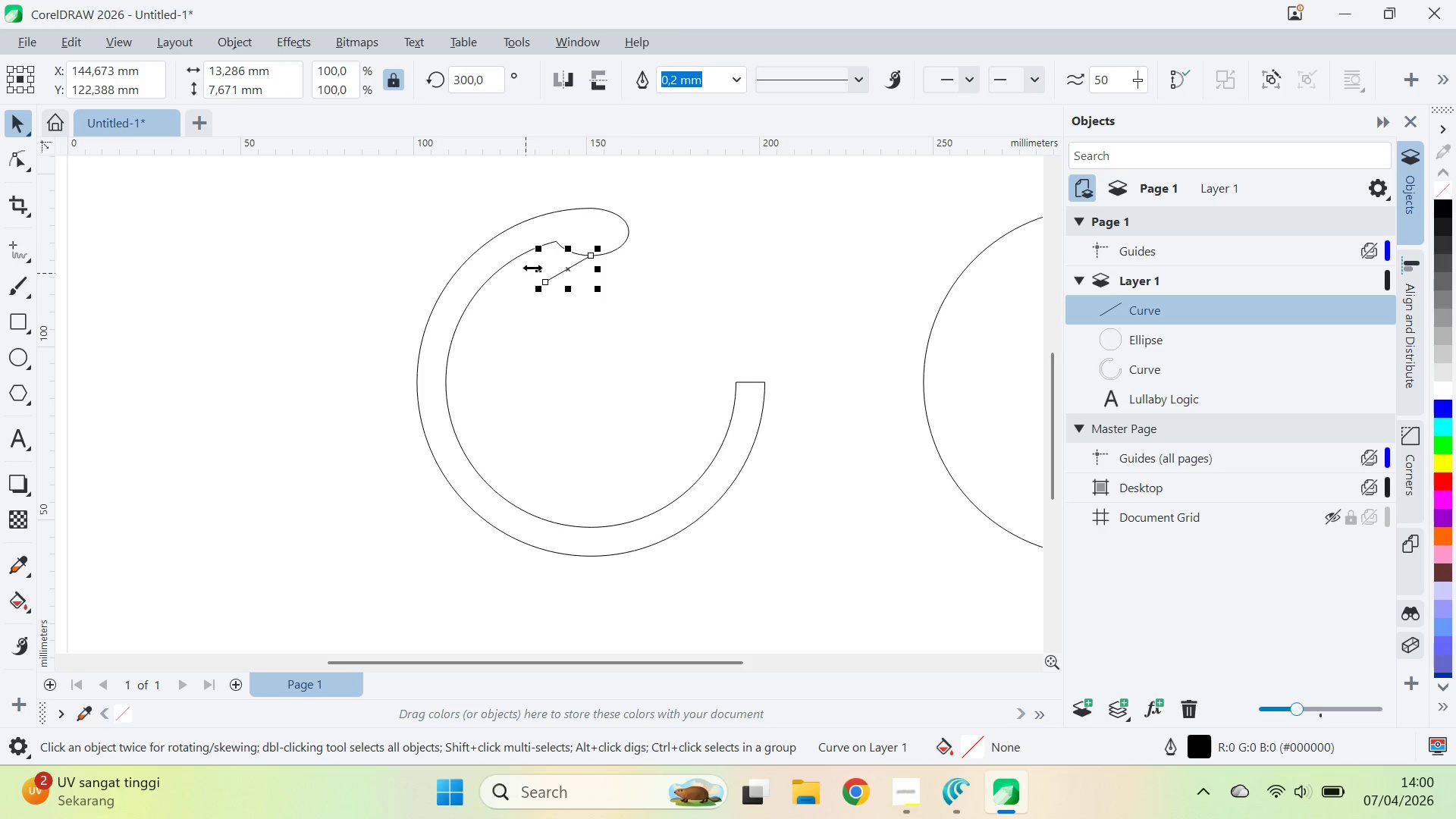 
hold_key(key=ControlLeft, duration=0.91)
left_click_drag(start_coordinate=[537, 265], to_coordinate=[629, 273])
 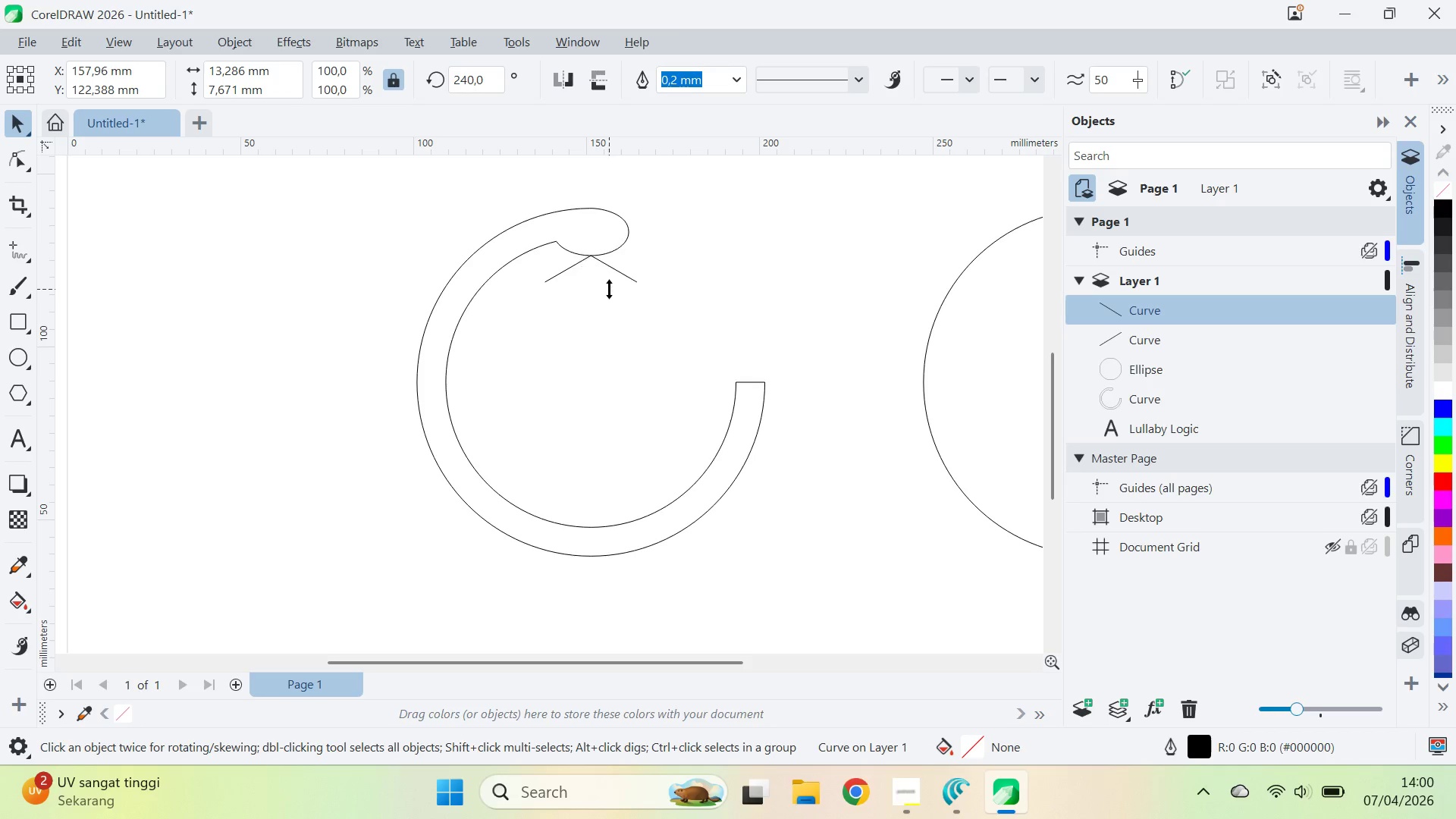 
left_click([629, 273])
 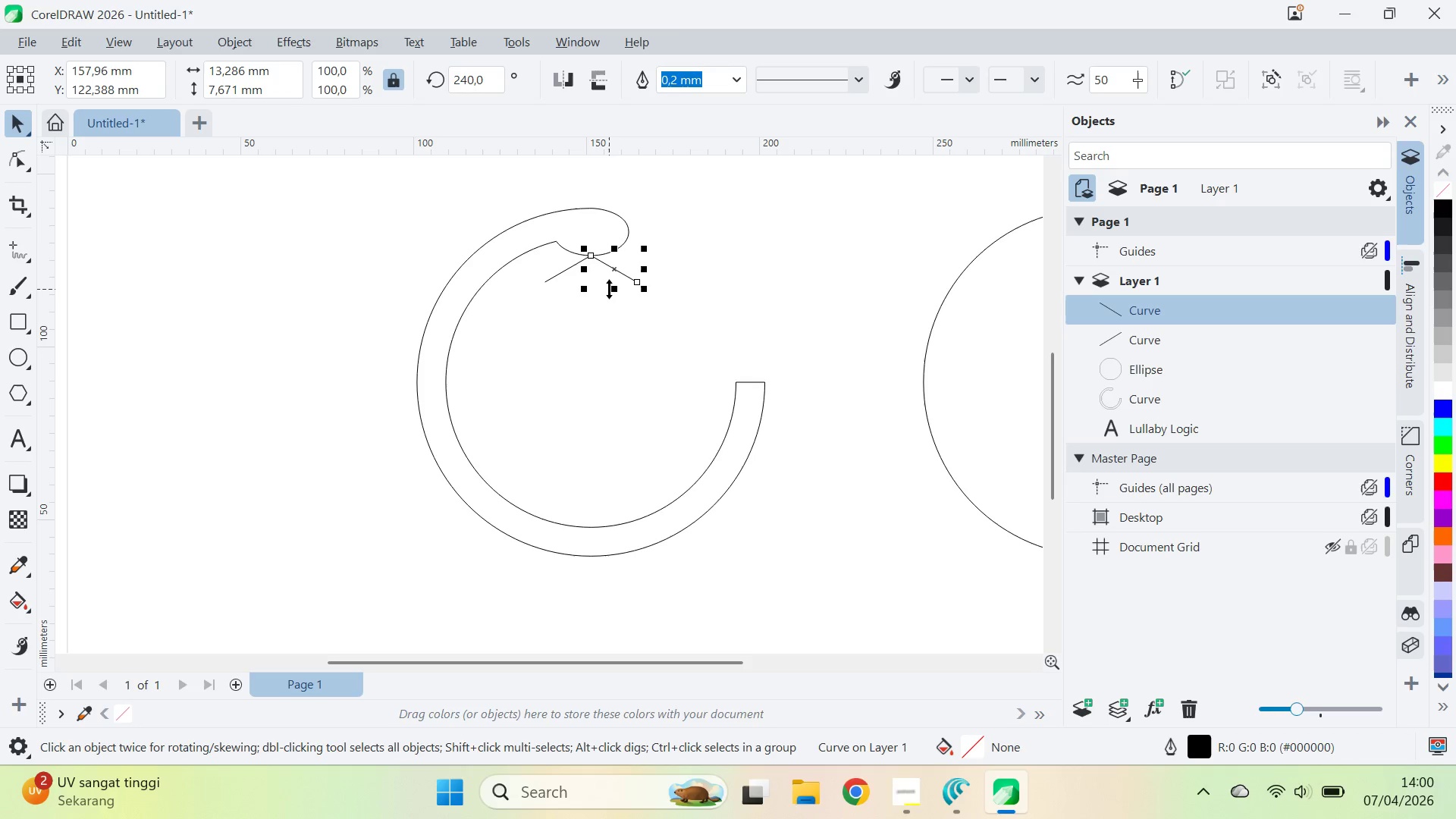 
right_click([629, 273])
 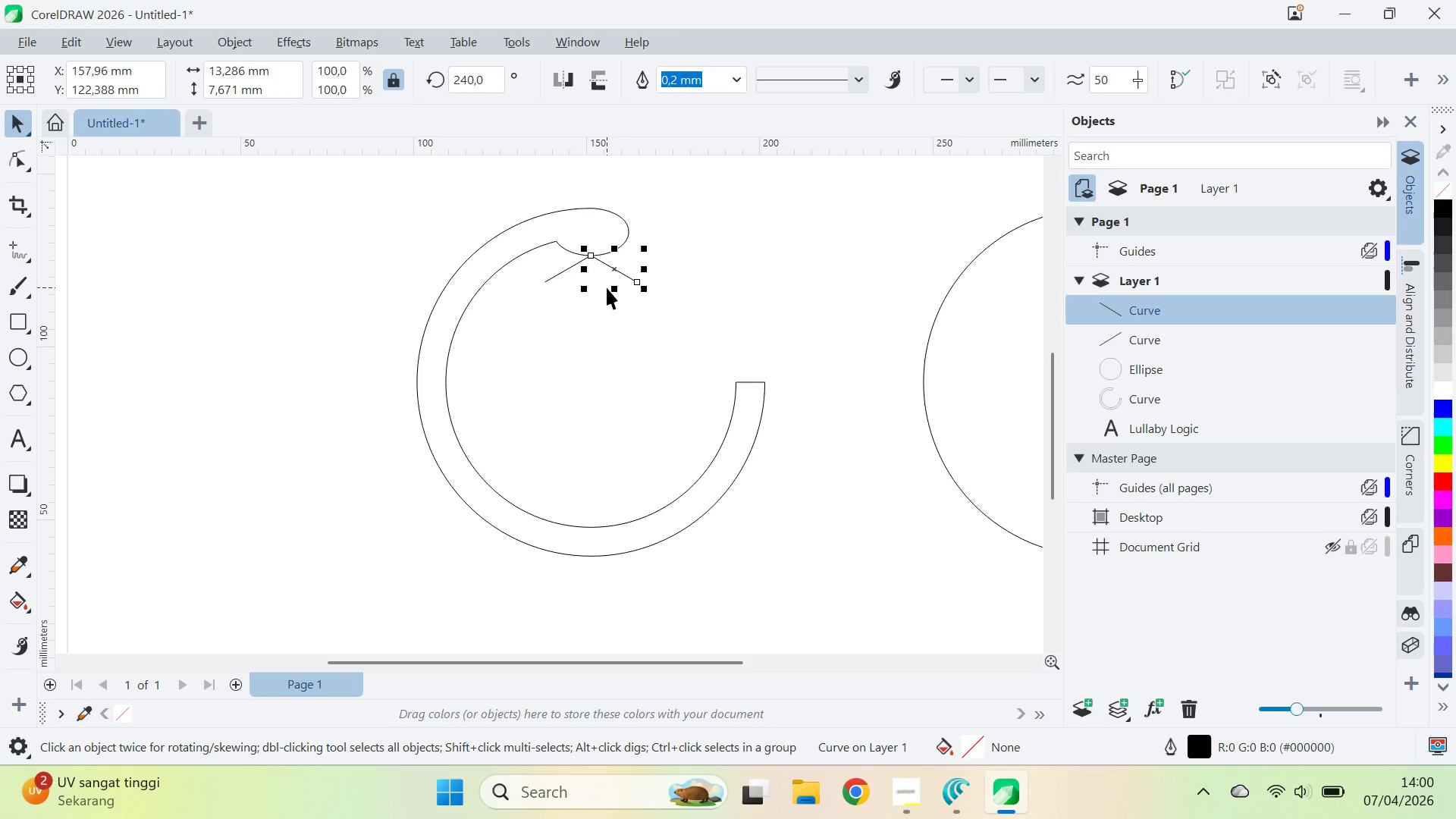 
double_click([598, 278])
 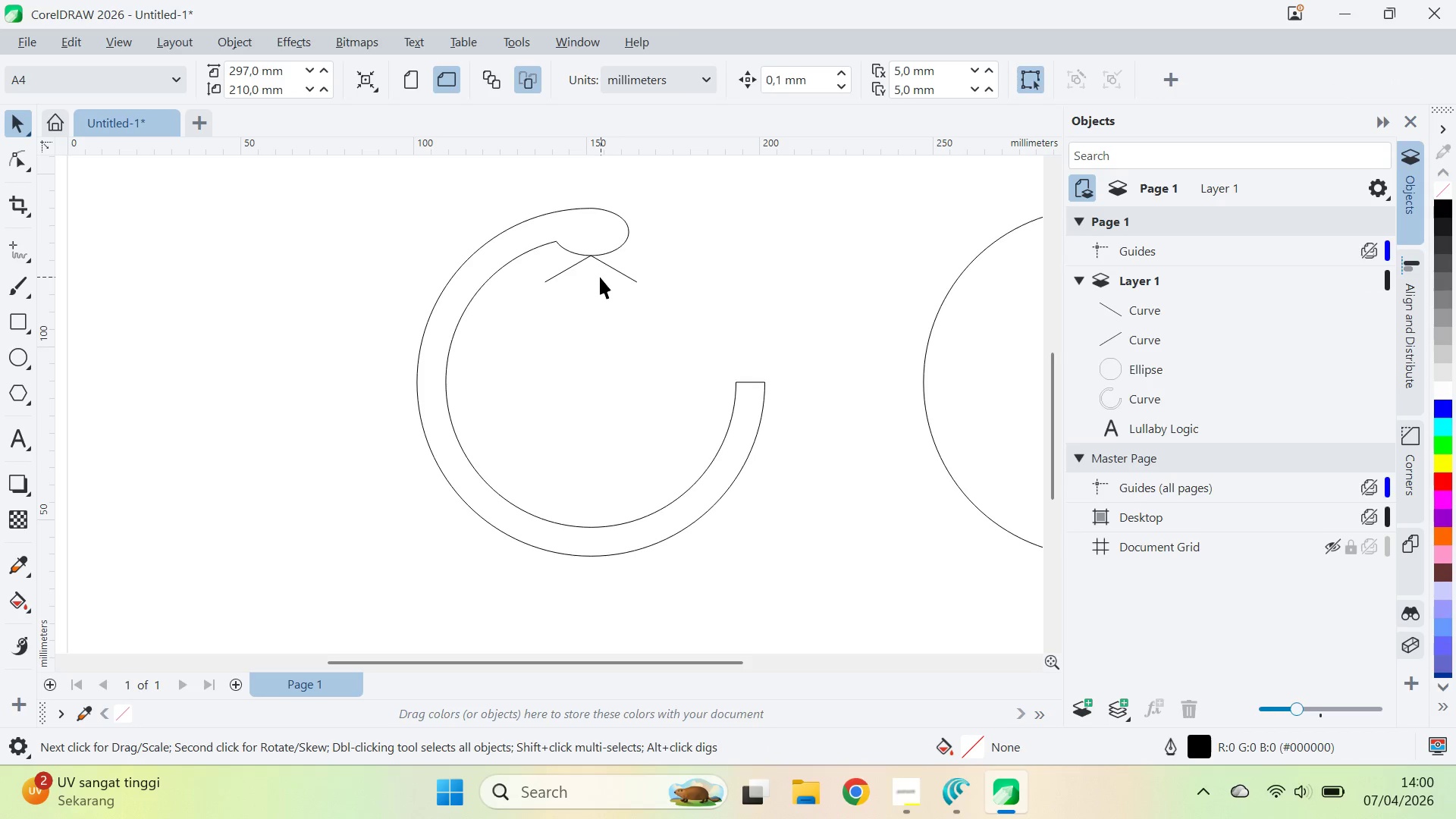 
left_click([610, 264])
 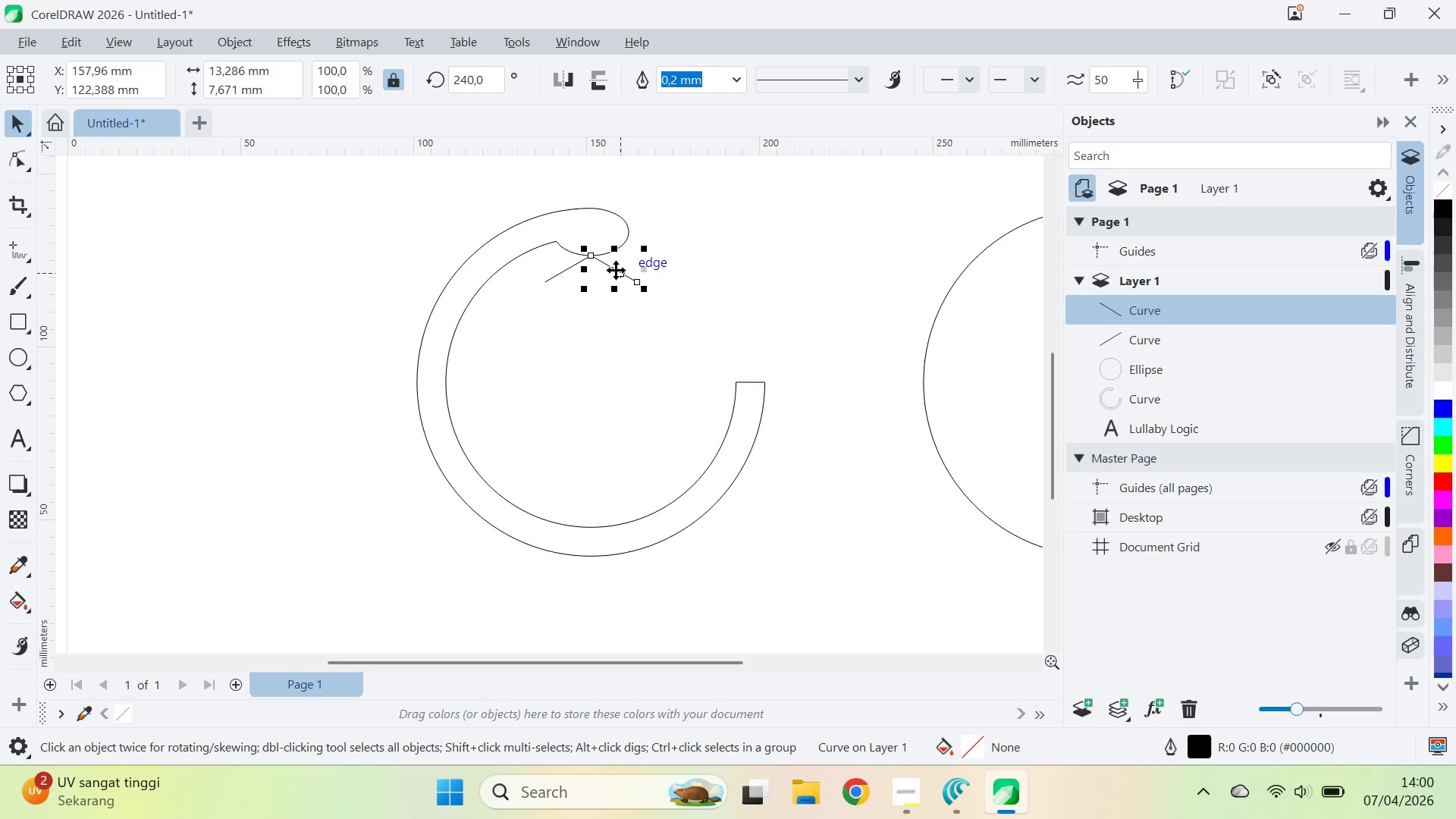 
left_click([616, 269])
 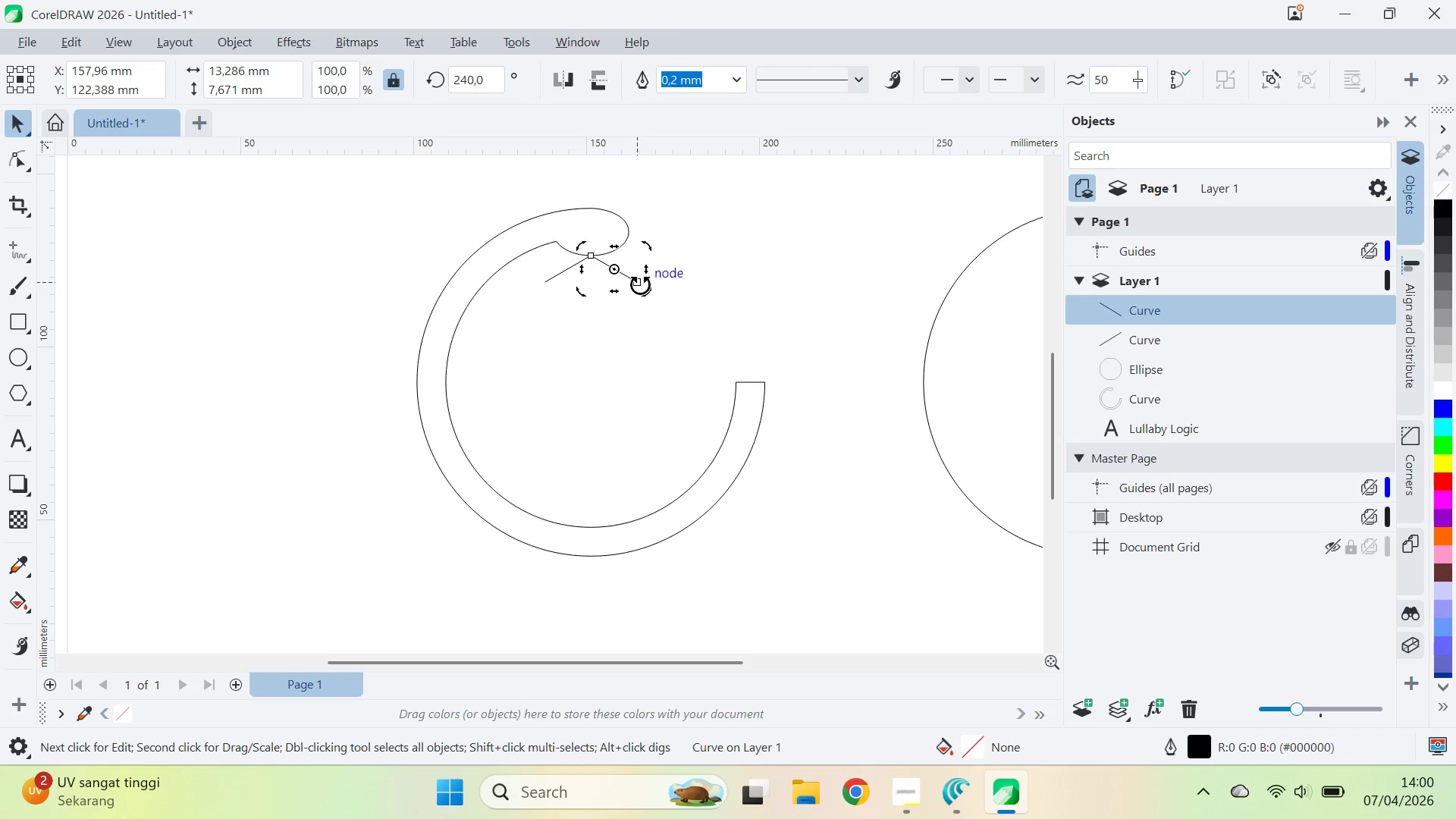 
left_click_drag(start_coordinate=[643, 289], to_coordinate=[611, 335])
 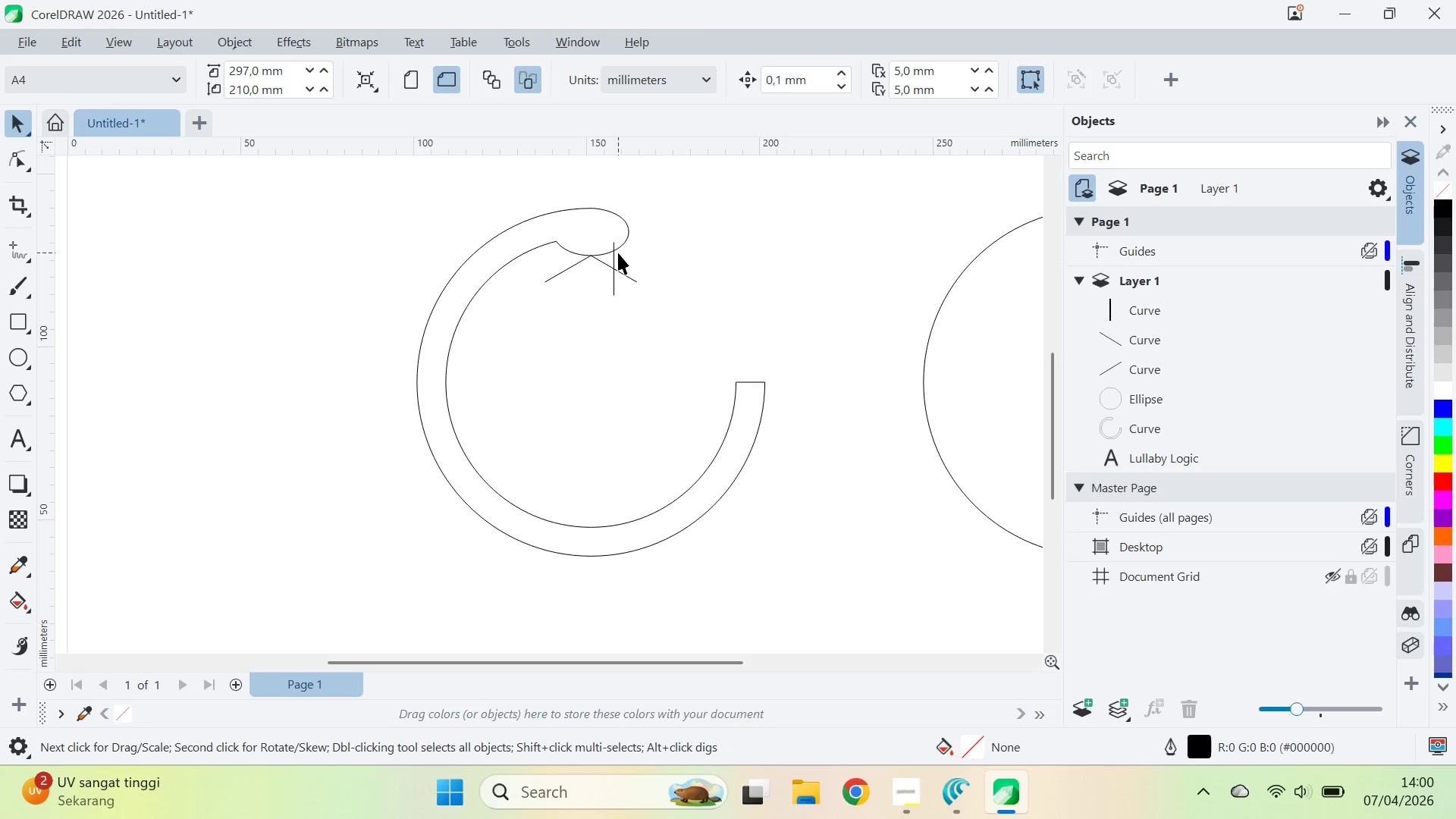 
hold_key(key=ControlLeft, duration=1.0)
 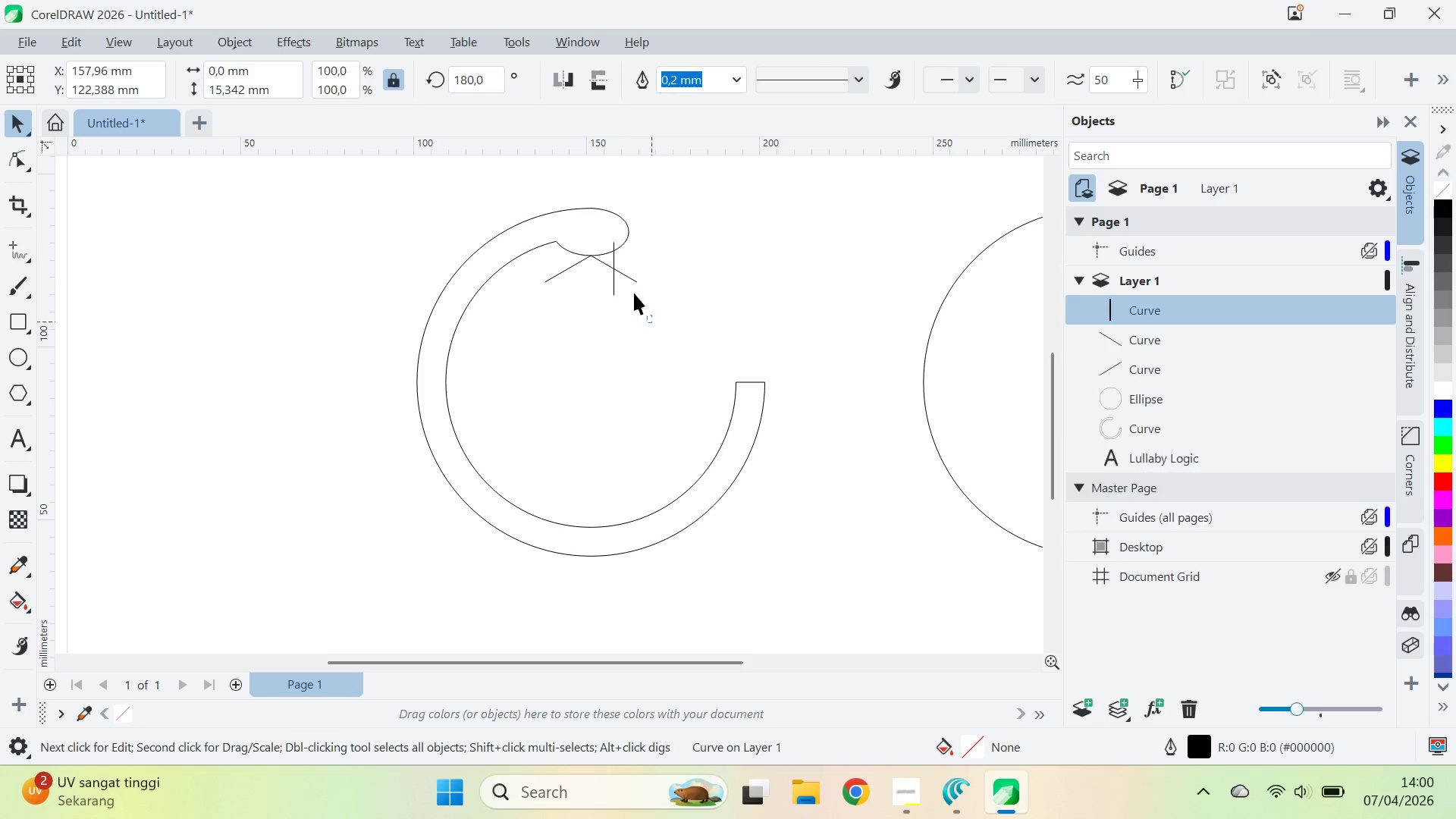 
left_click_drag(start_coordinate=[651, 322], to_coordinate=[647, 315])
 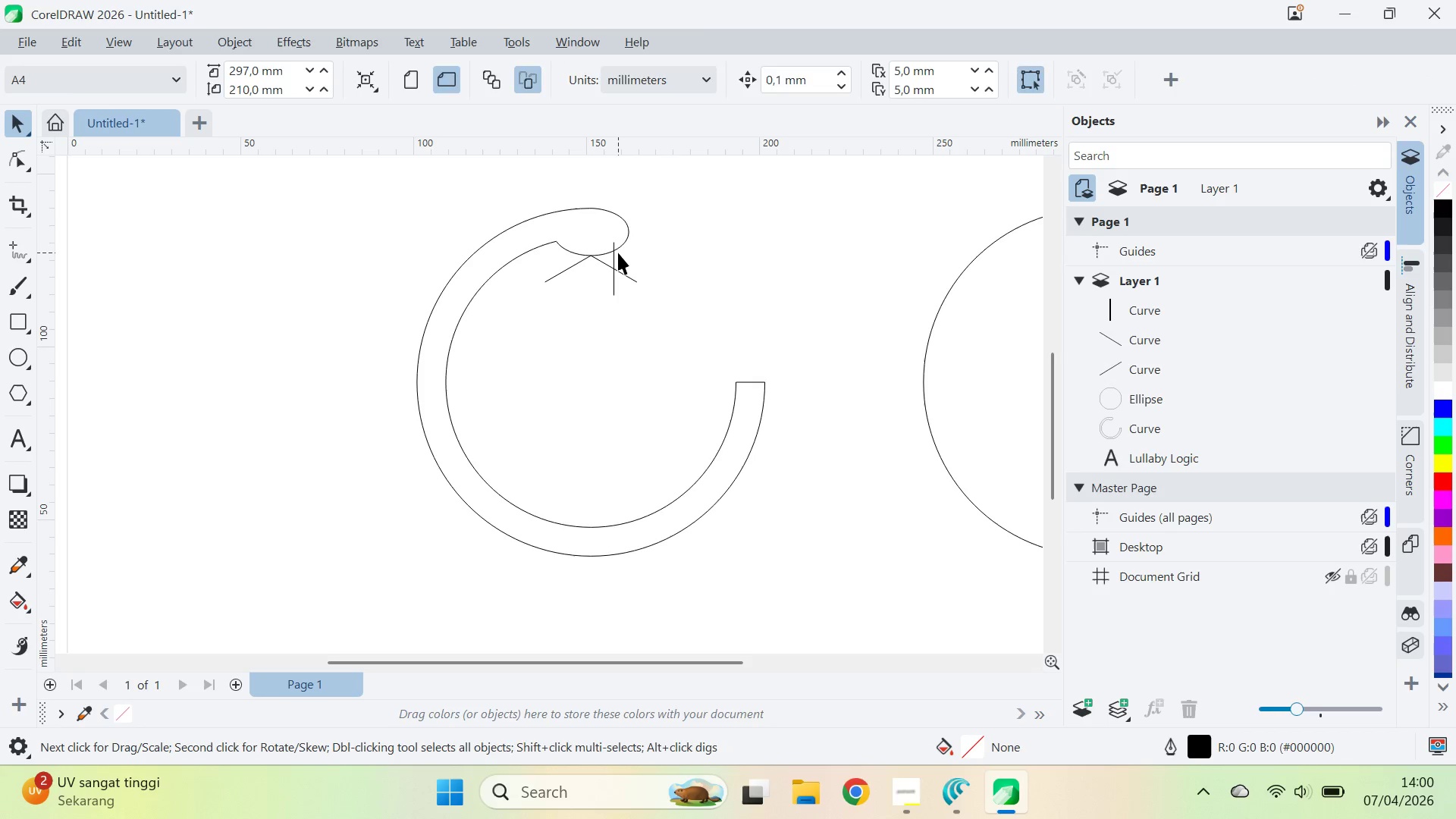 
double_click([618, 253])
 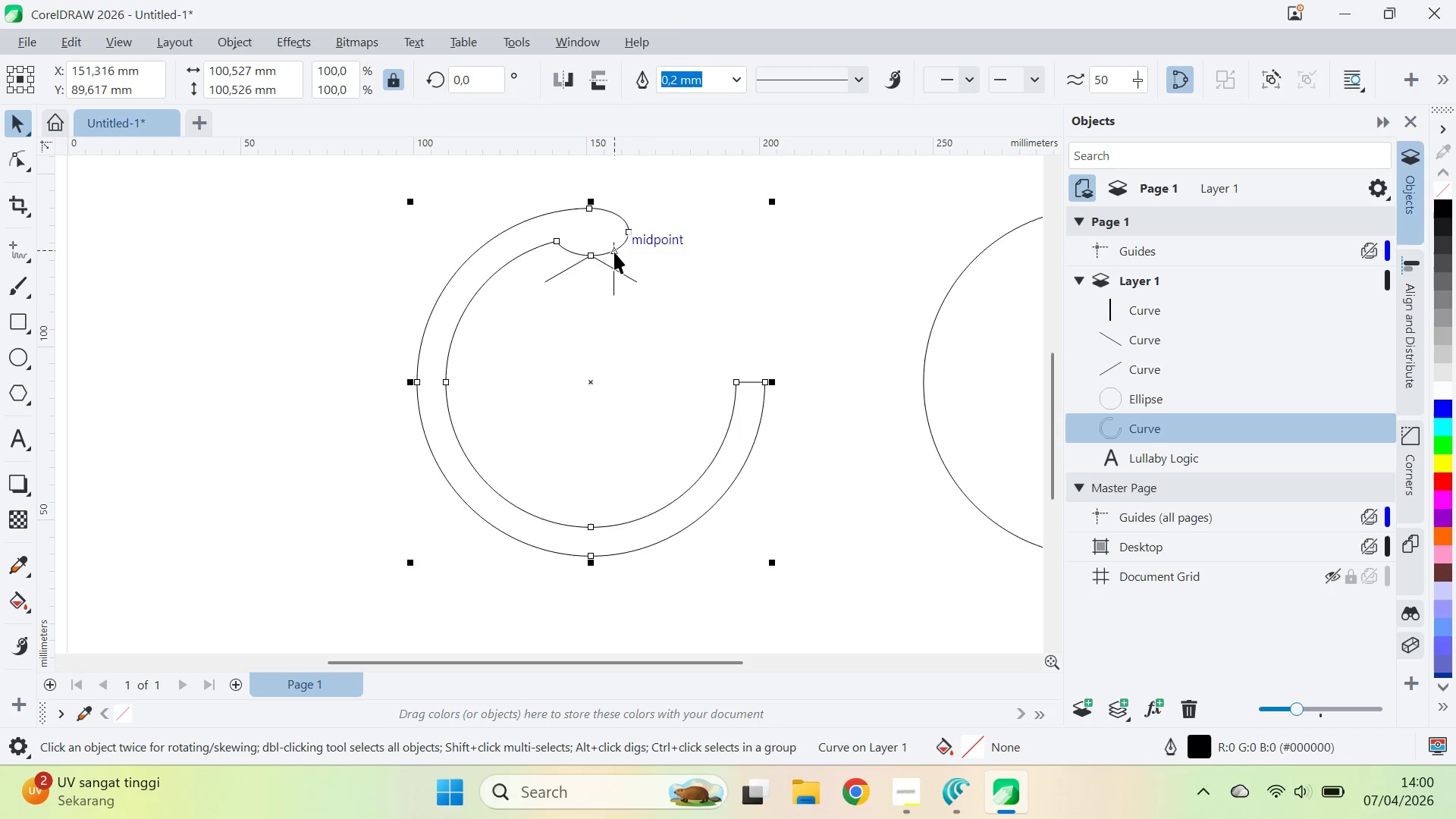 
triple_click([614, 252])
 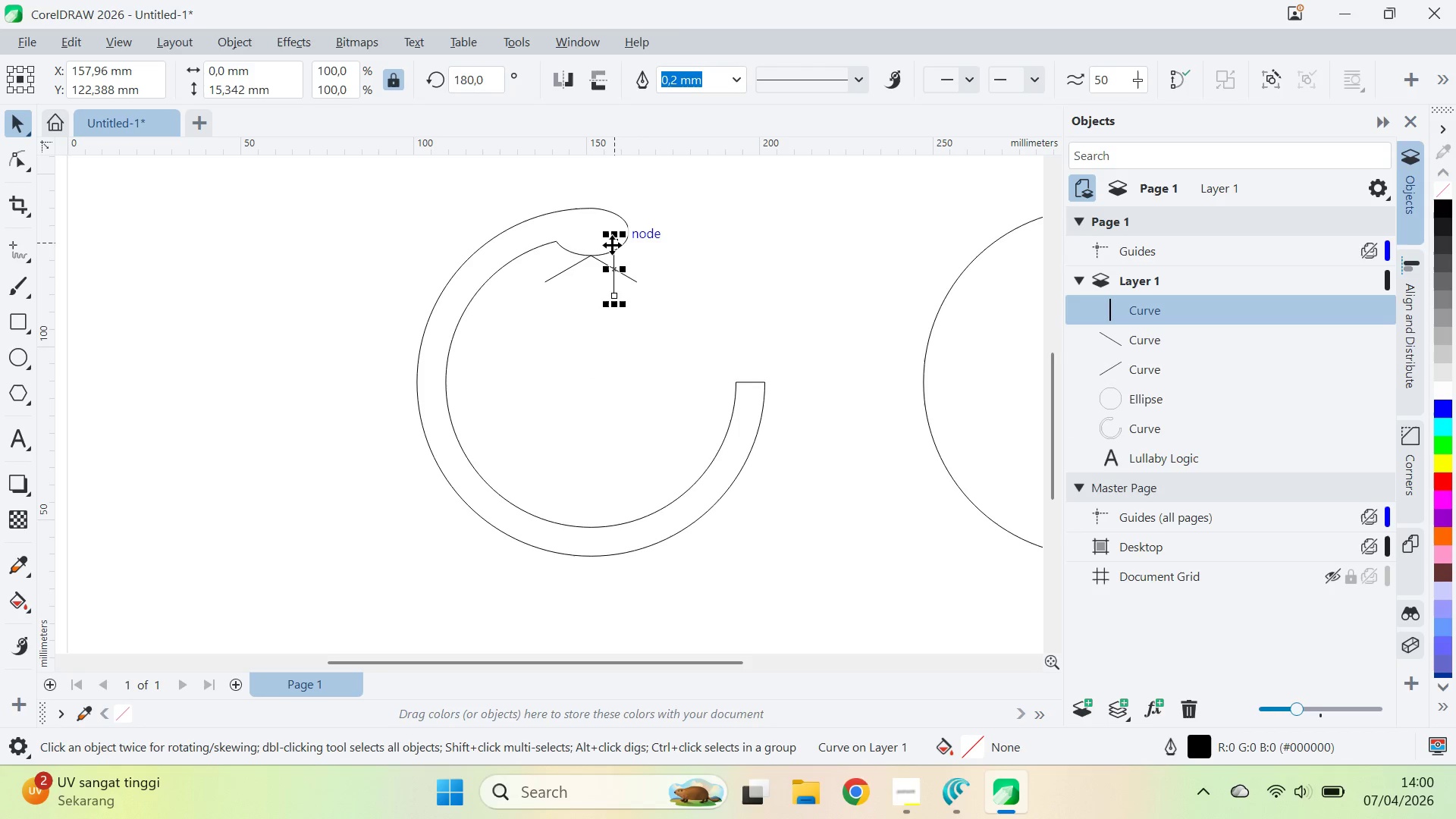 
left_click_drag(start_coordinate=[612, 244], to_coordinate=[588, 260])
 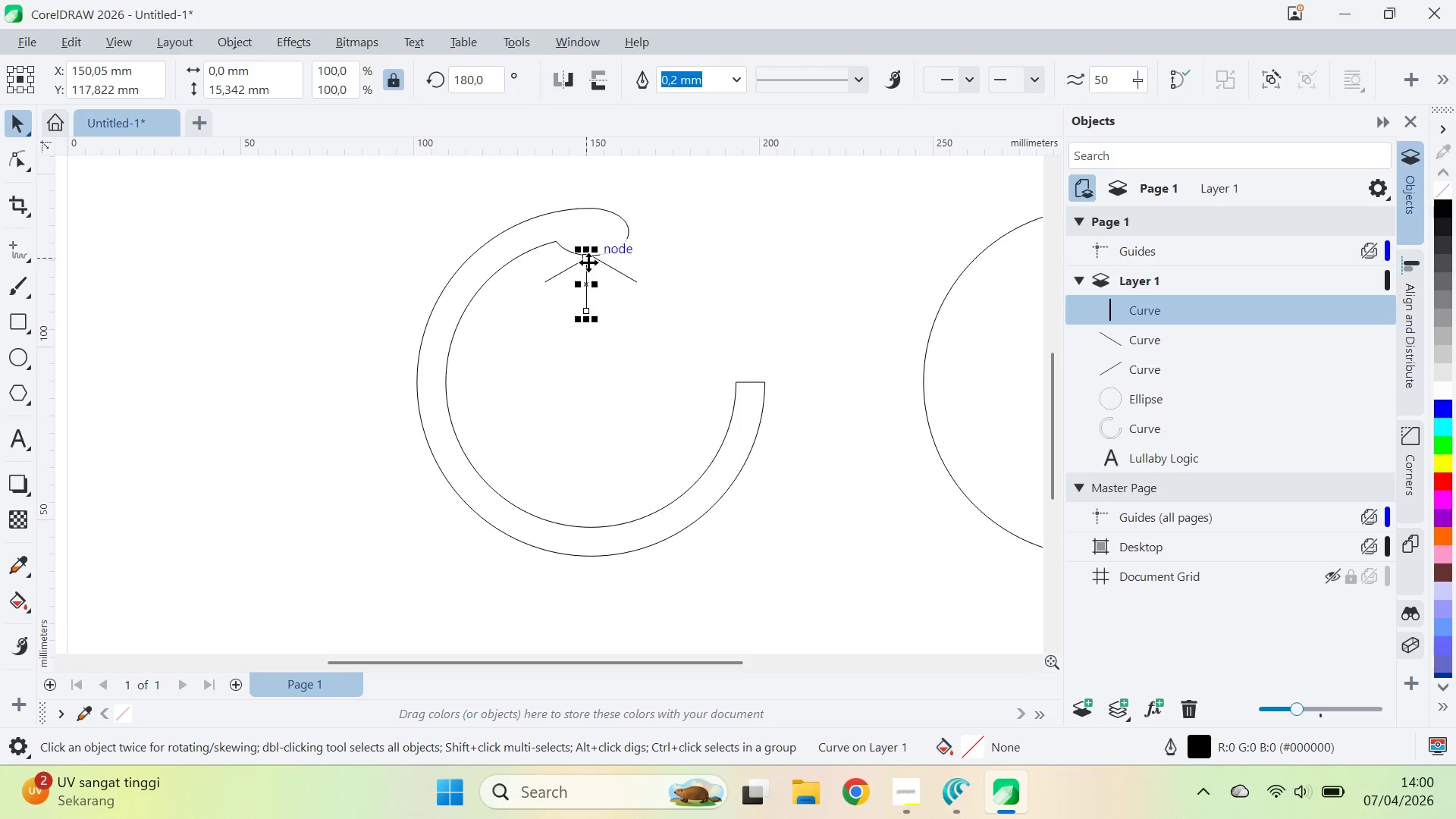 
left_click_drag(start_coordinate=[588, 262], to_coordinate=[591, 252])
 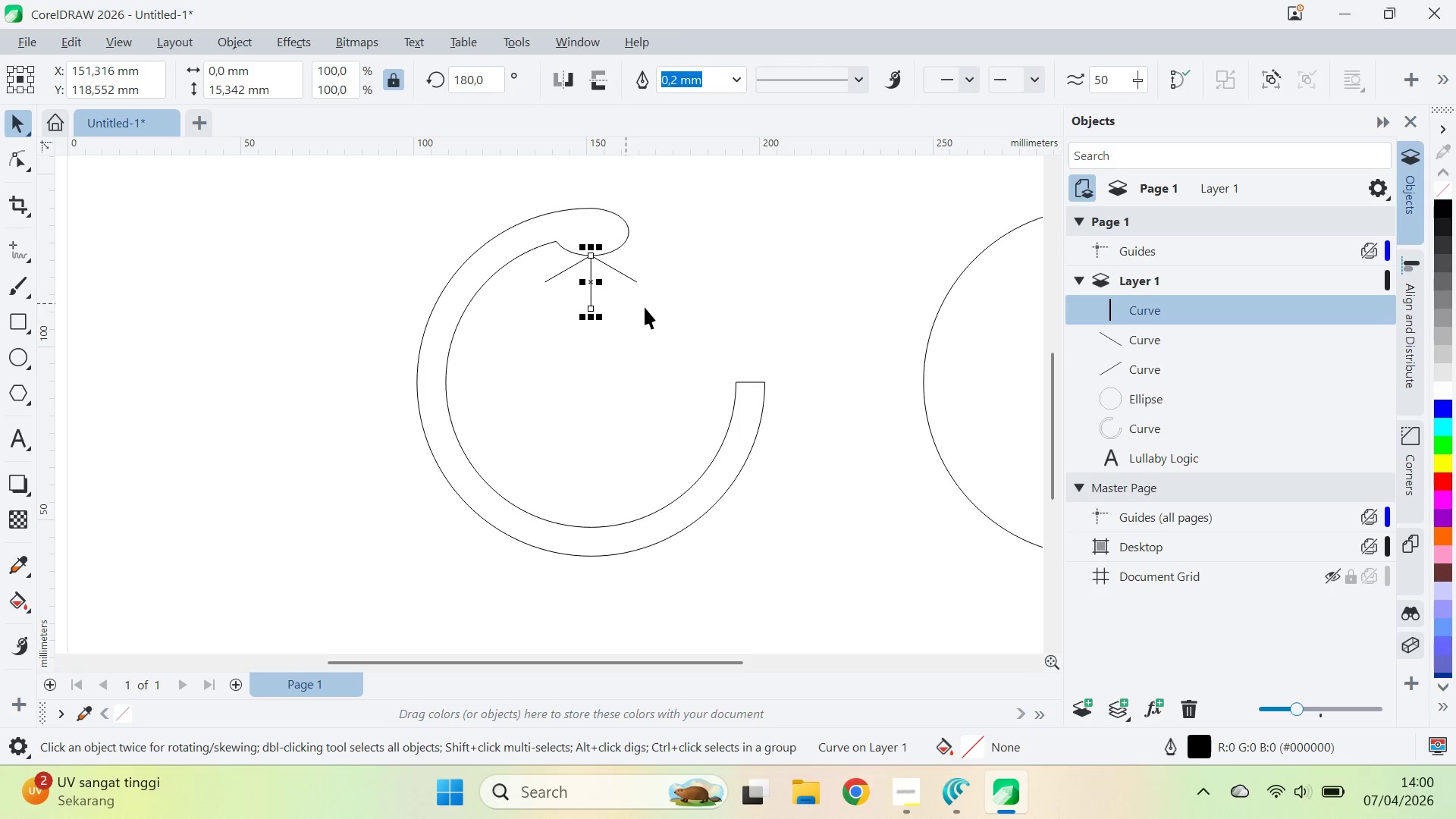 
left_click_drag(start_coordinate=[645, 308], to_coordinate=[634, 310])
 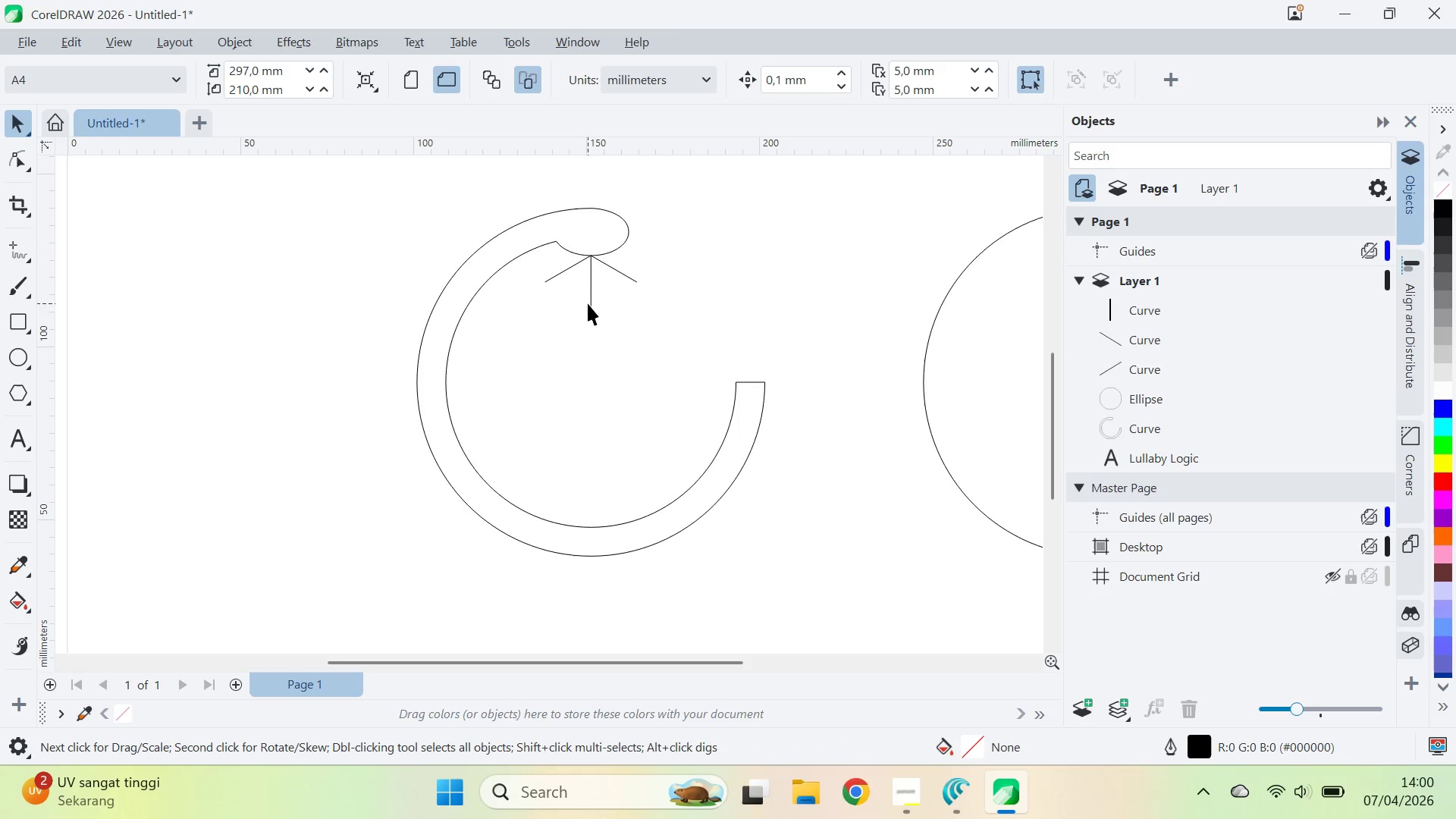 
double_click([588, 303])
 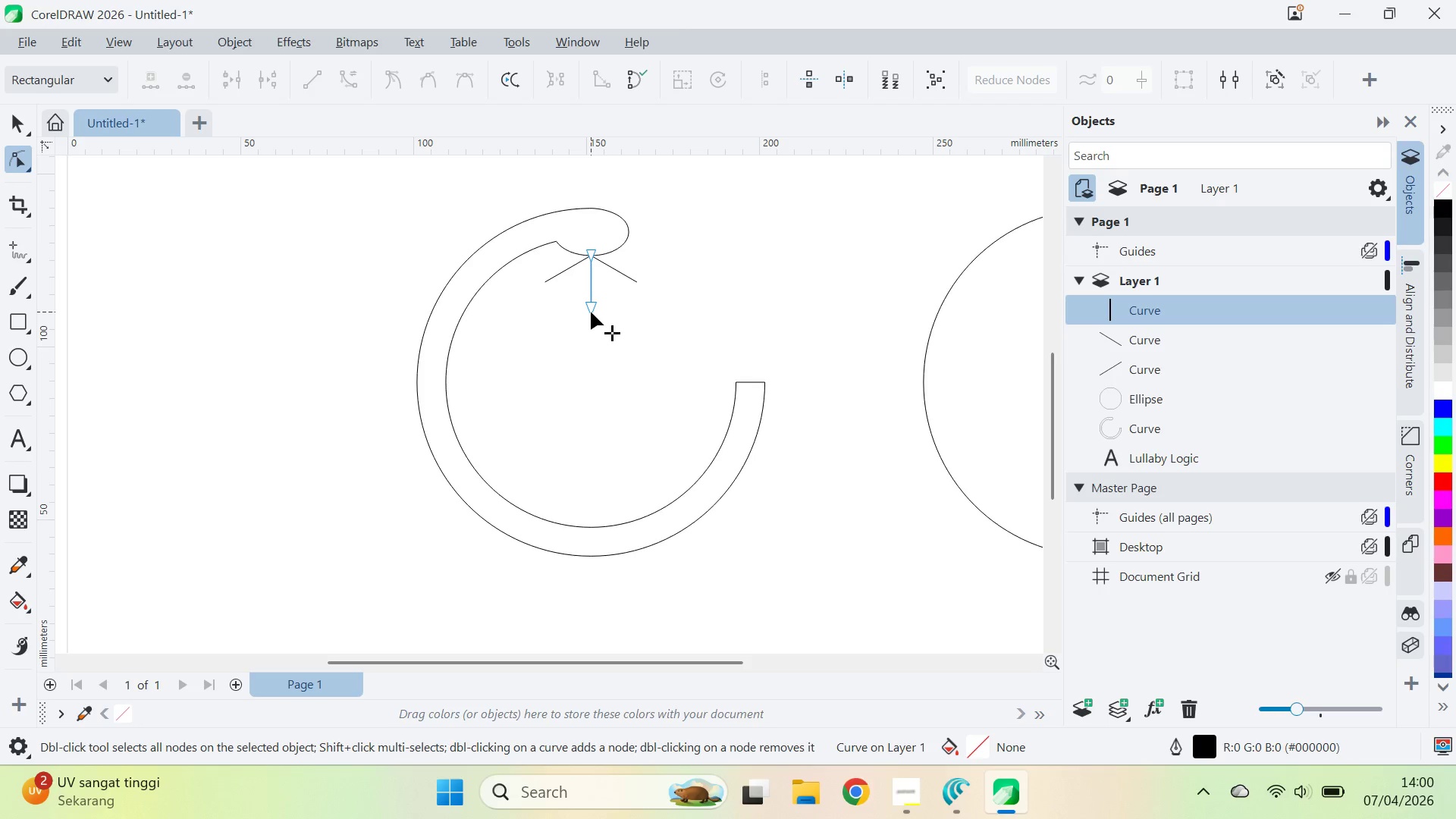 
type(av)
 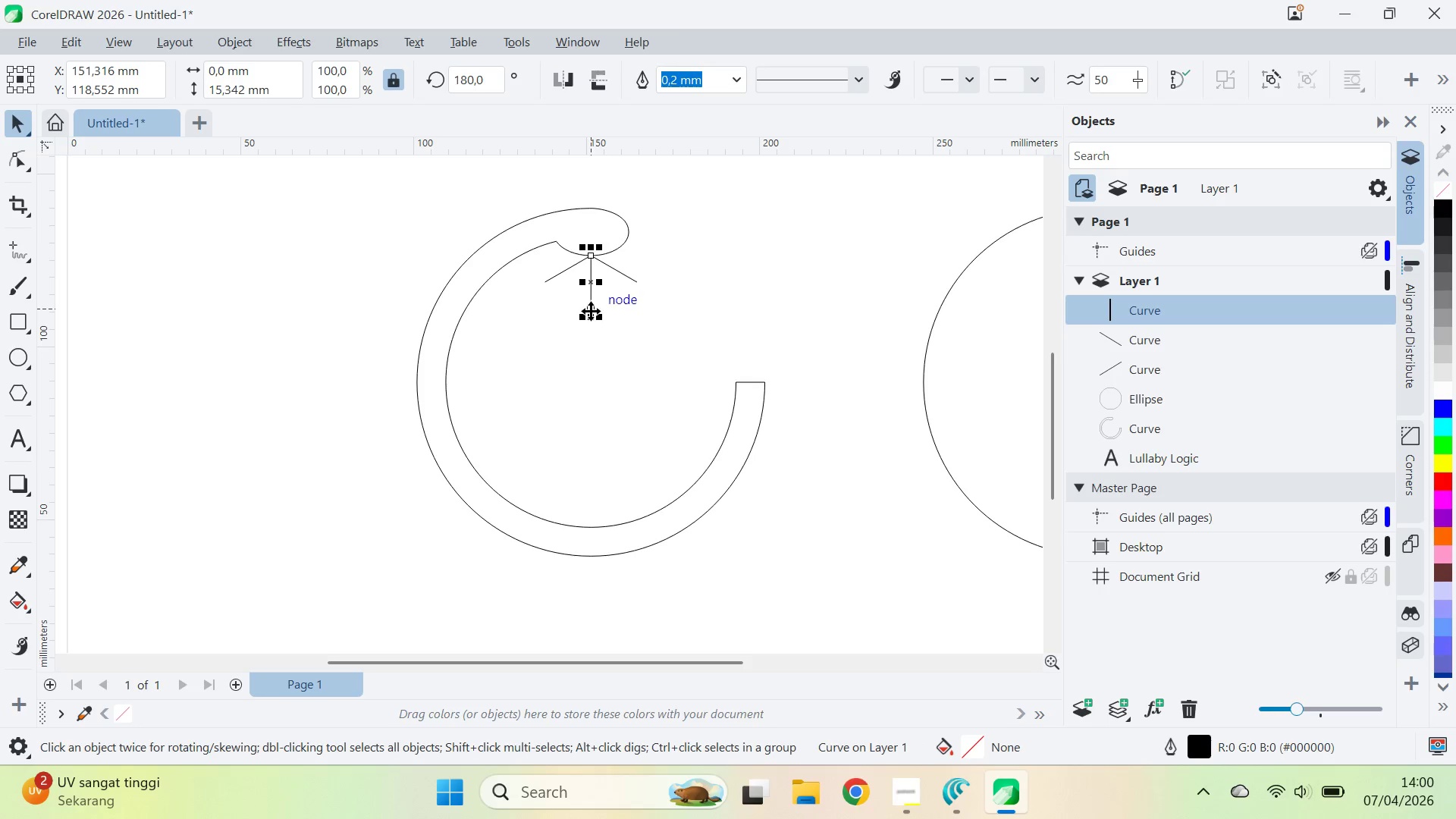 
left_click_drag(start_coordinate=[591, 311], to_coordinate=[591, 302])
 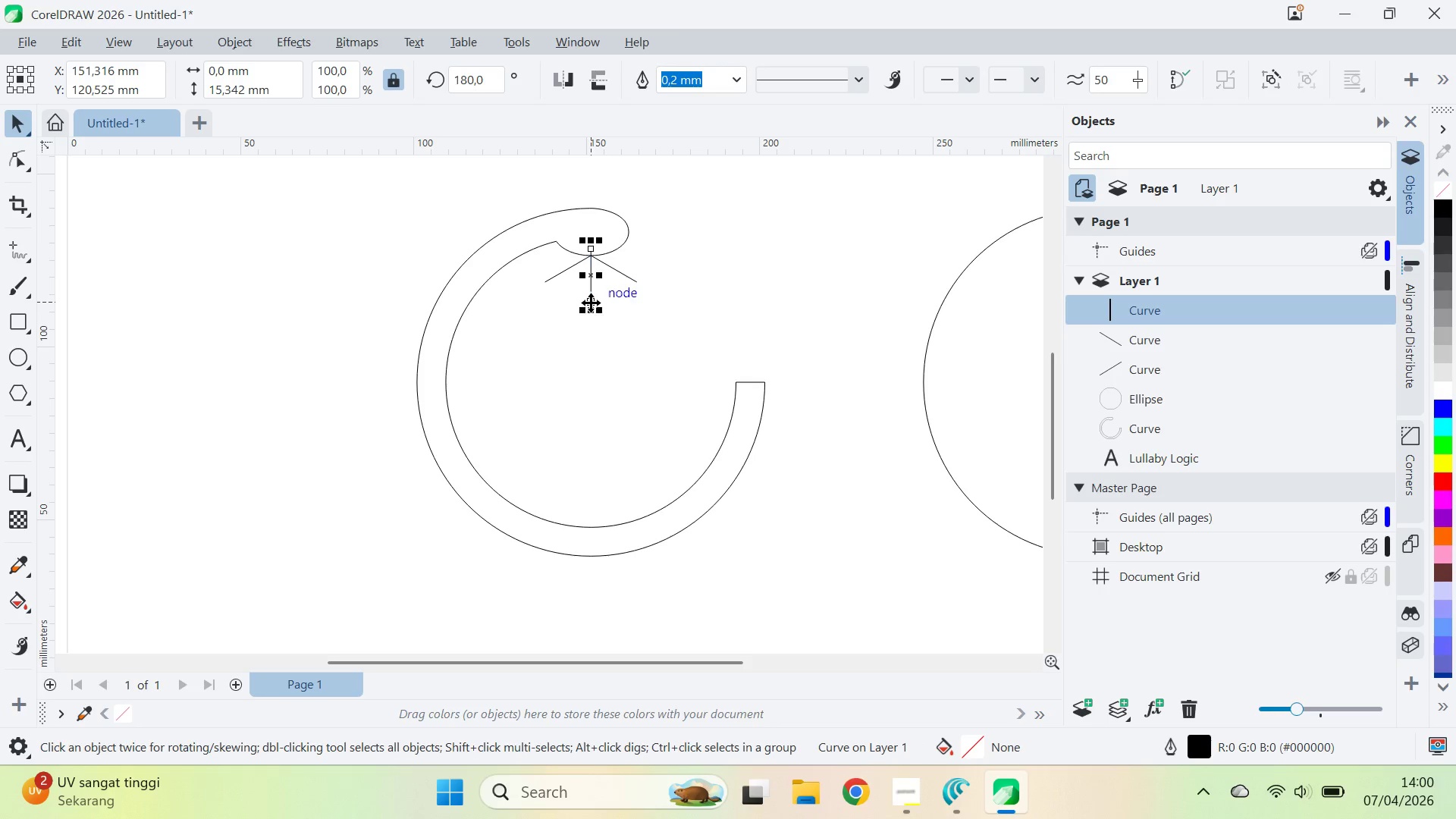 
key(Control+Z)
 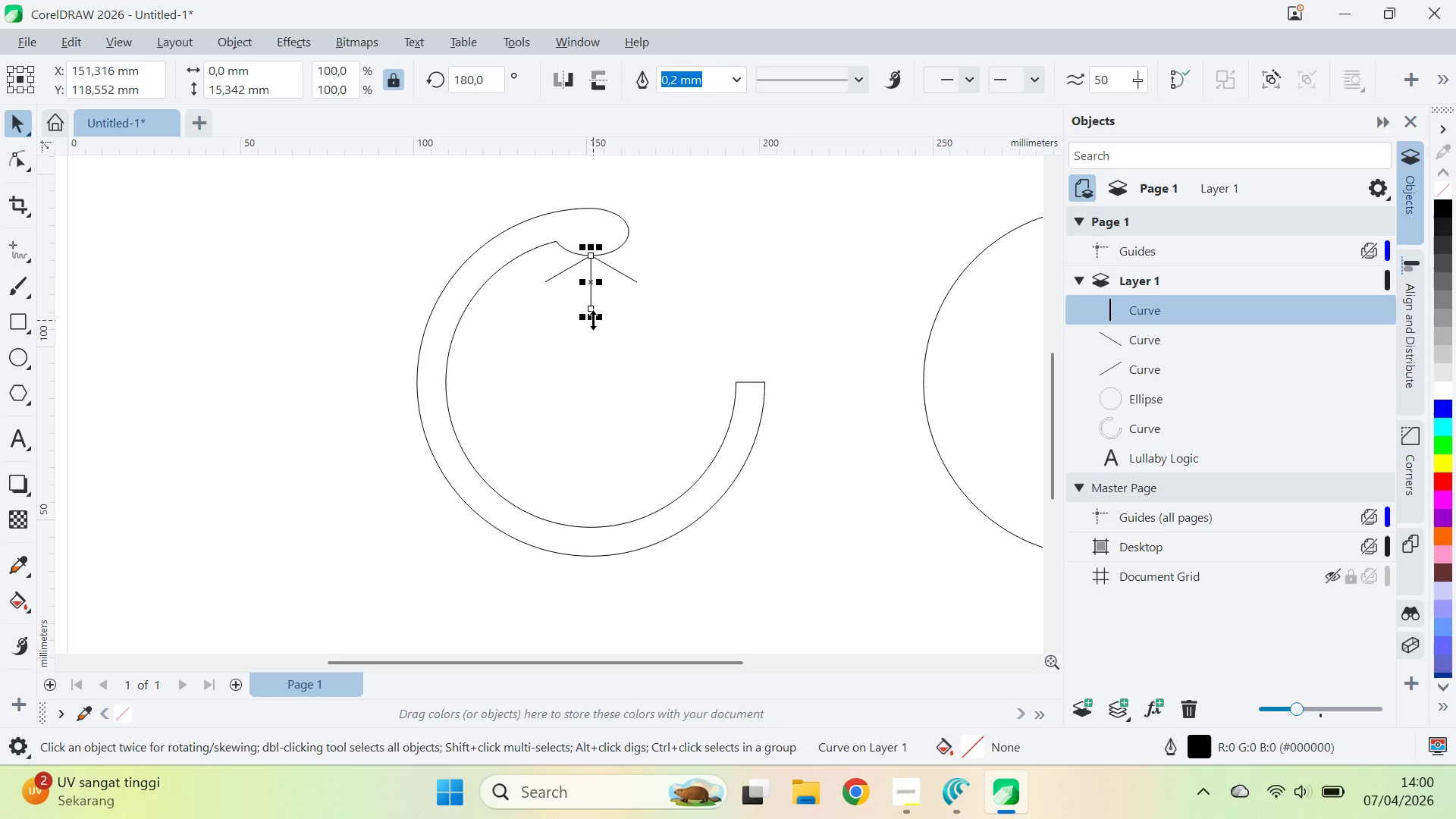 
left_click_drag(start_coordinate=[593, 321], to_coordinate=[643, 291])
 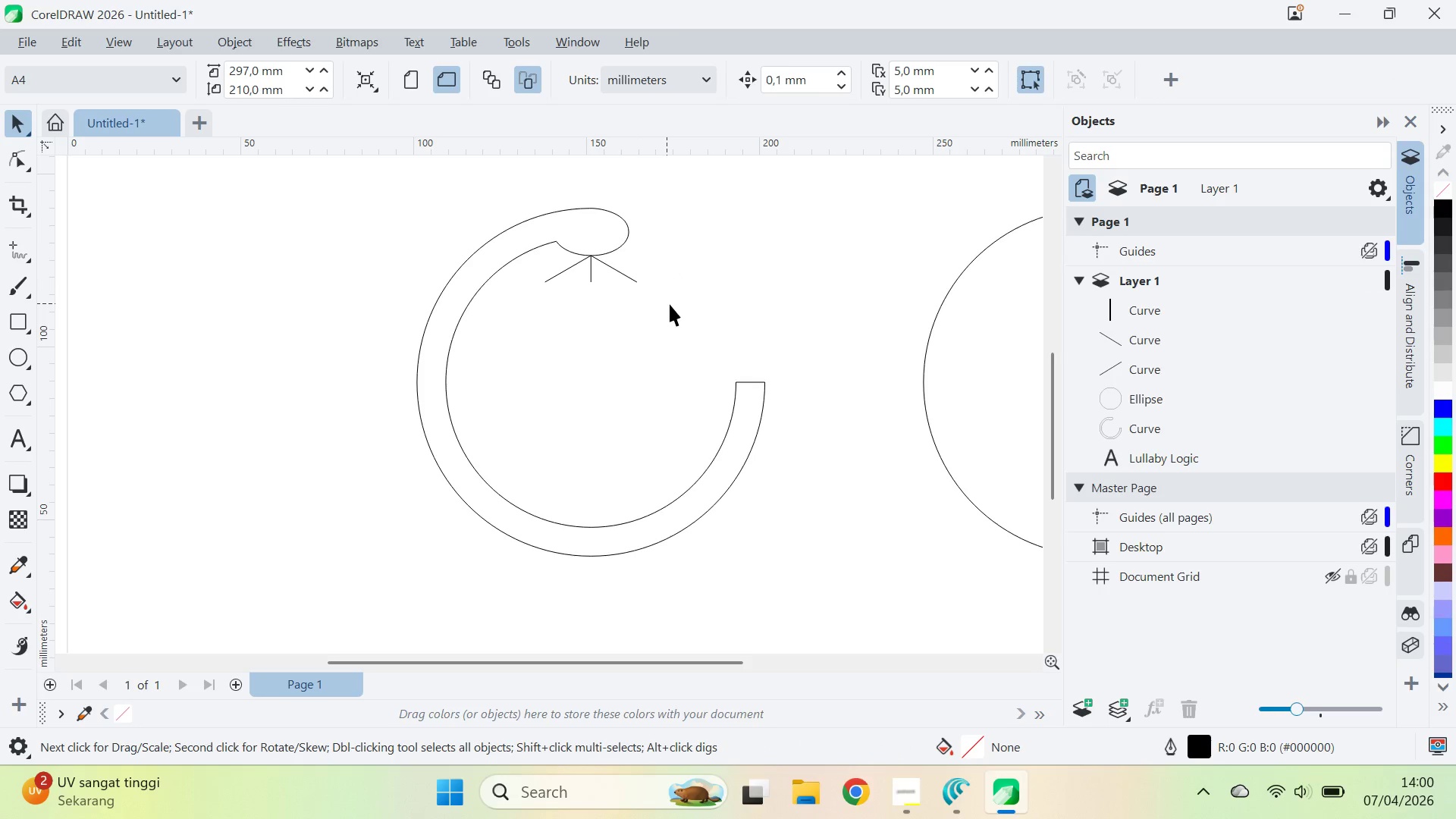 
left_click_drag(start_coordinate=[681, 304], to_coordinate=[532, 251])
 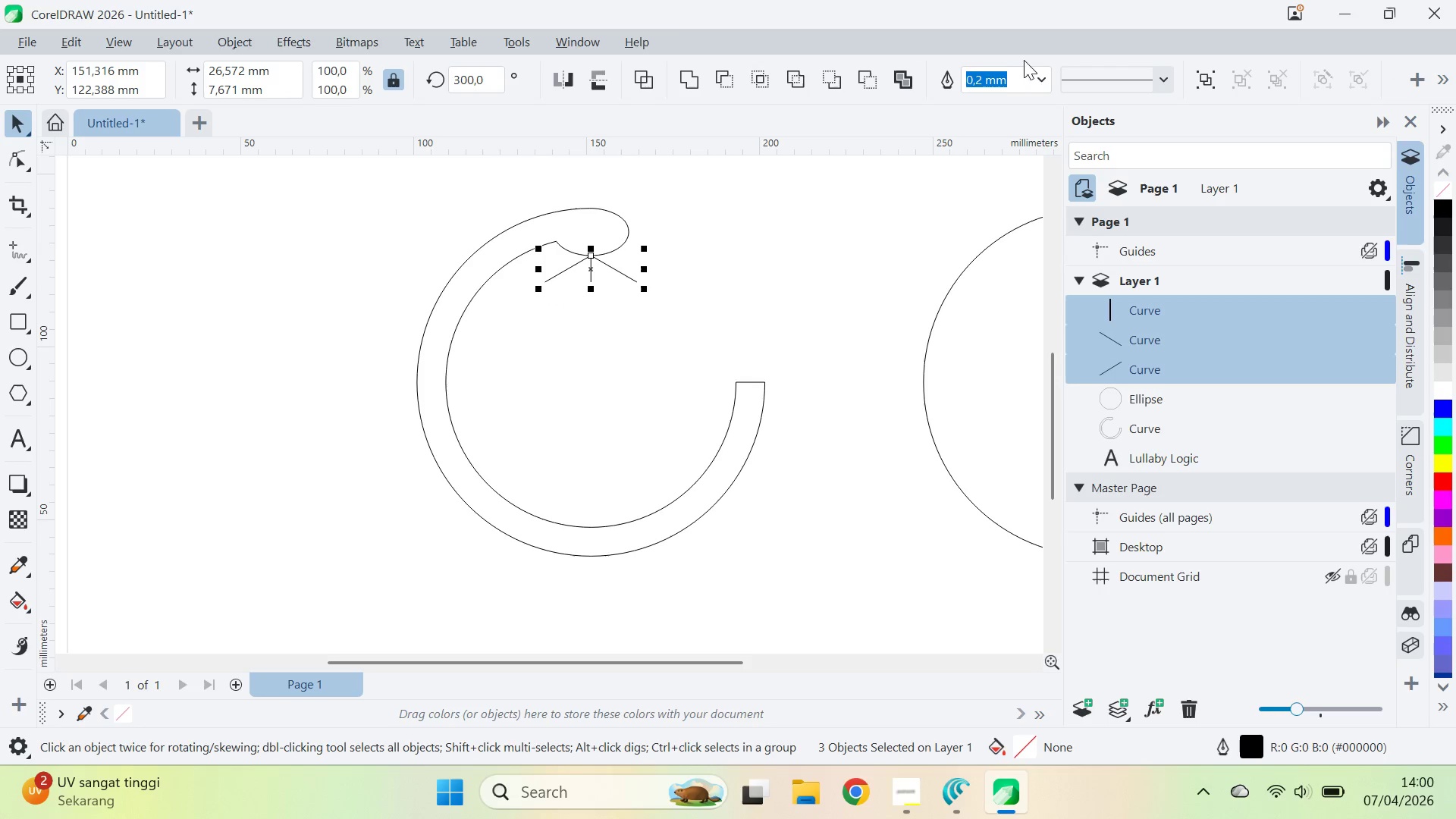 
left_click([1040, 81])
 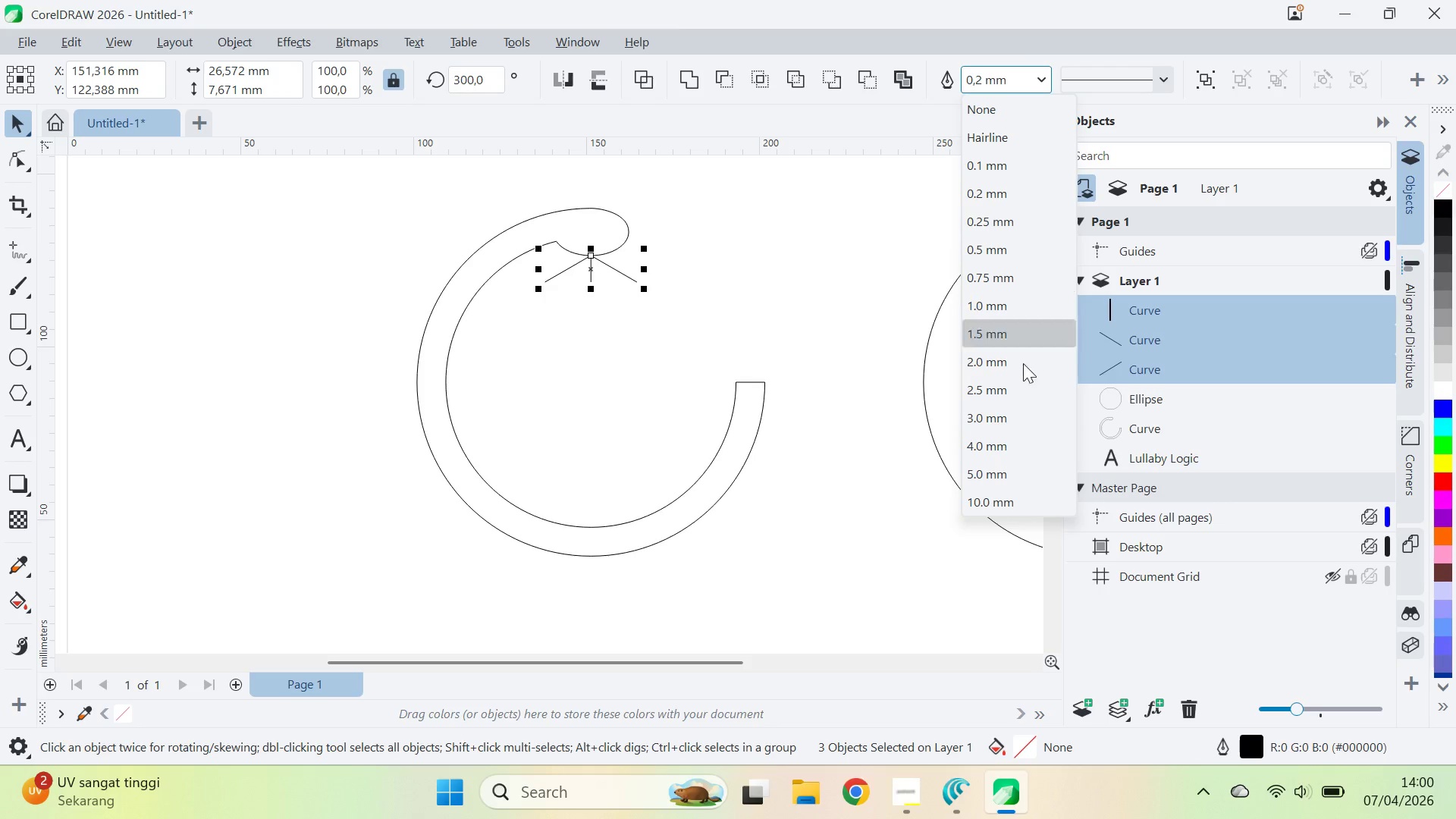 
left_click([1020, 381])
 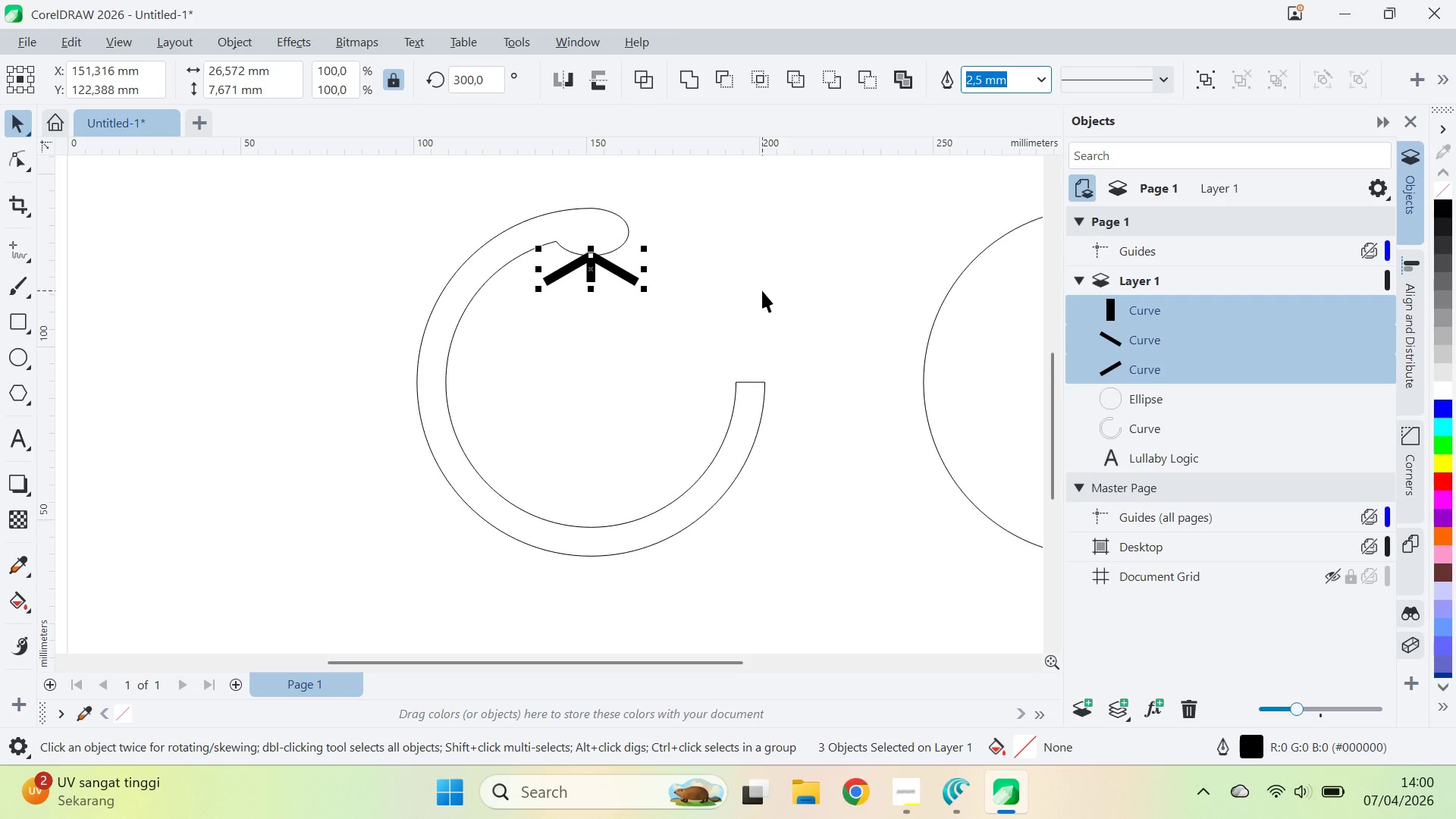 
wait(8.12)
 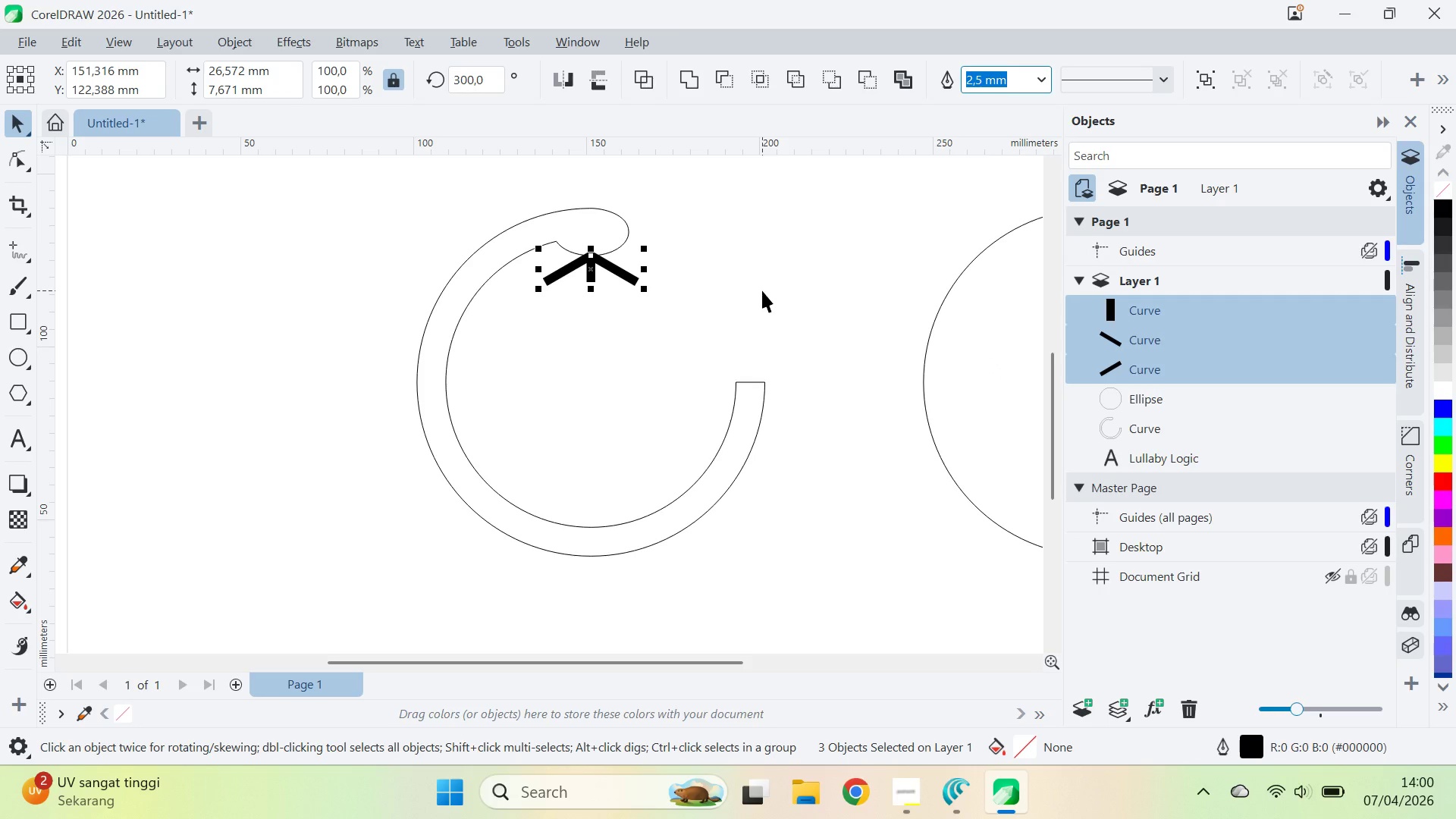 
key(Alt+AltLeft)
 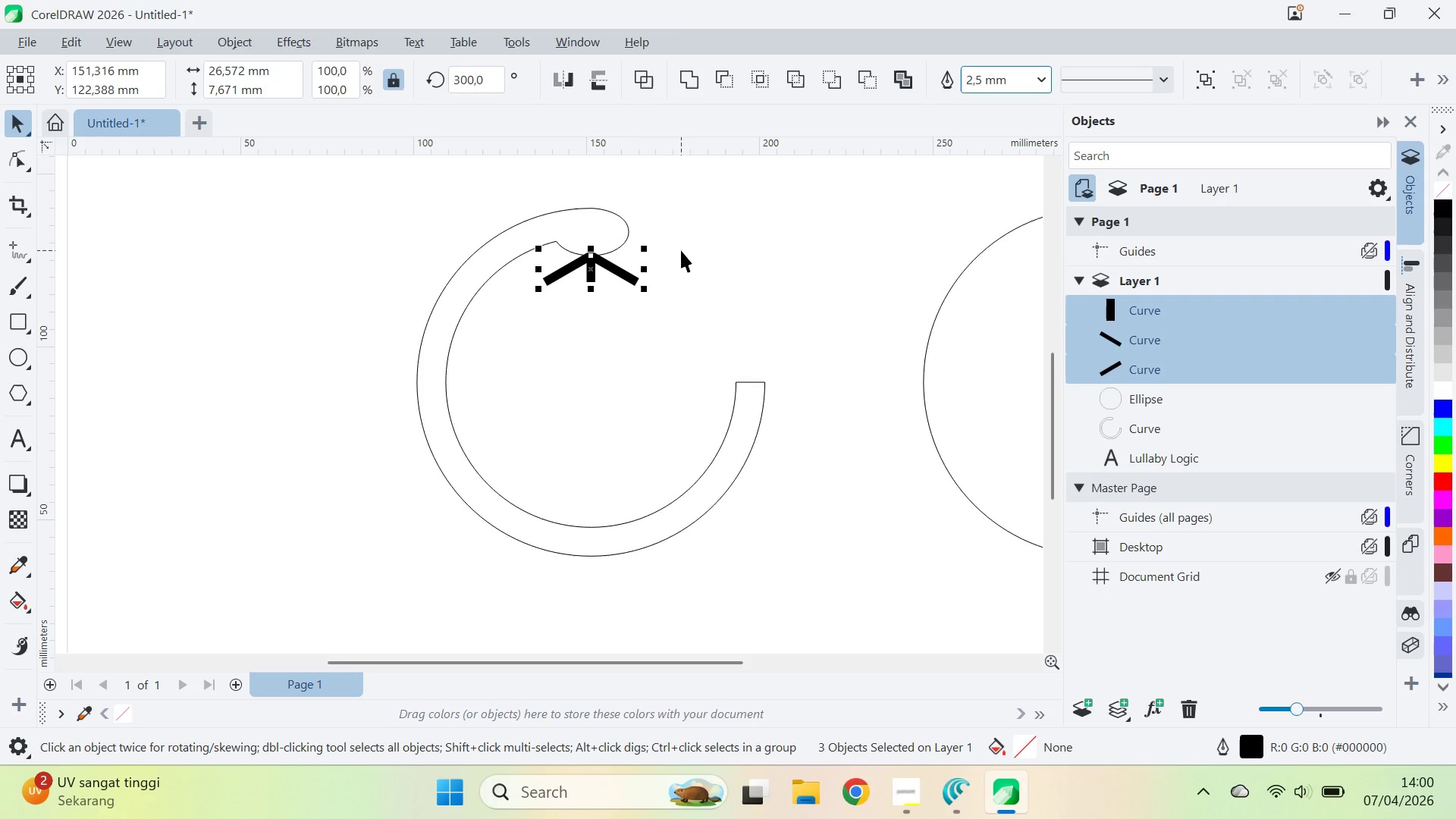 
key(Alt+Tab)
 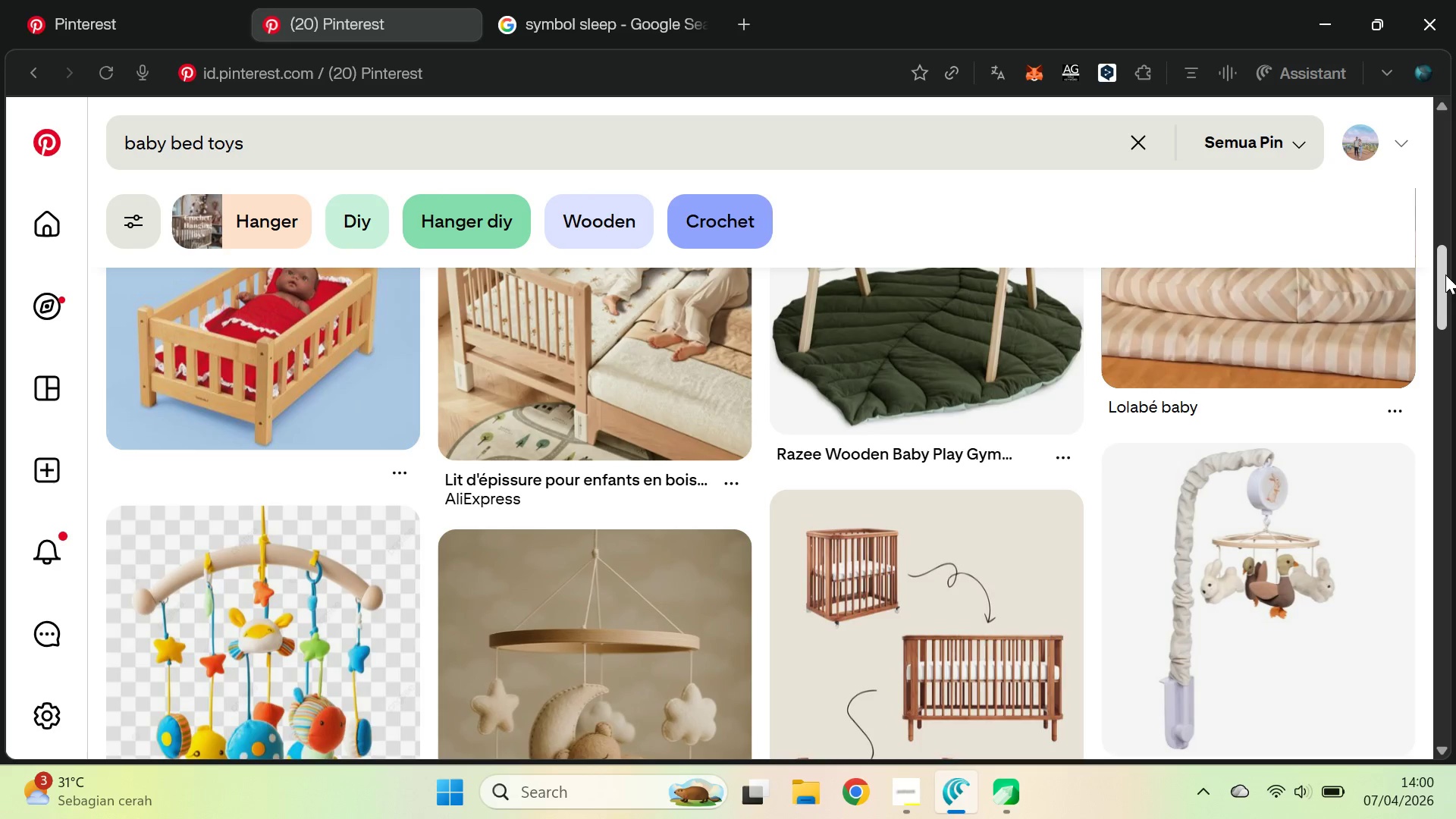 
left_click_drag(start_coordinate=[1445, 271], to_coordinate=[1447, 337])
 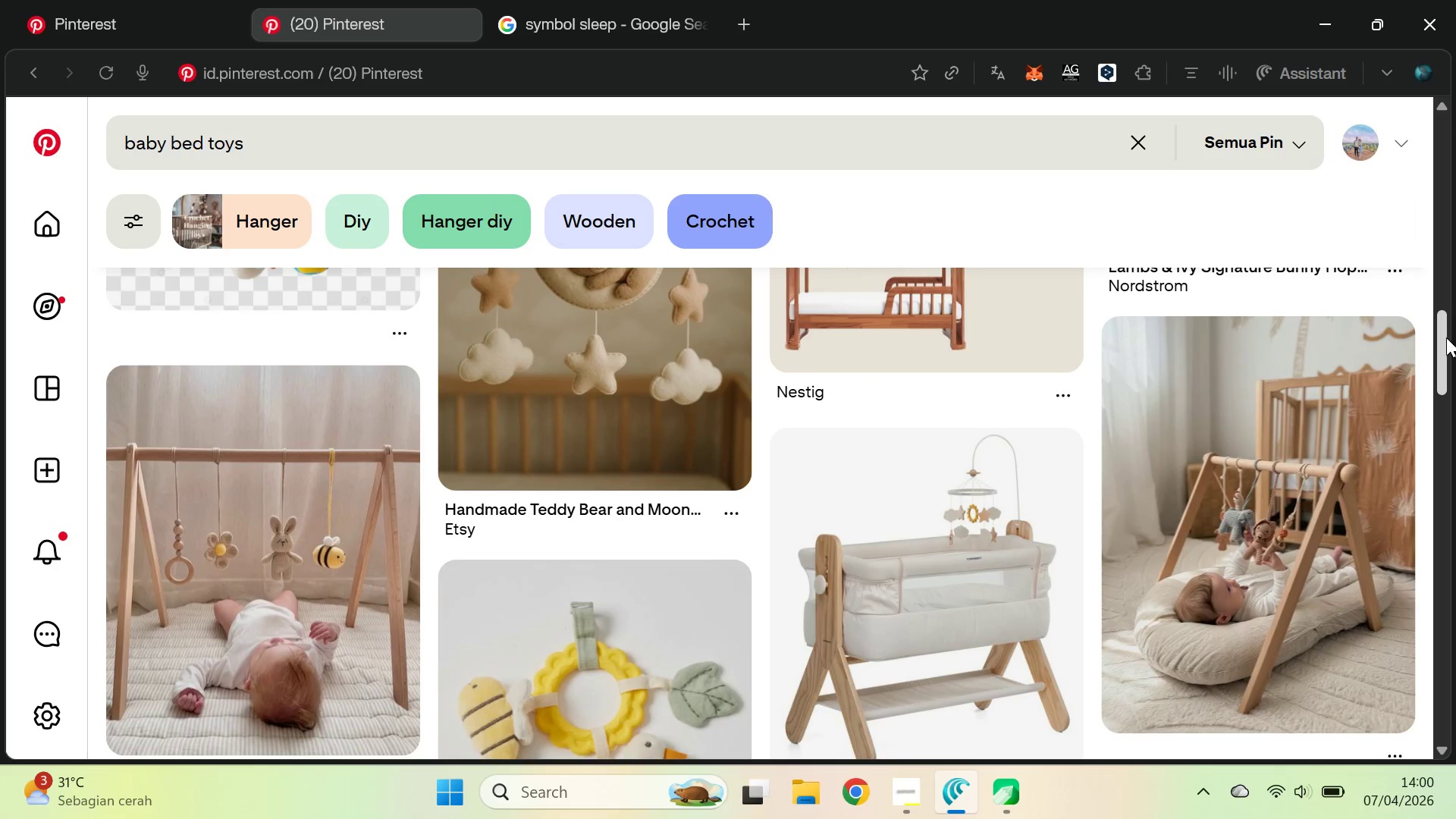 
key(Alt+Tab)
 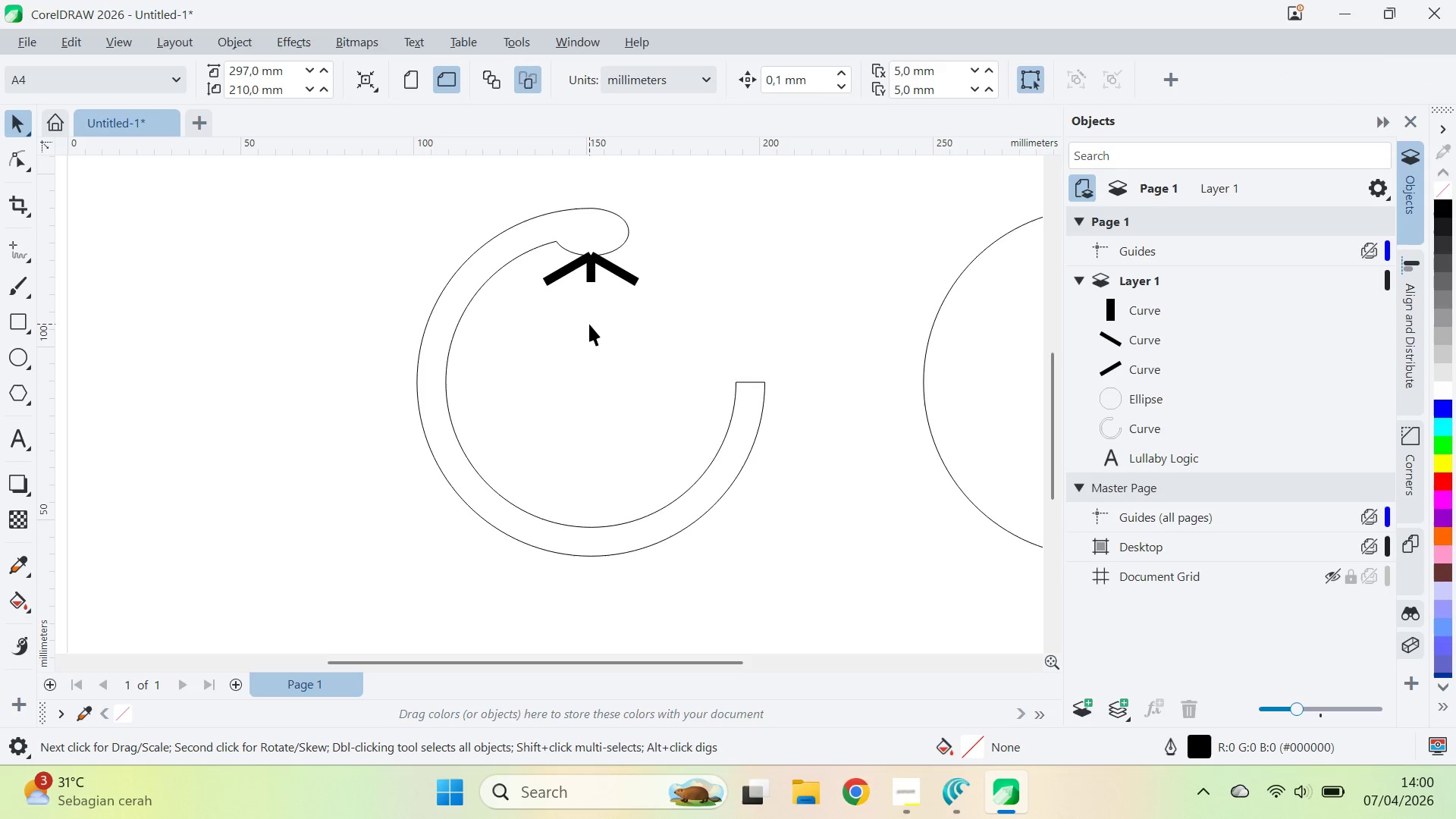 
key(Alt+AltLeft)
 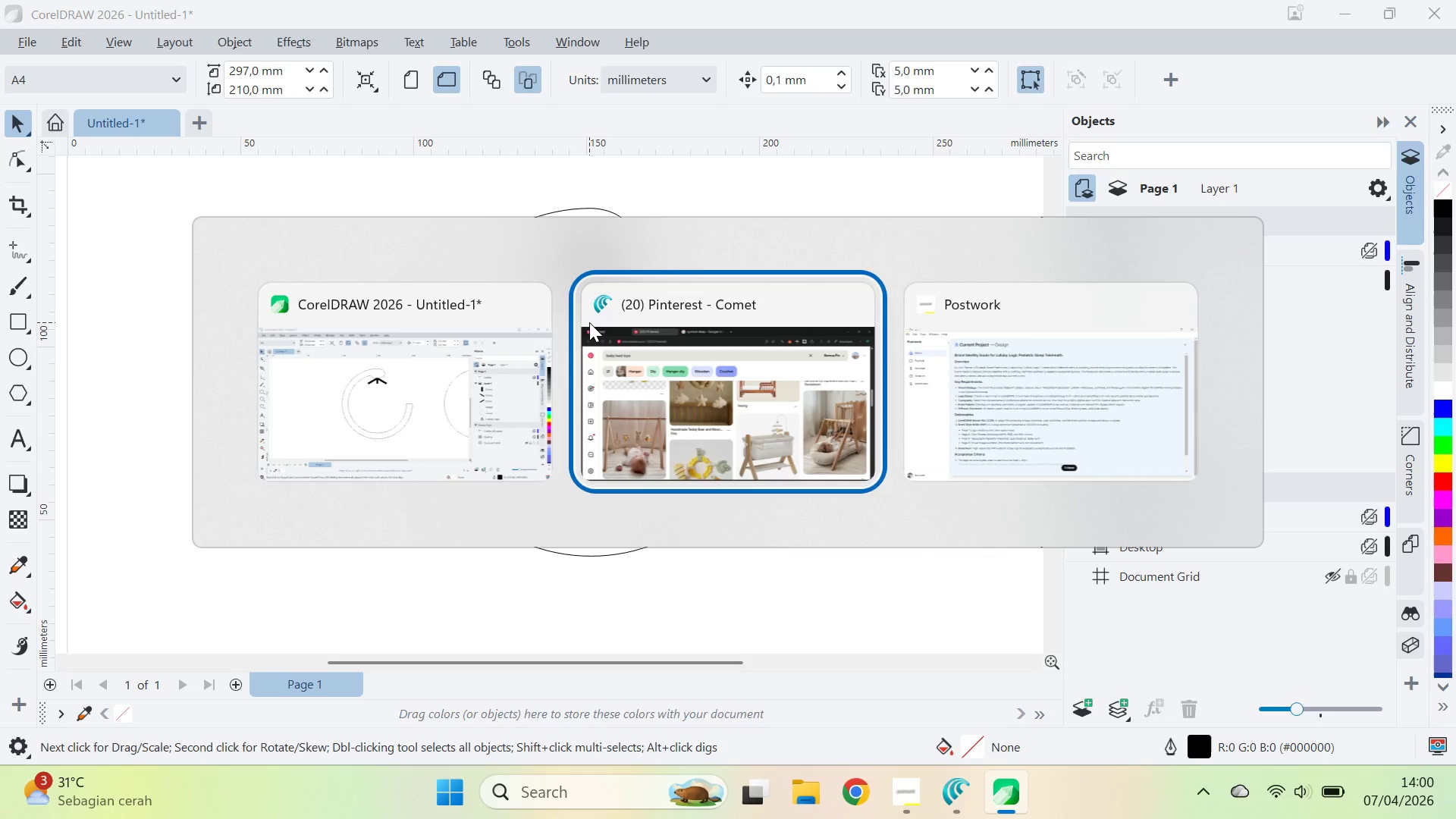 
key(Alt+Tab)
 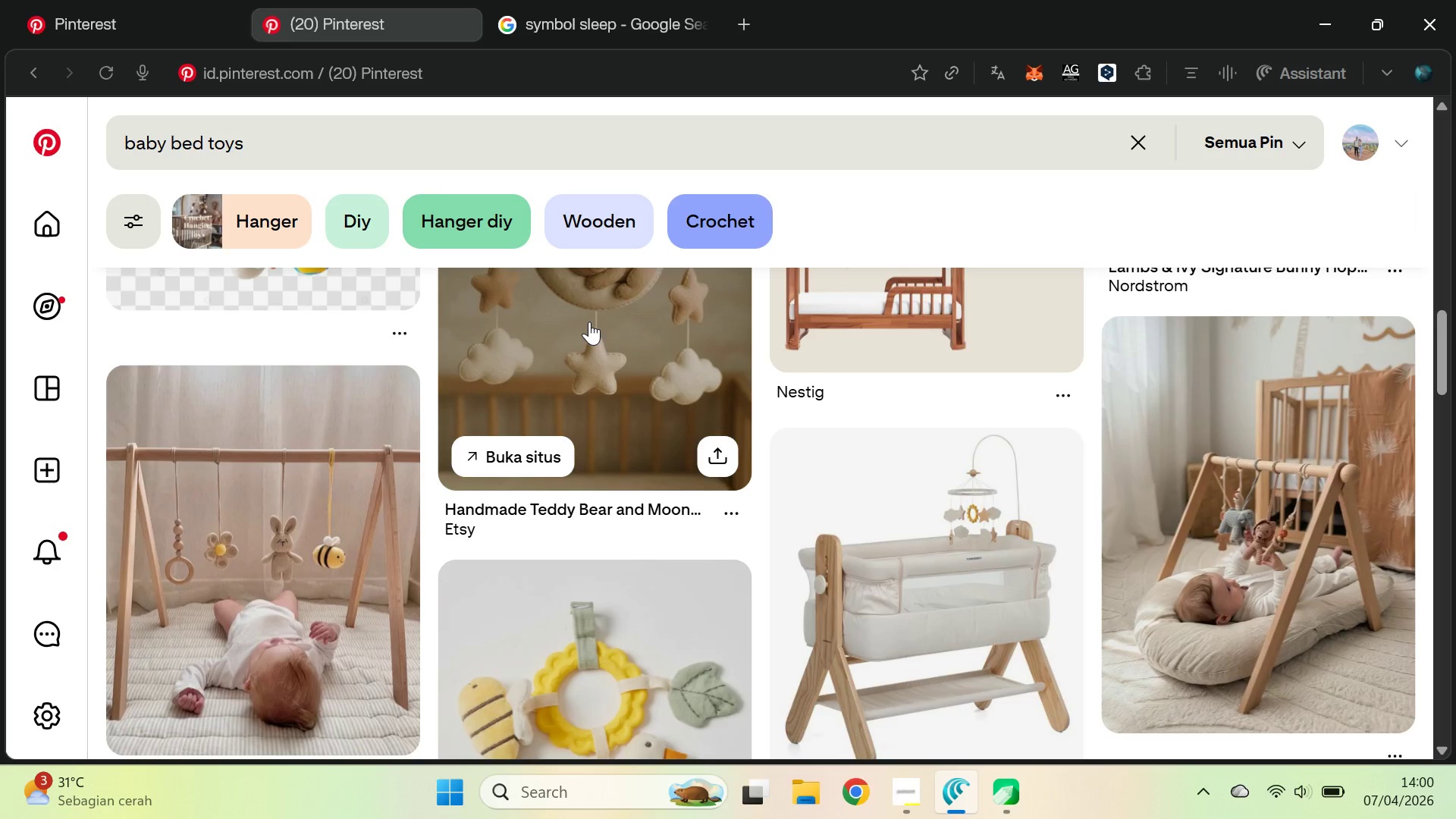 
key(Alt+AltLeft)
 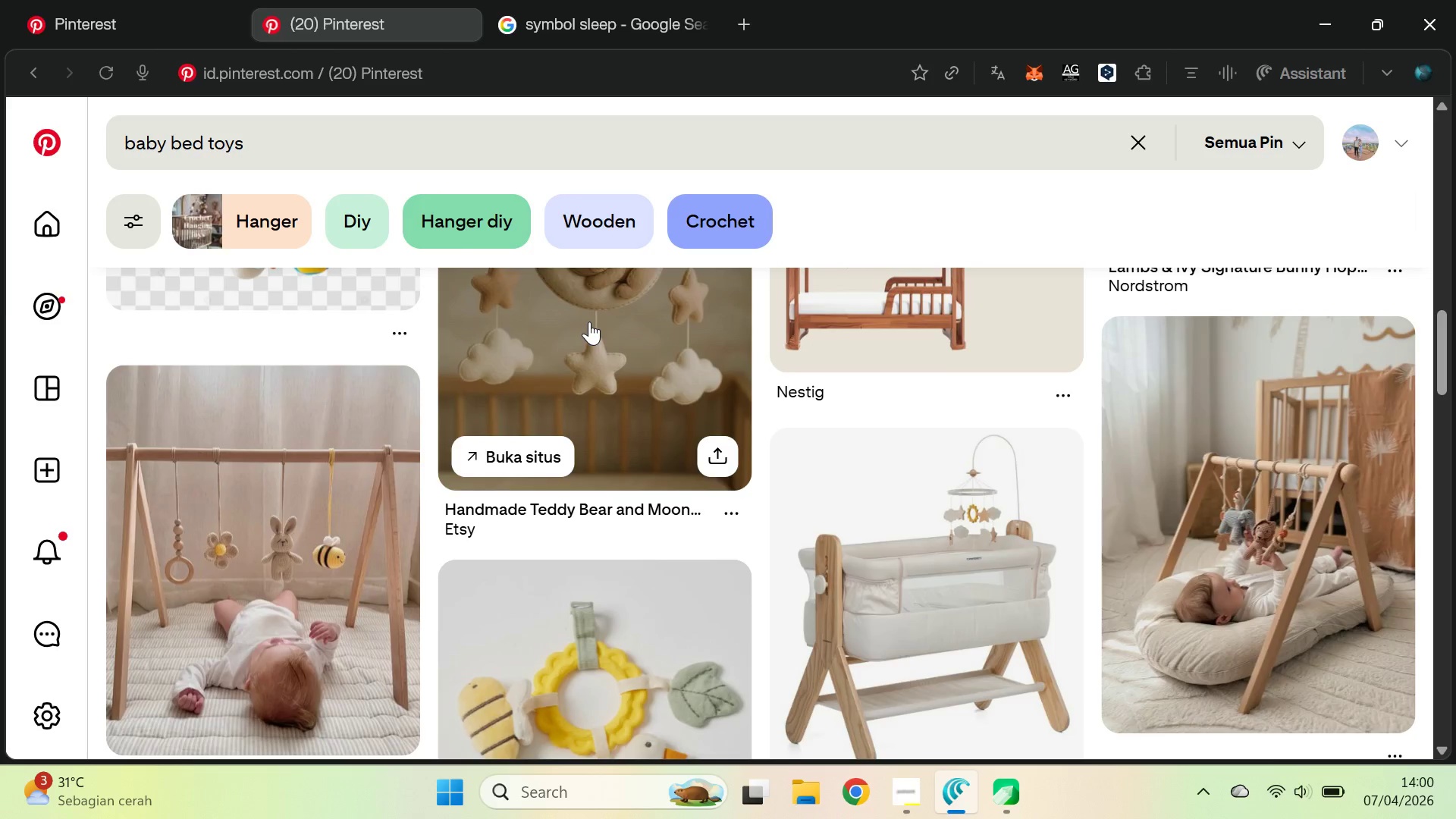 
key(Alt+Tab)
 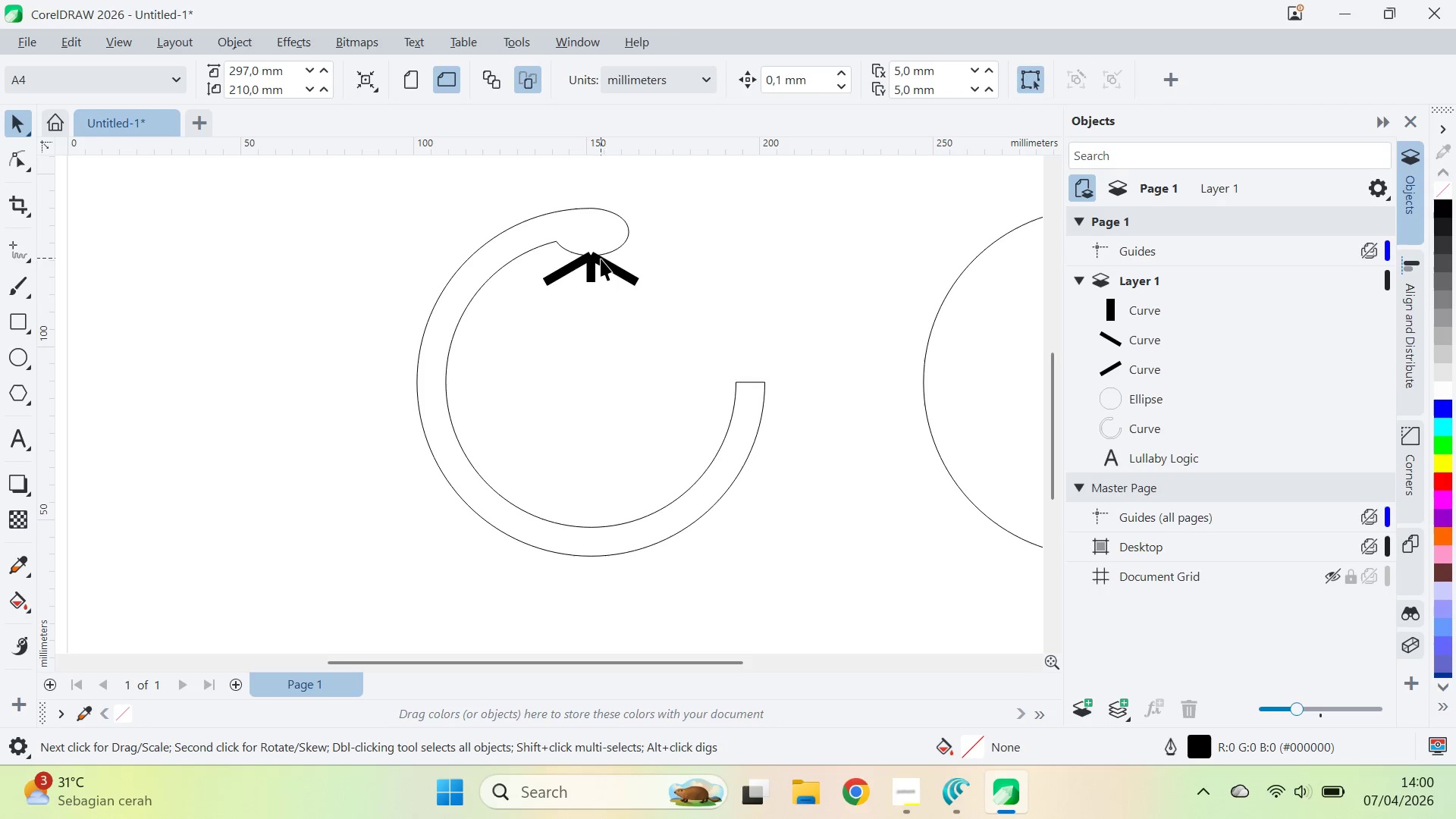 
left_click_drag(start_coordinate=[680, 301], to_coordinate=[499, 244])
 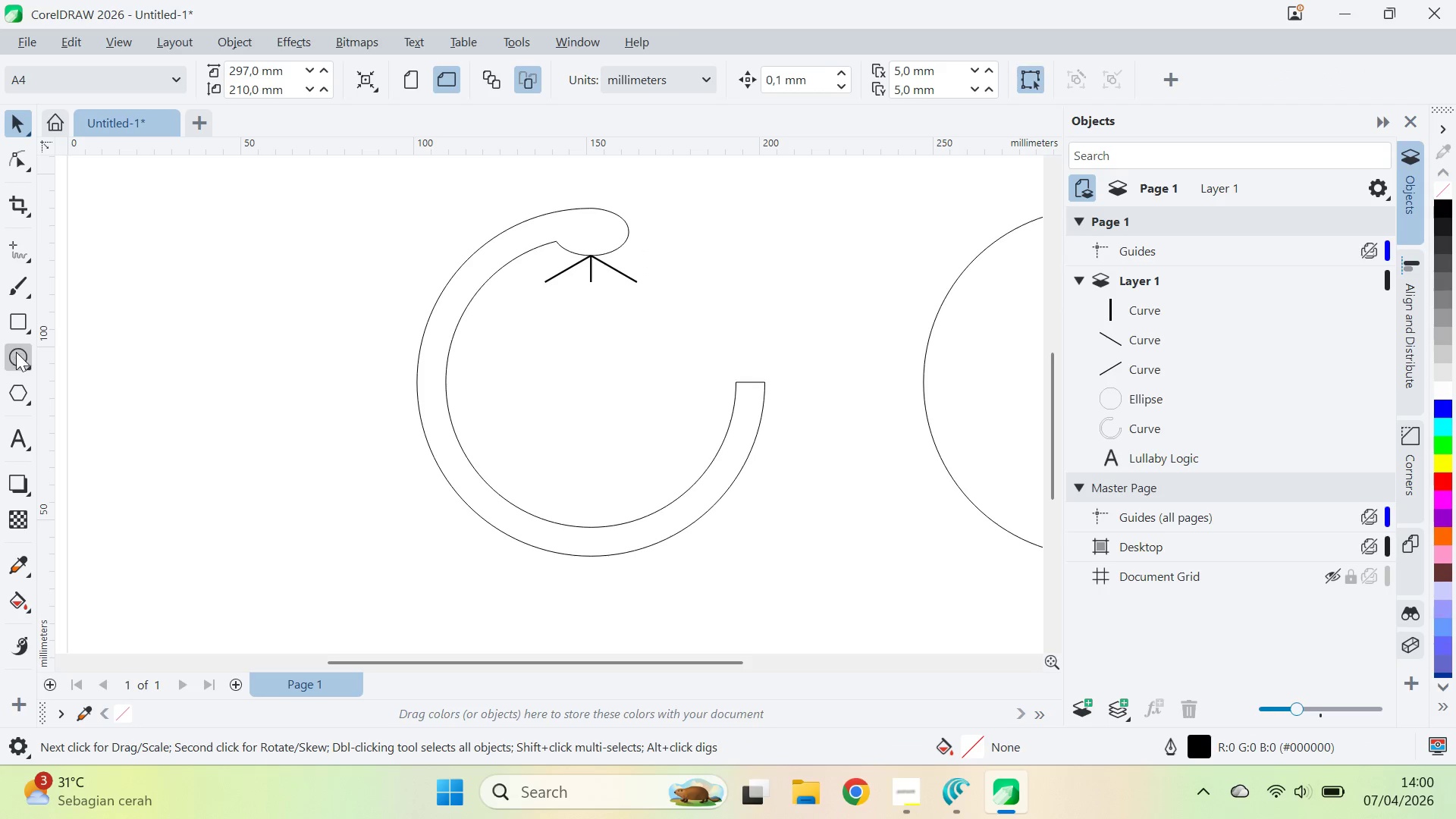 
left_click_drag(start_coordinate=[524, 279], to_coordinate=[639, 293])
 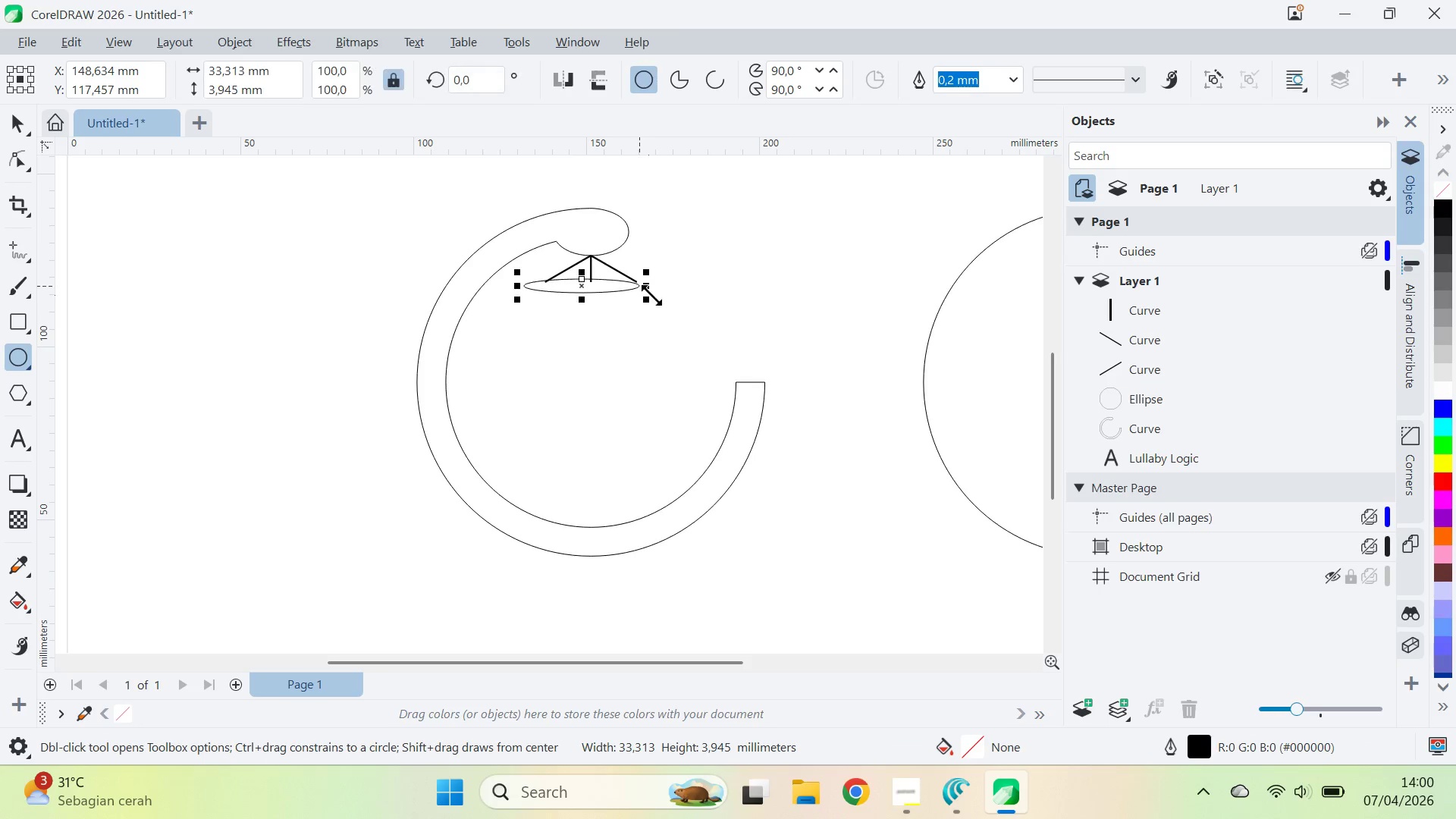 
key(V)
 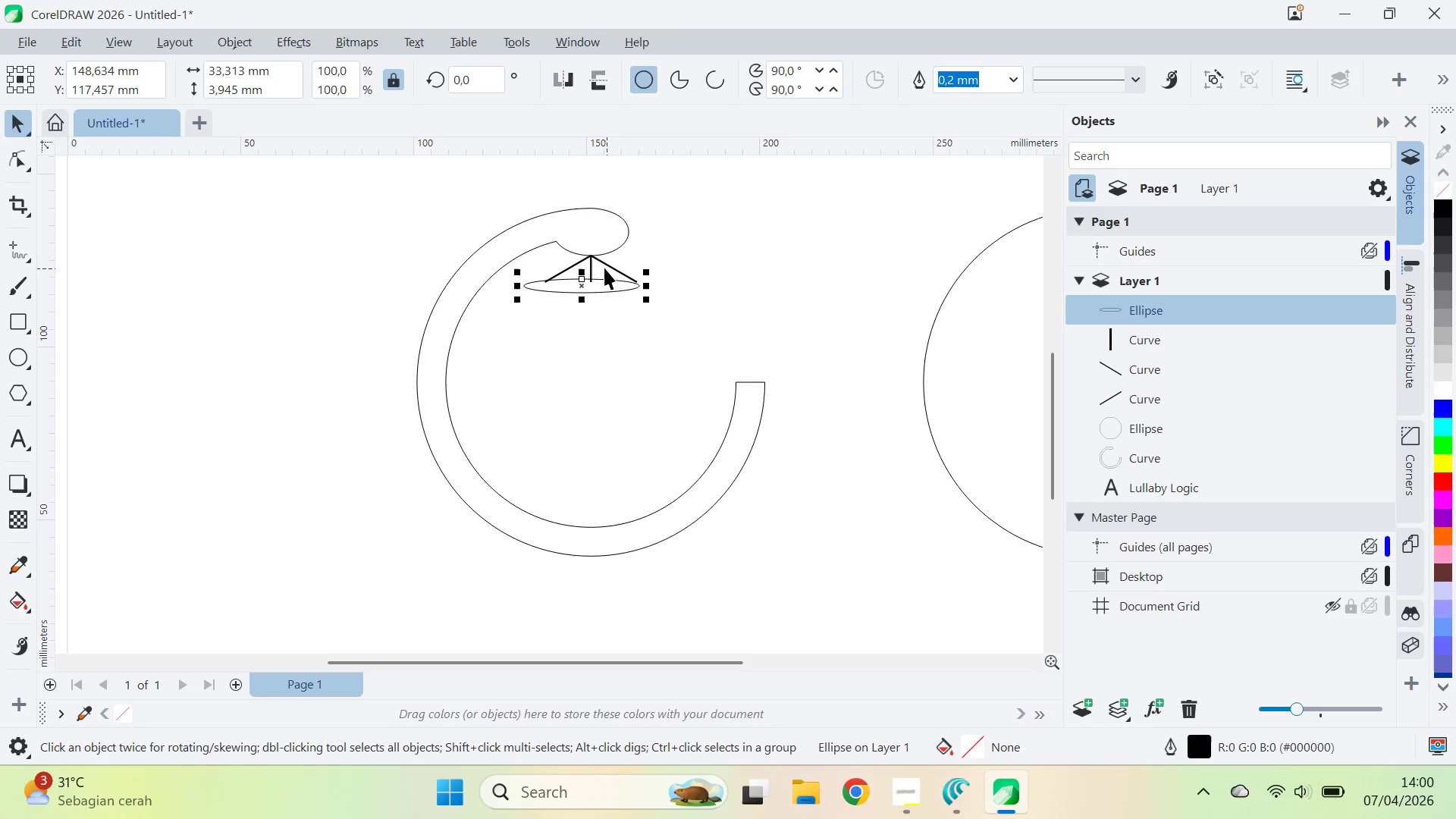 
hold_key(key=ShiftLeft, duration=0.92)
left_click([593, 265])
 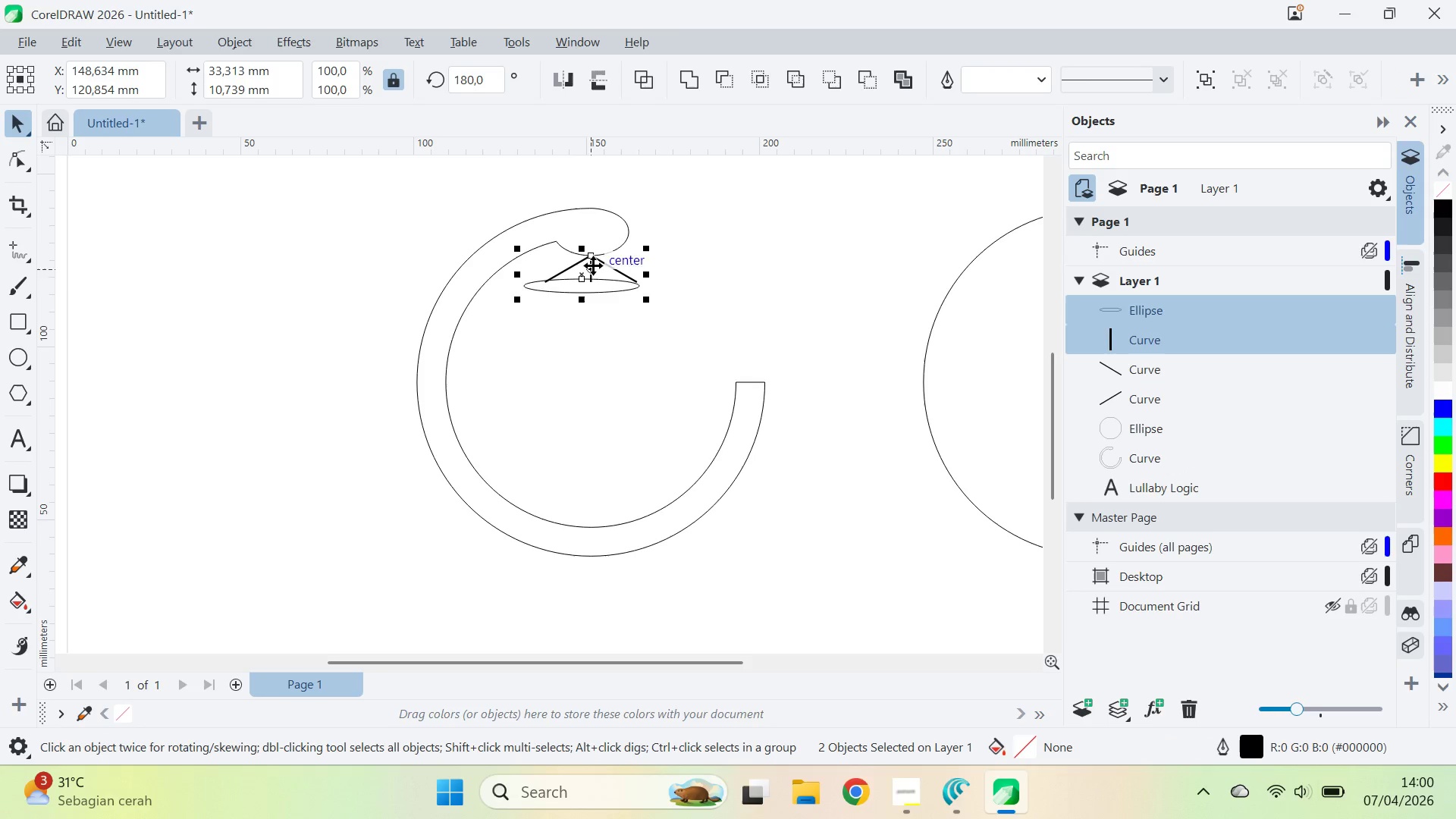 
key(C)
 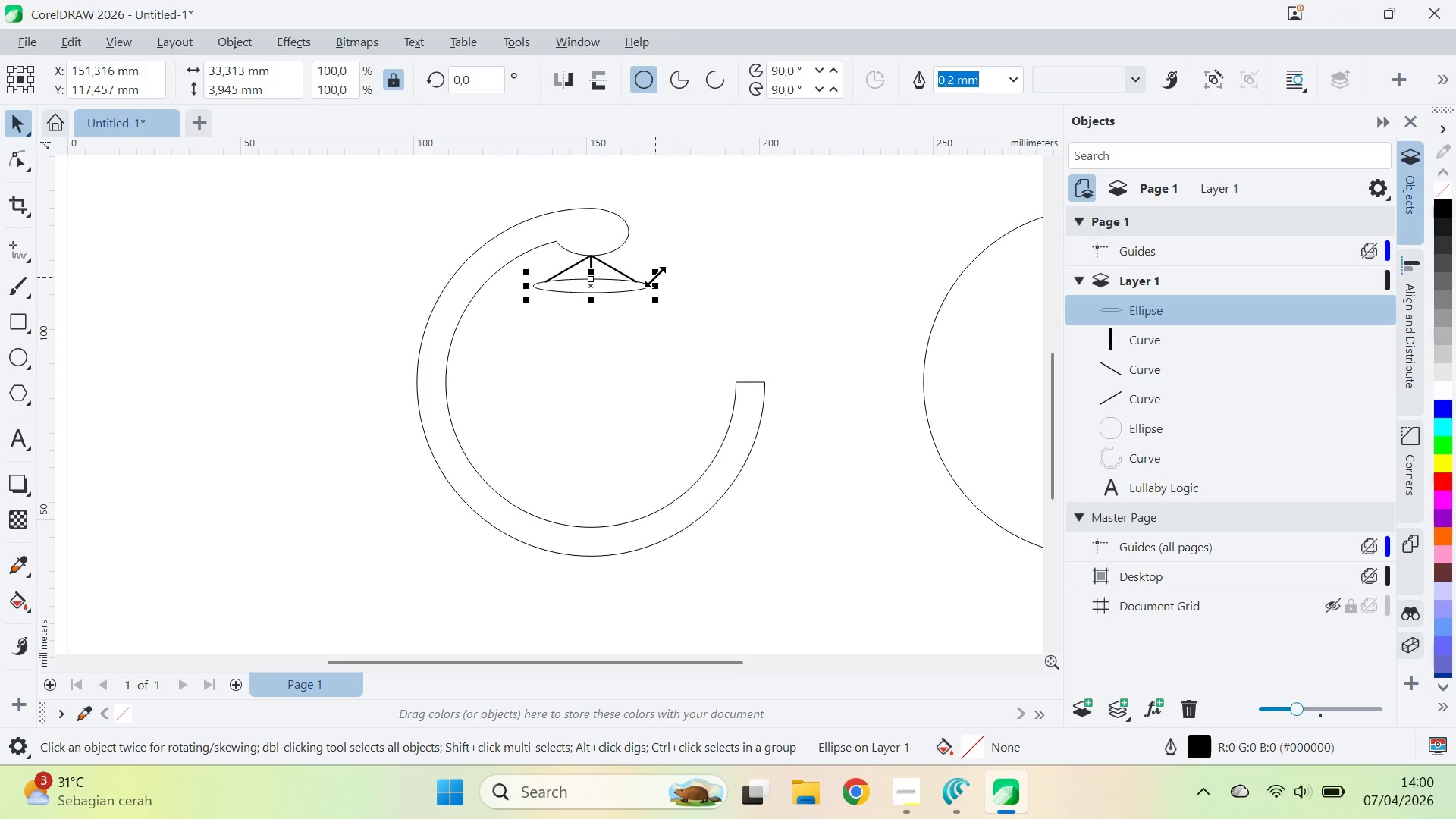 
left_click_drag(start_coordinate=[658, 284], to_coordinate=[646, 281])
 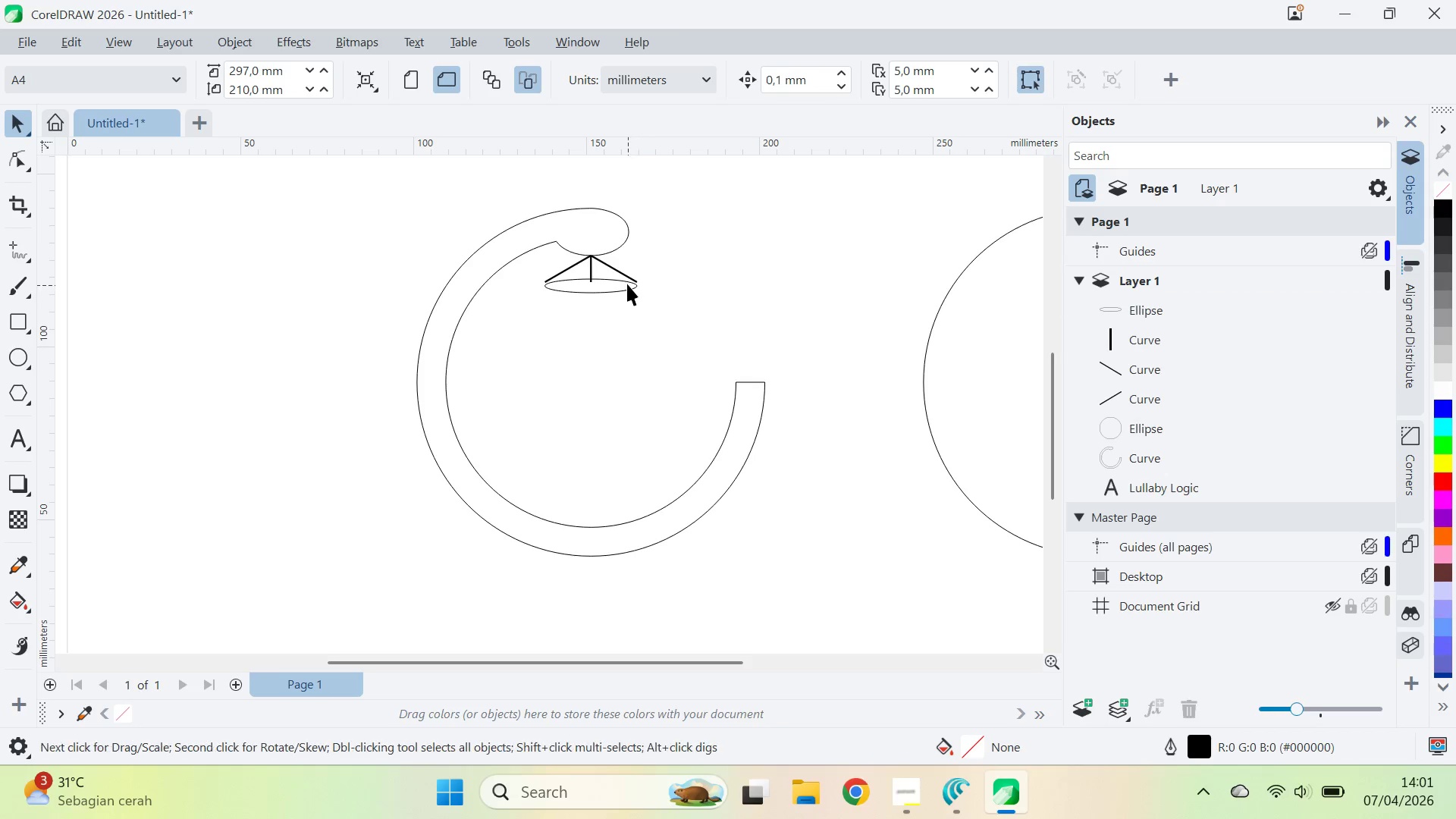 
hold_key(key=ShiftLeft, duration=1.51)
 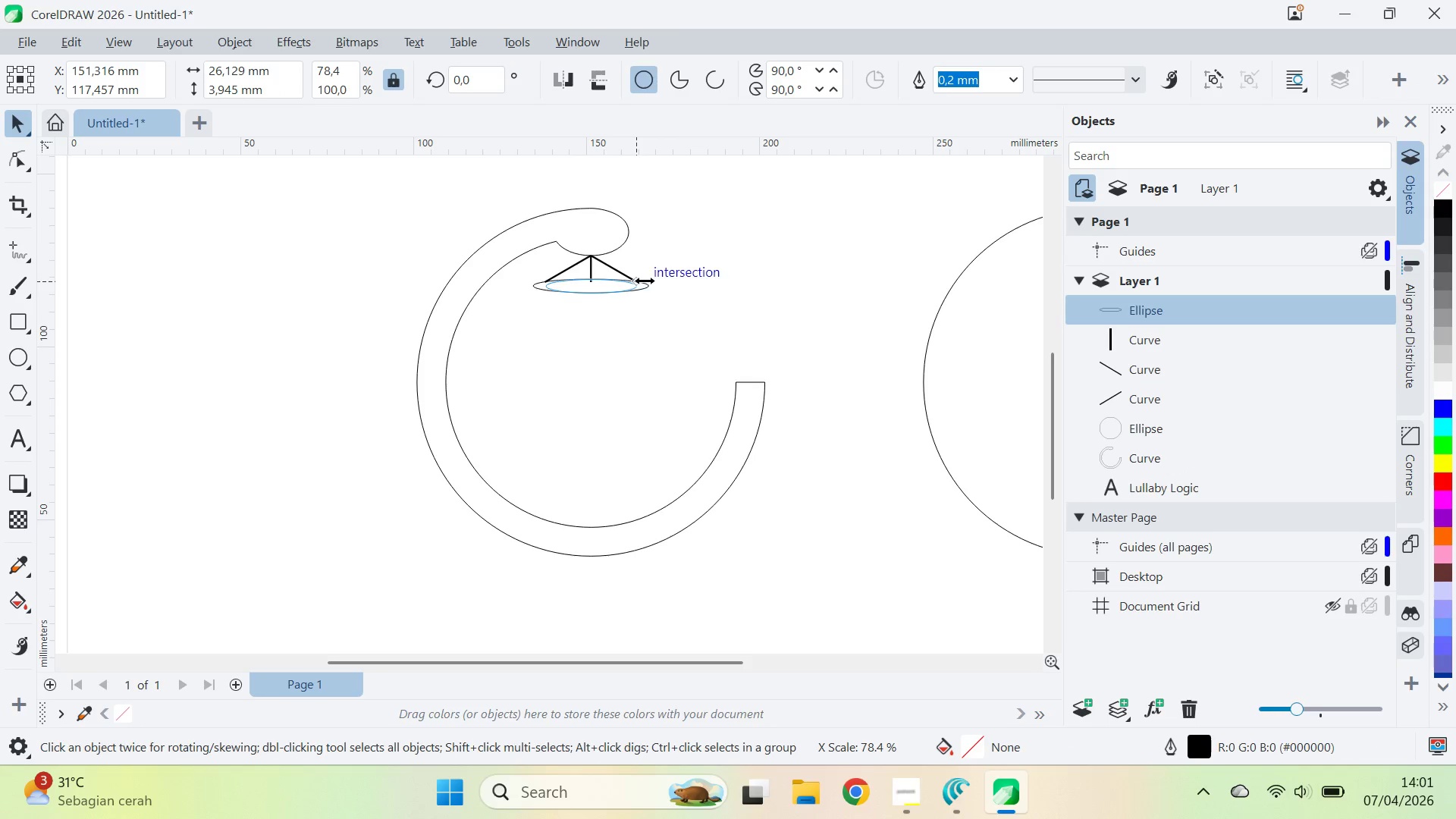 
hold_key(key=ShiftLeft, duration=1.52)
 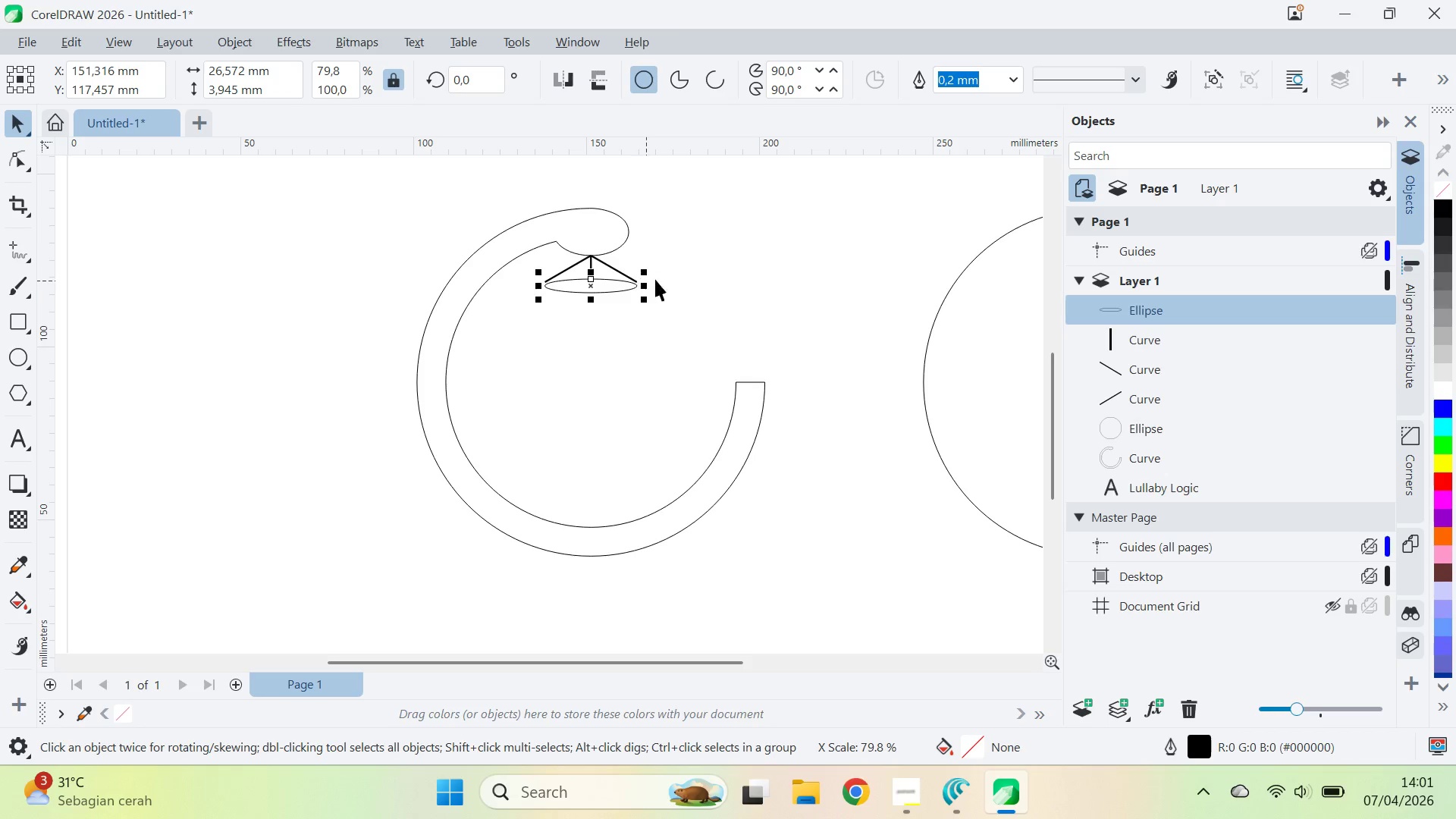 
key(Shift+ShiftLeft)
 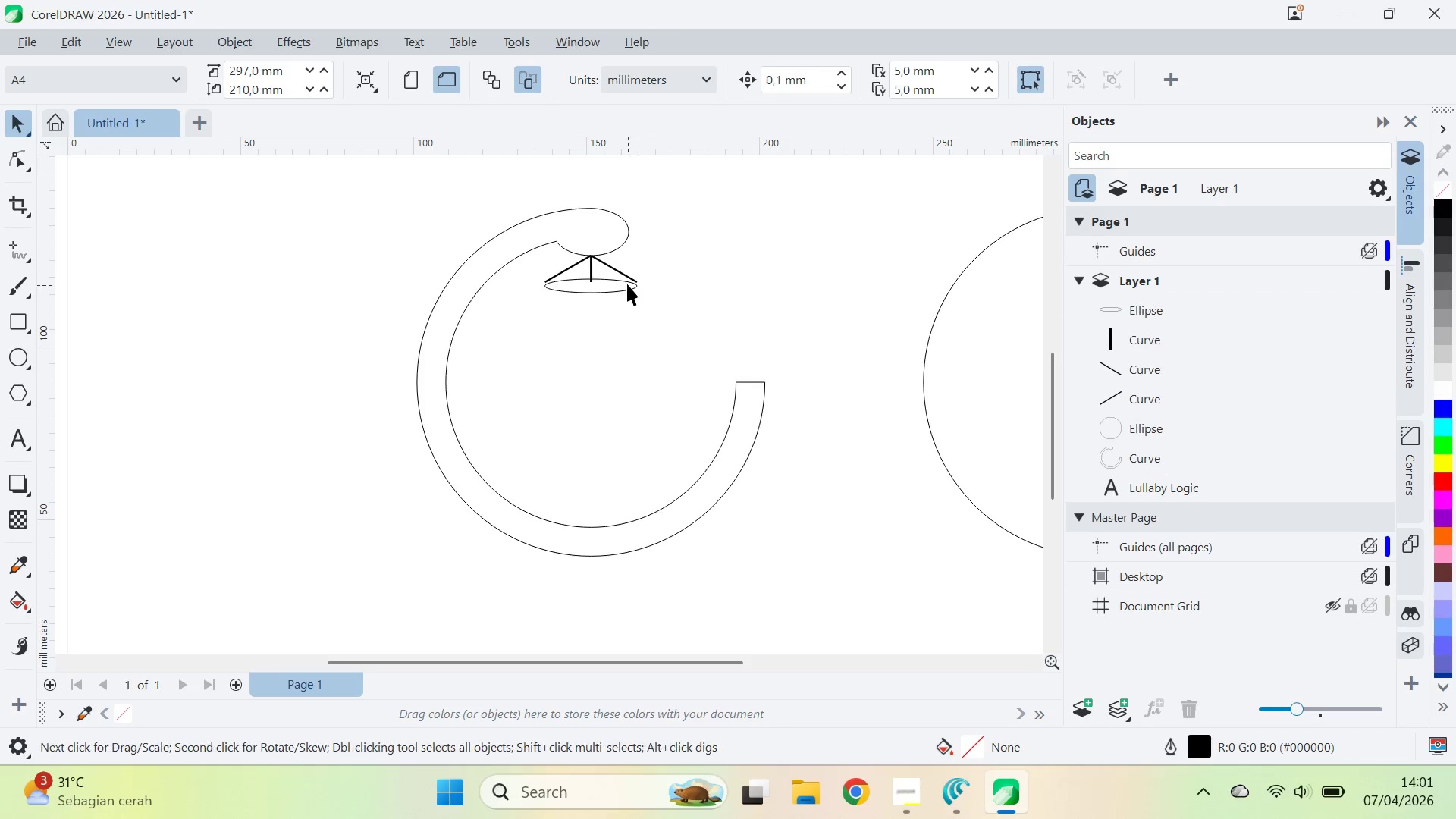 
double_click([627, 282])
 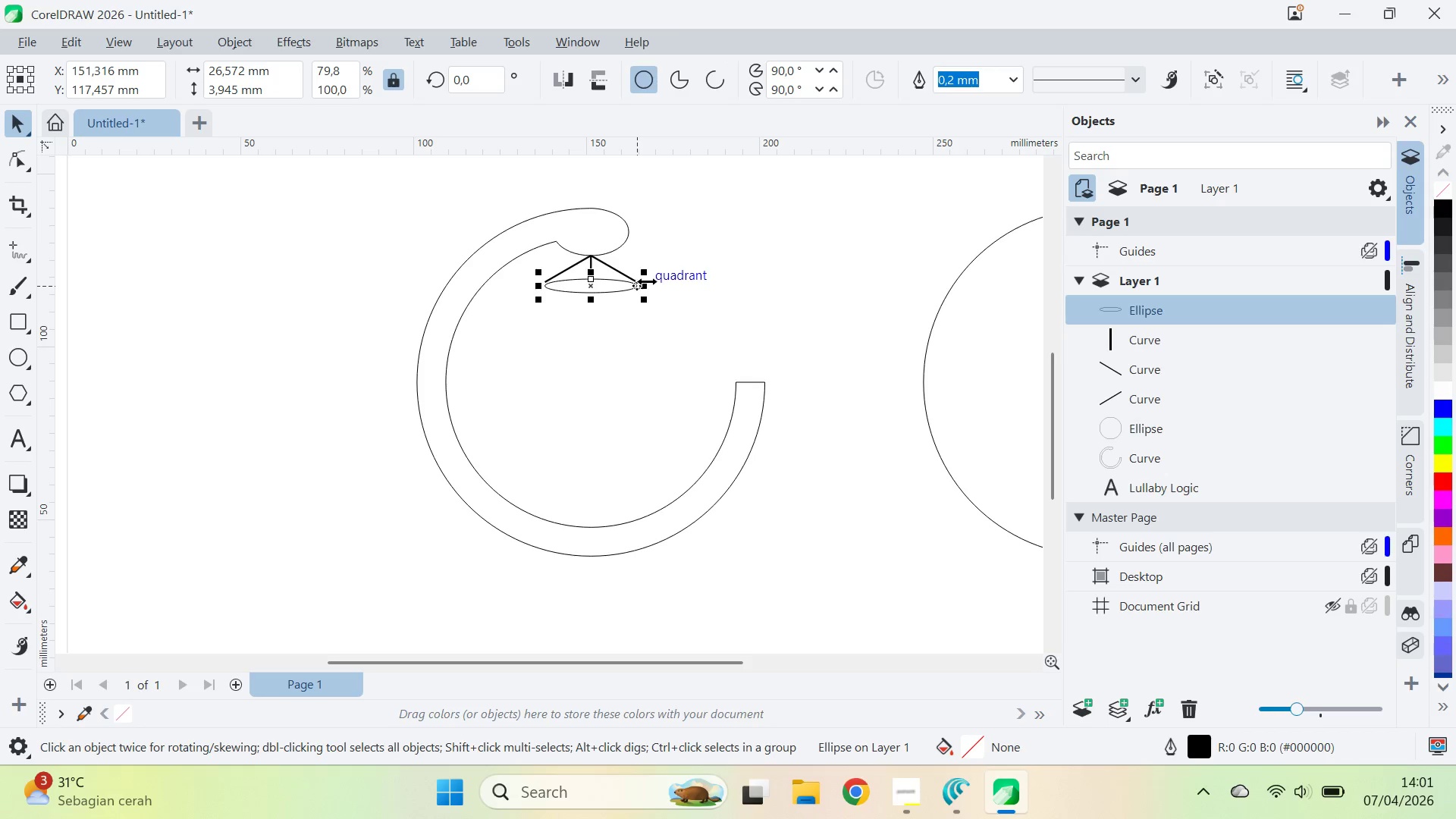 
hold_key(key=ShiftLeft, duration=0.48)
 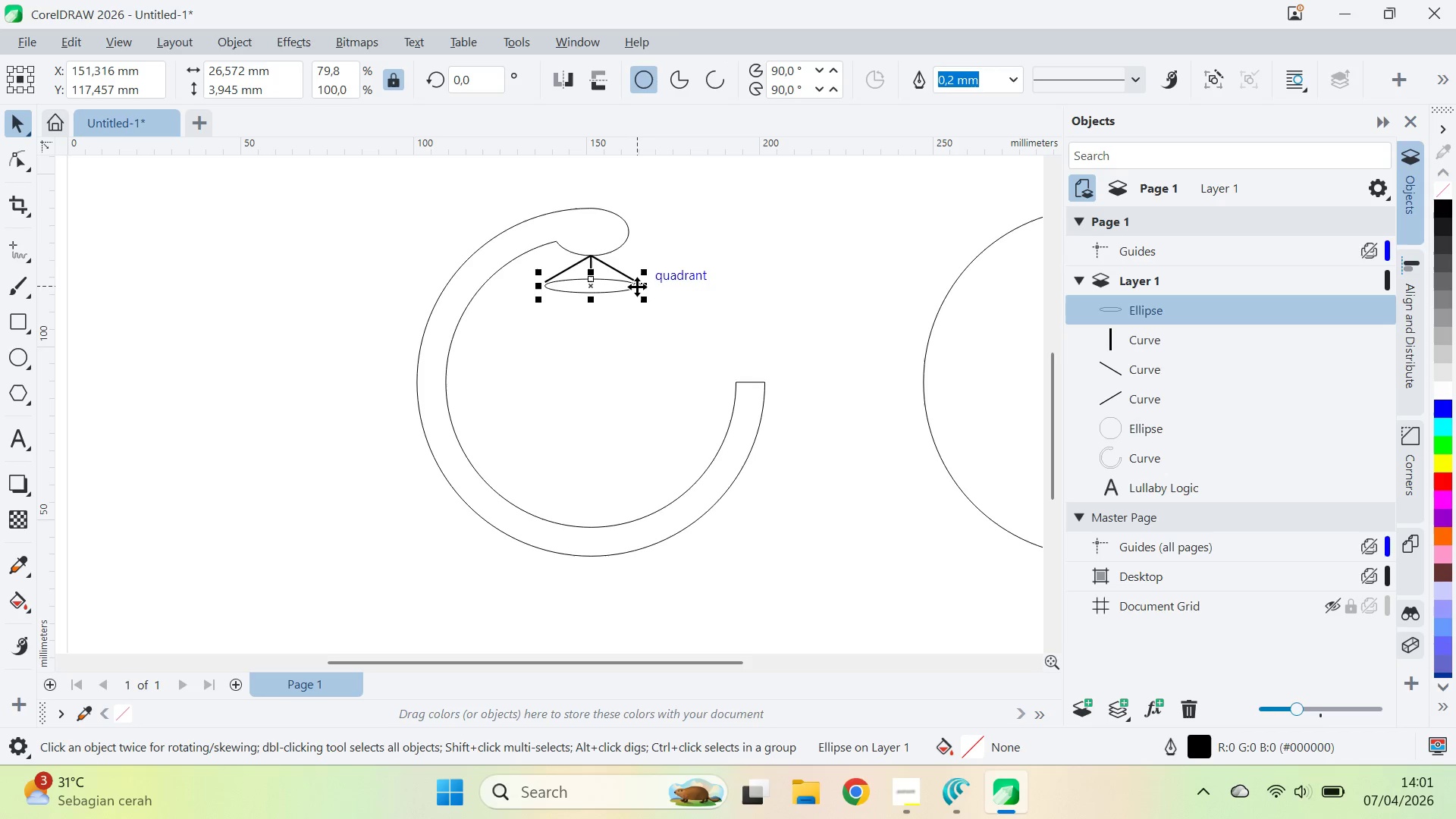 
left_click_drag(start_coordinate=[638, 287], to_coordinate=[637, 280])
 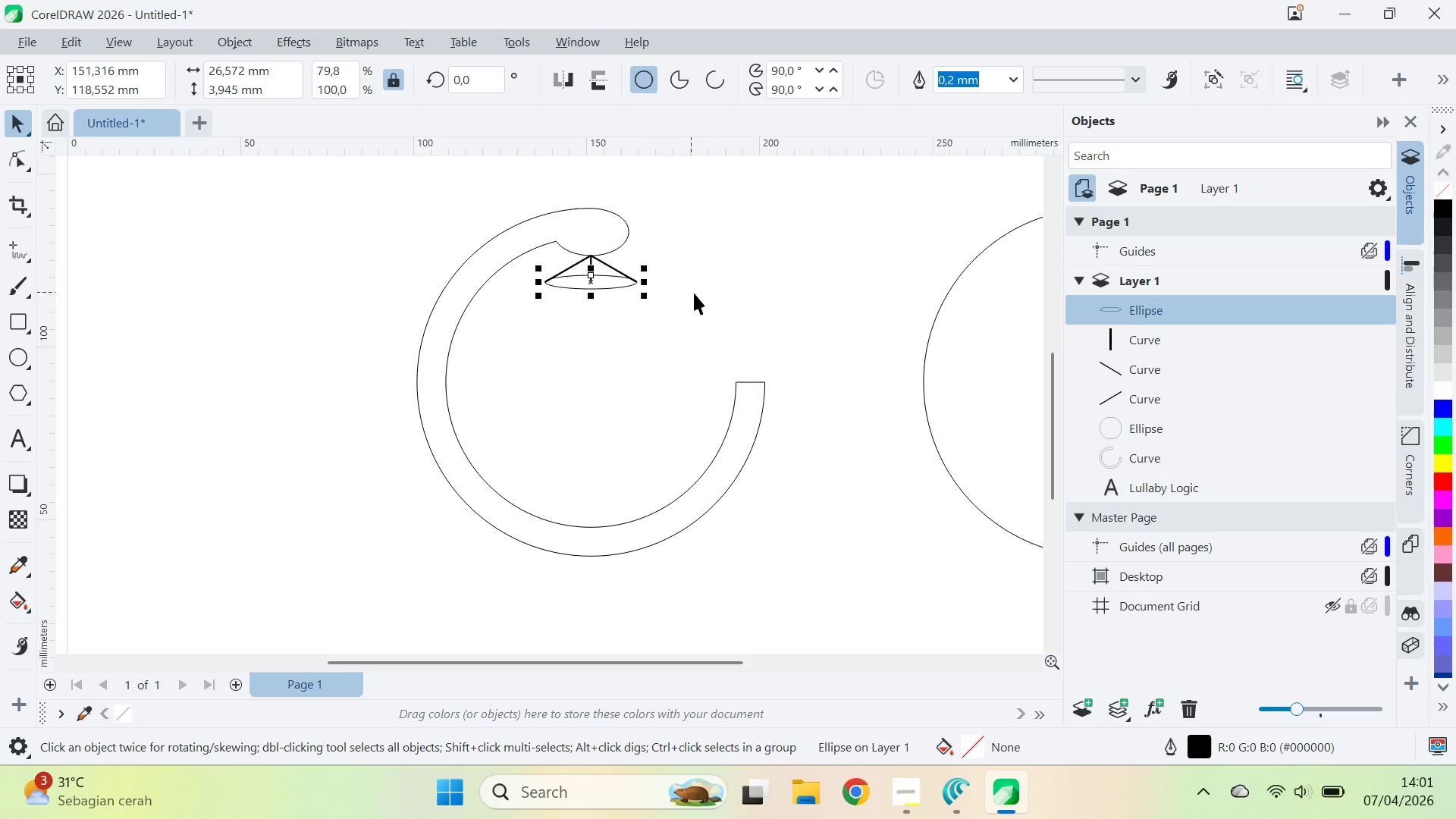 
left_click([699, 293])
 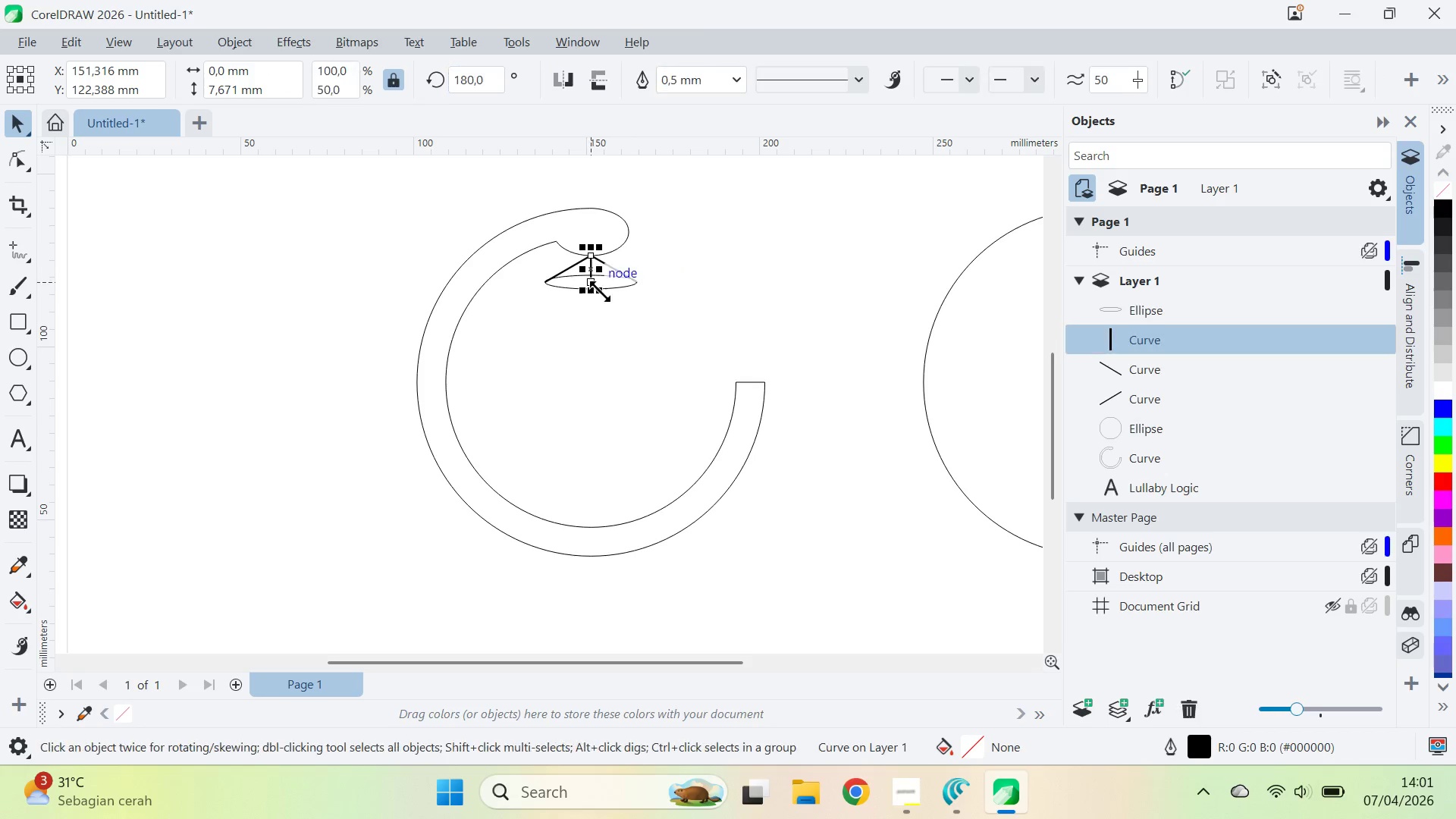 
key(A)
 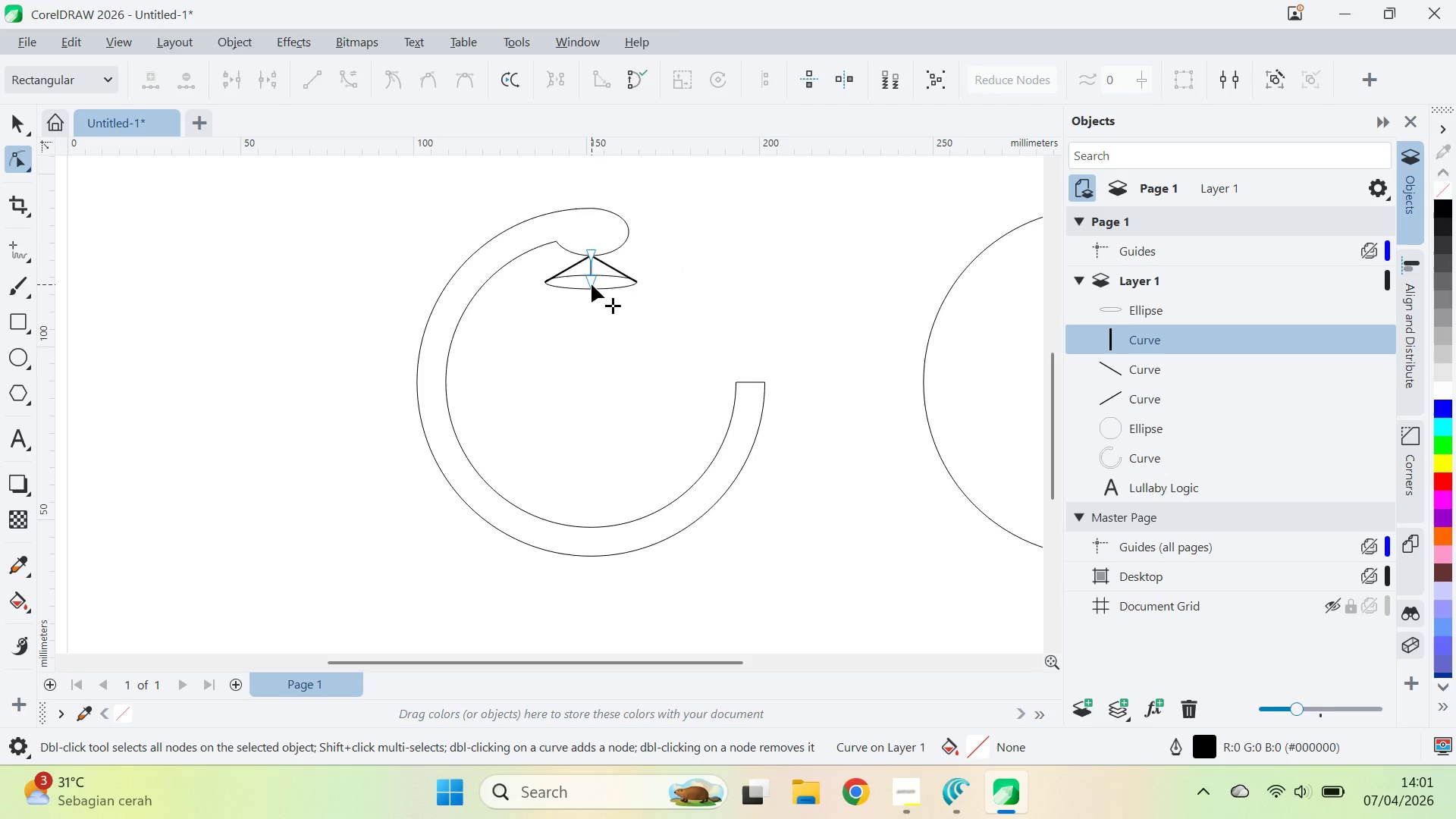 
left_click_drag(start_coordinate=[592, 283], to_coordinate=[592, 291])
 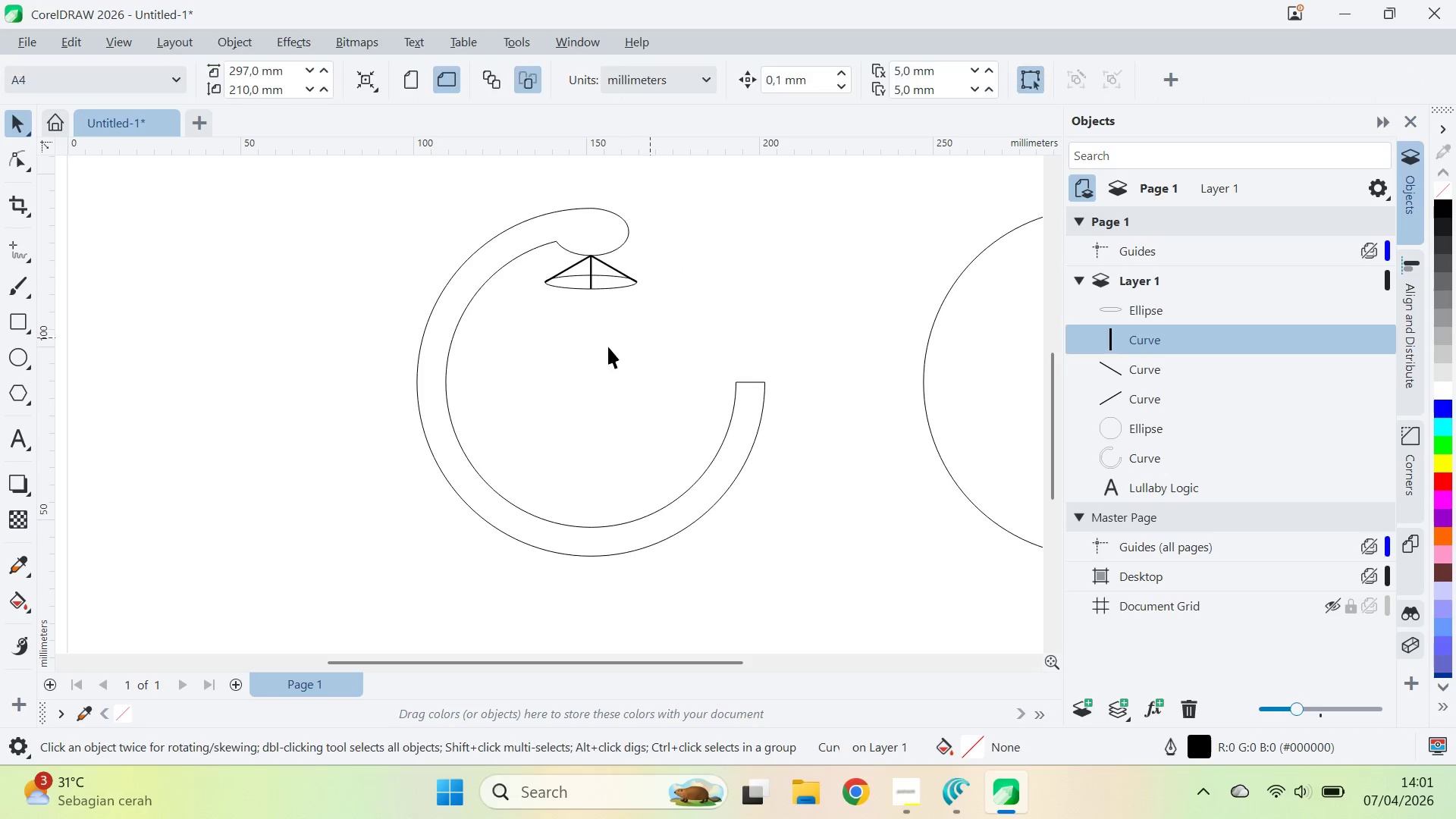 
hold_key(key=ShiftLeft, duration=0.52)
 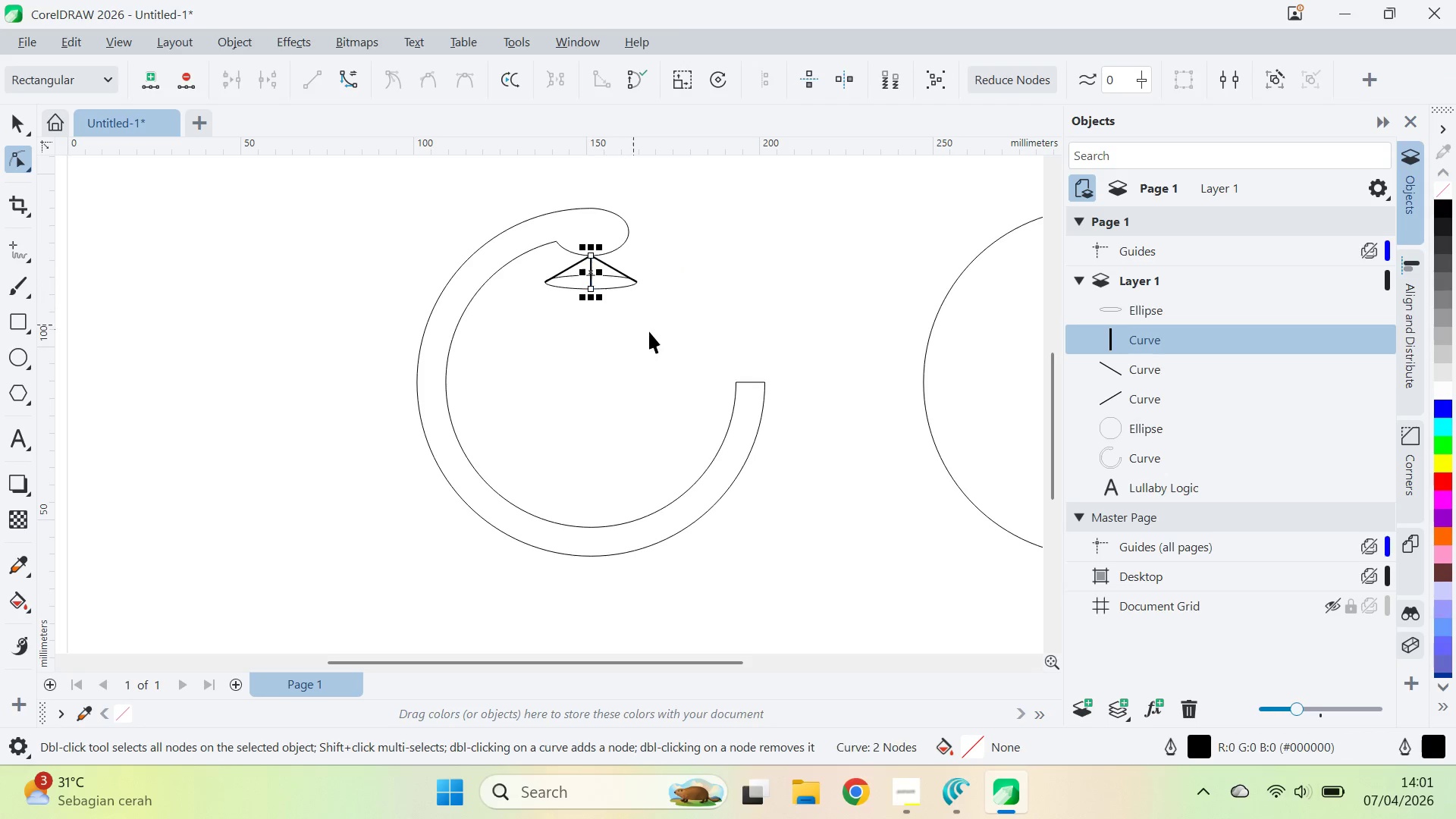 
key(V)
 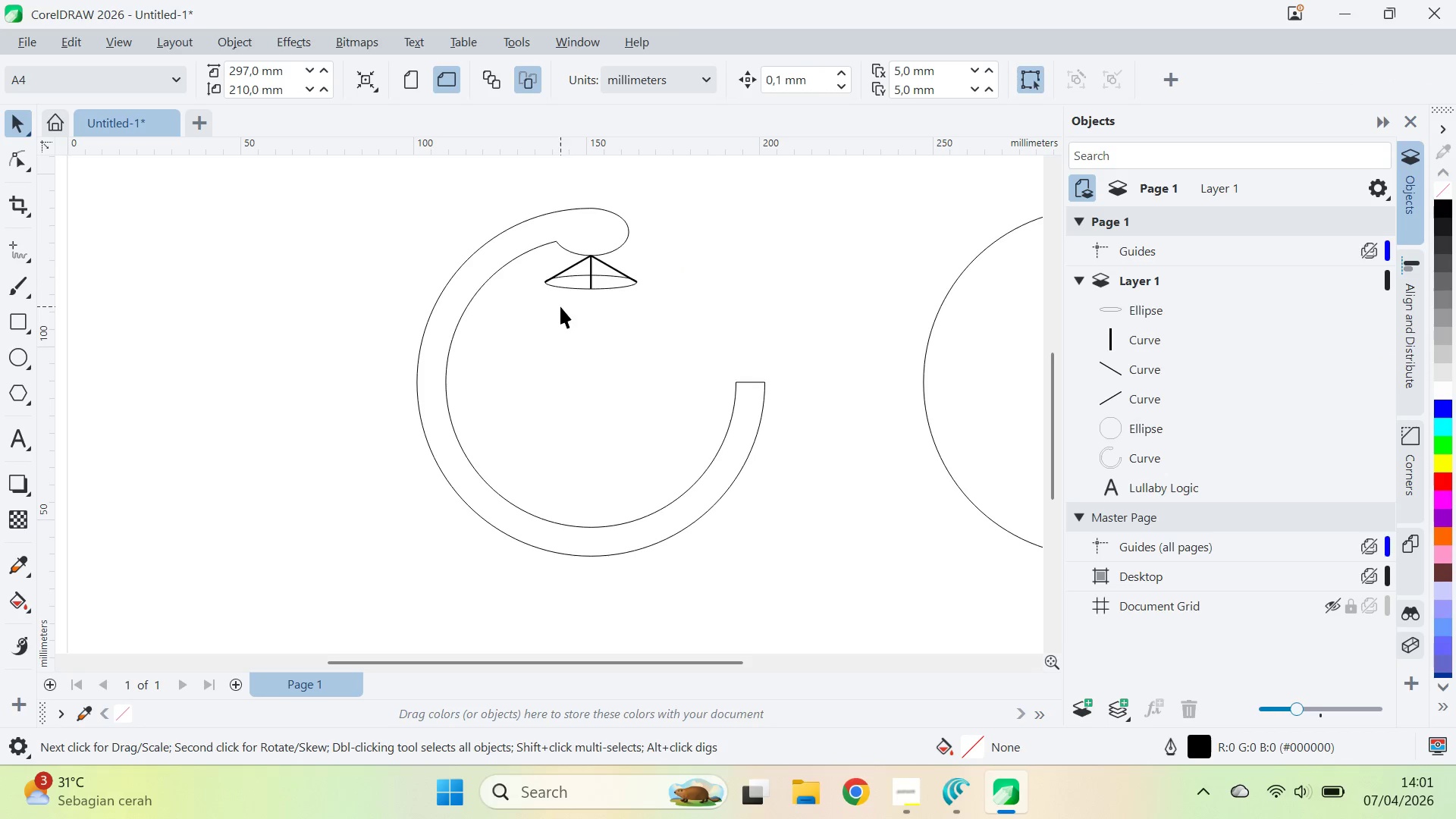 
key(Alt+AltLeft)
 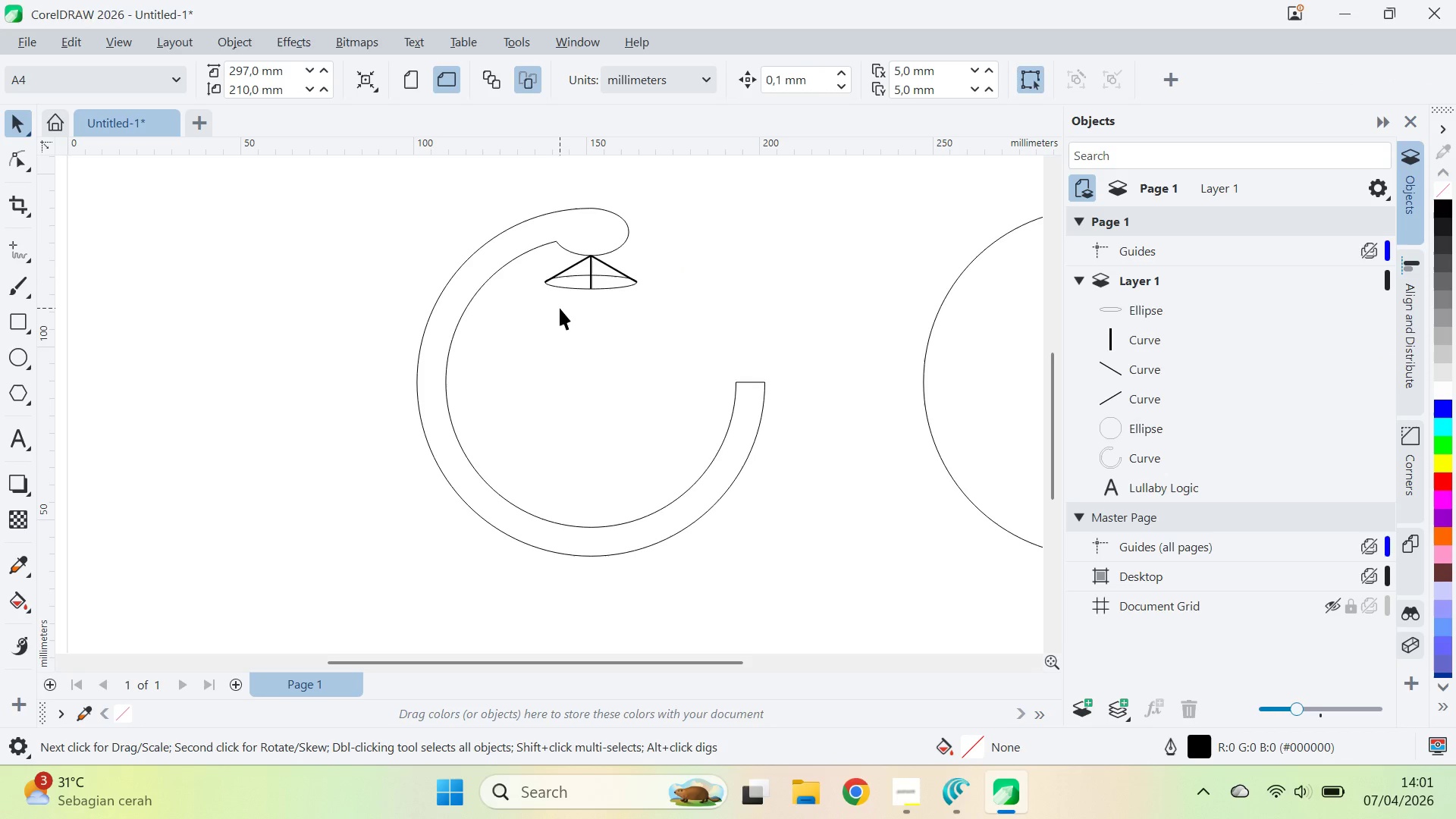 
key(Alt+Tab)
 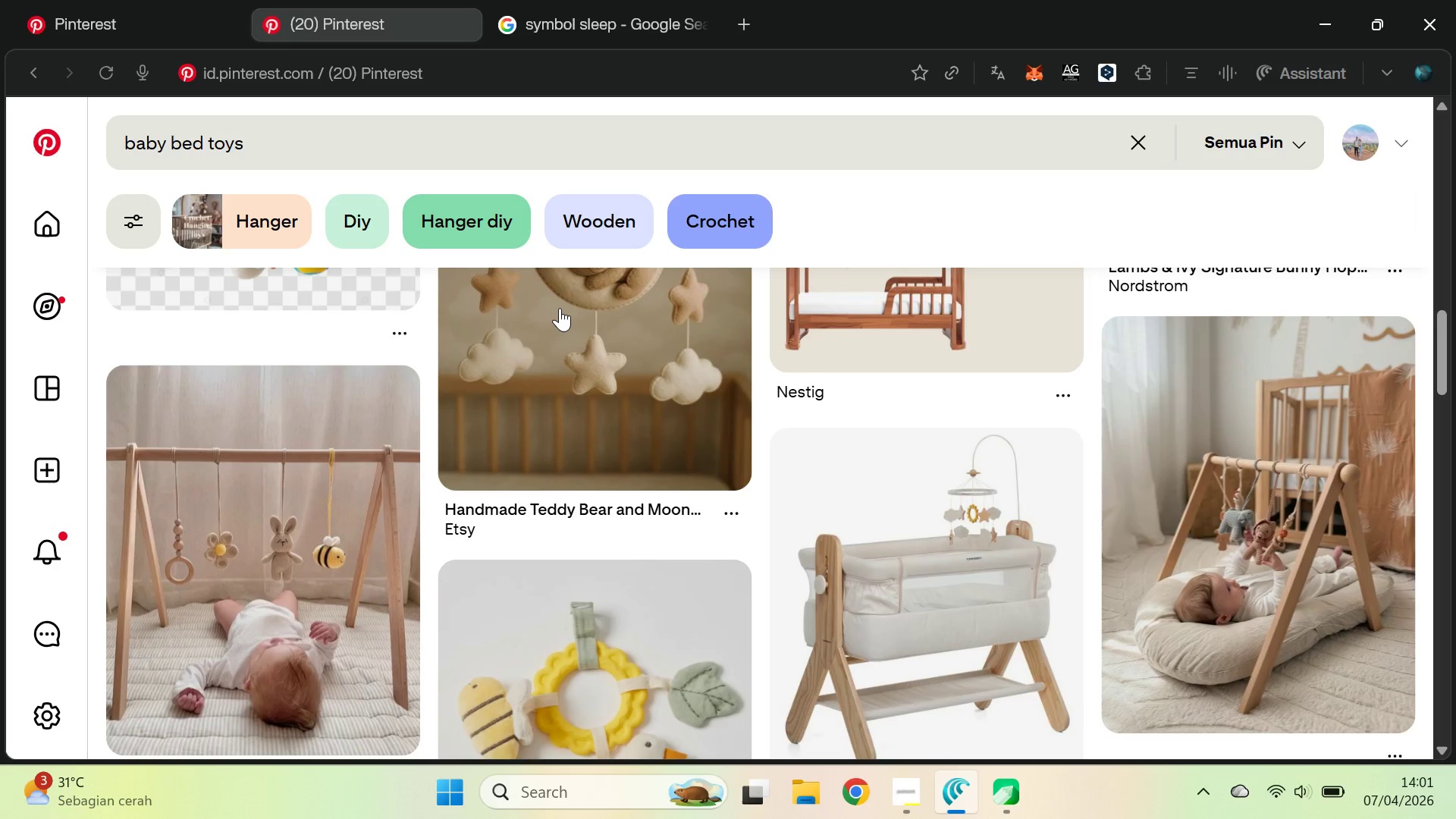 
key(Alt+AltLeft)
 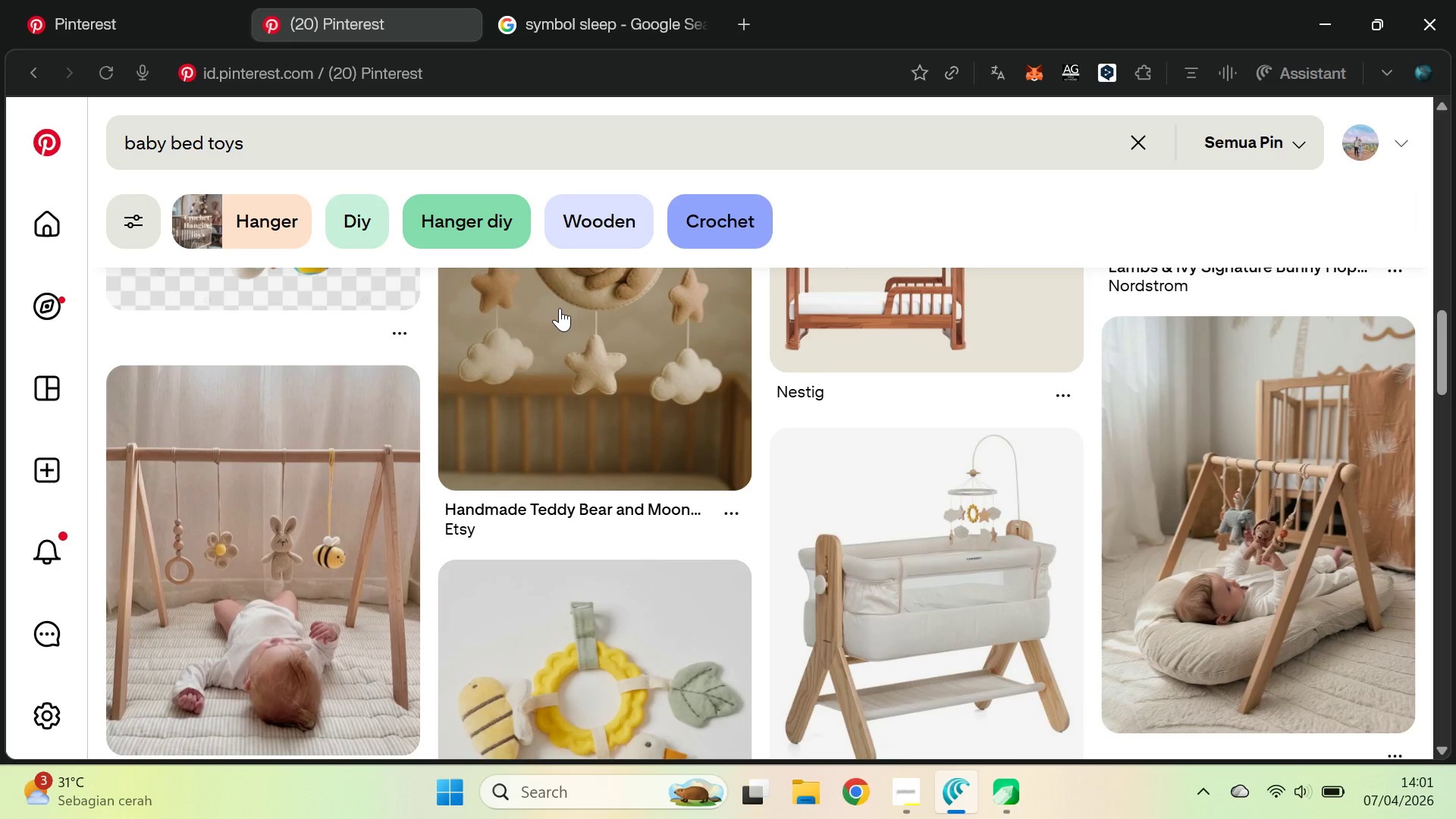 
key(Alt+Tab)
 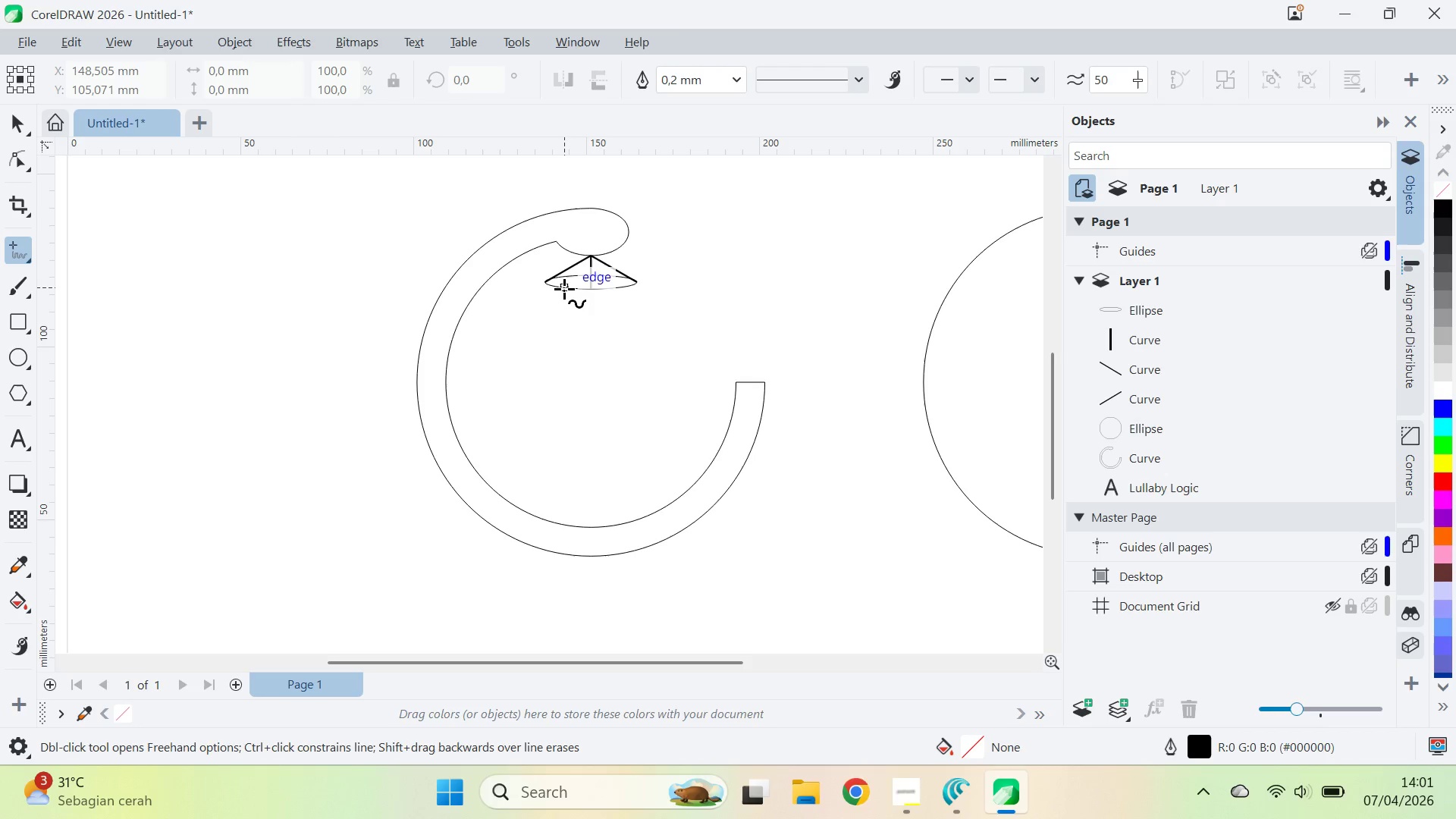 
left_click([545, 282])
 